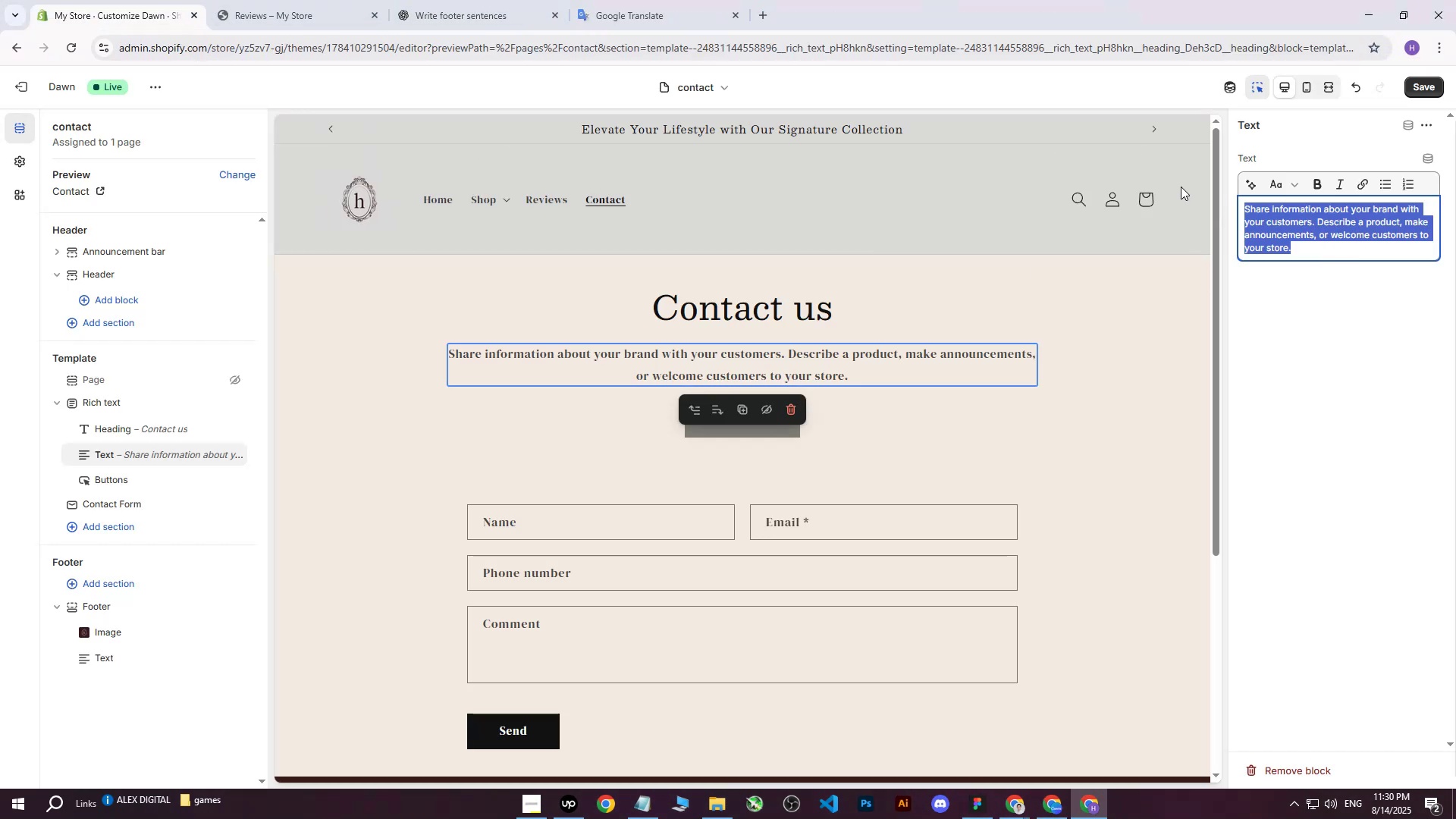 
key(Control+V)
 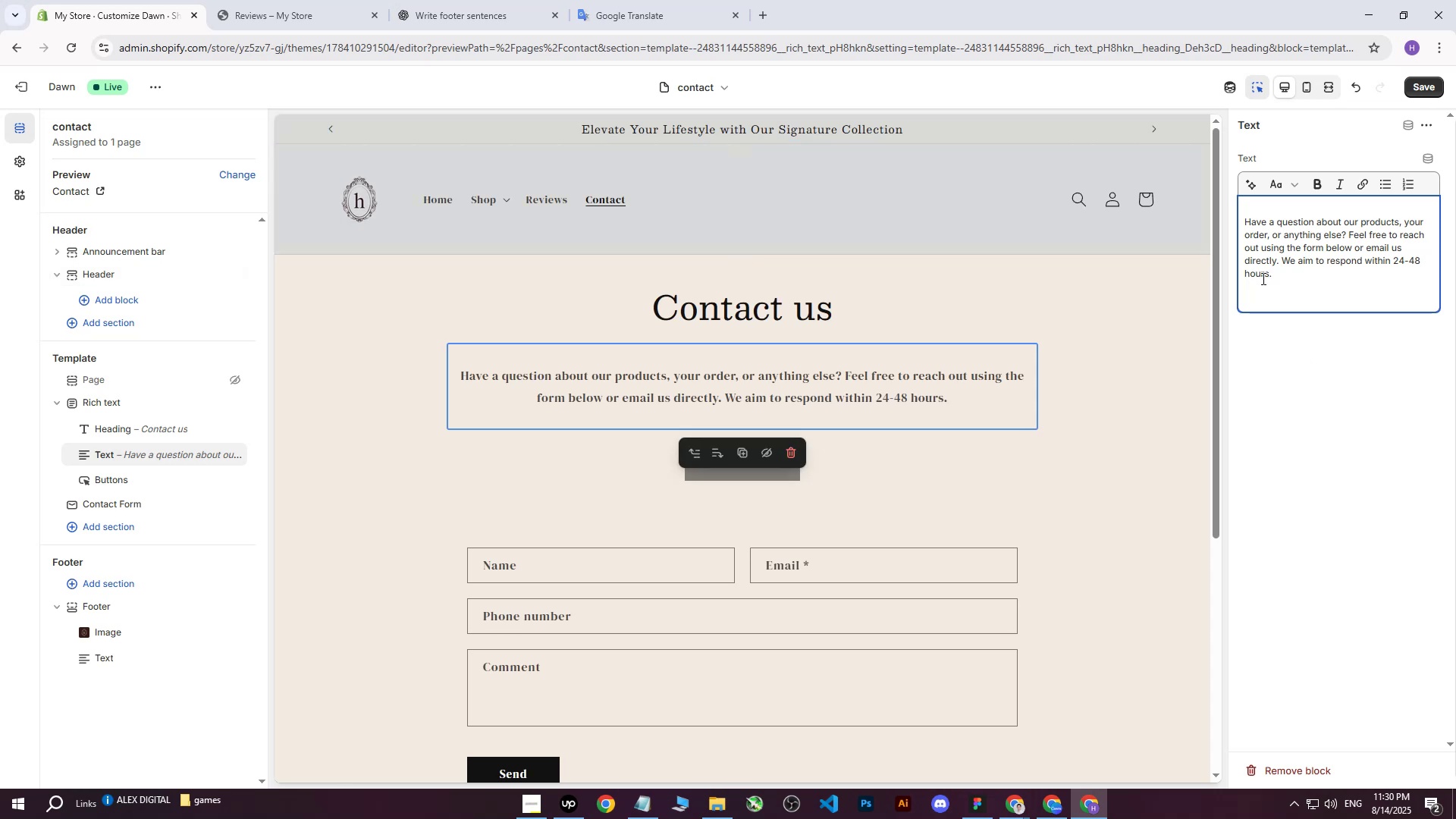 
left_click([1256, 302])
 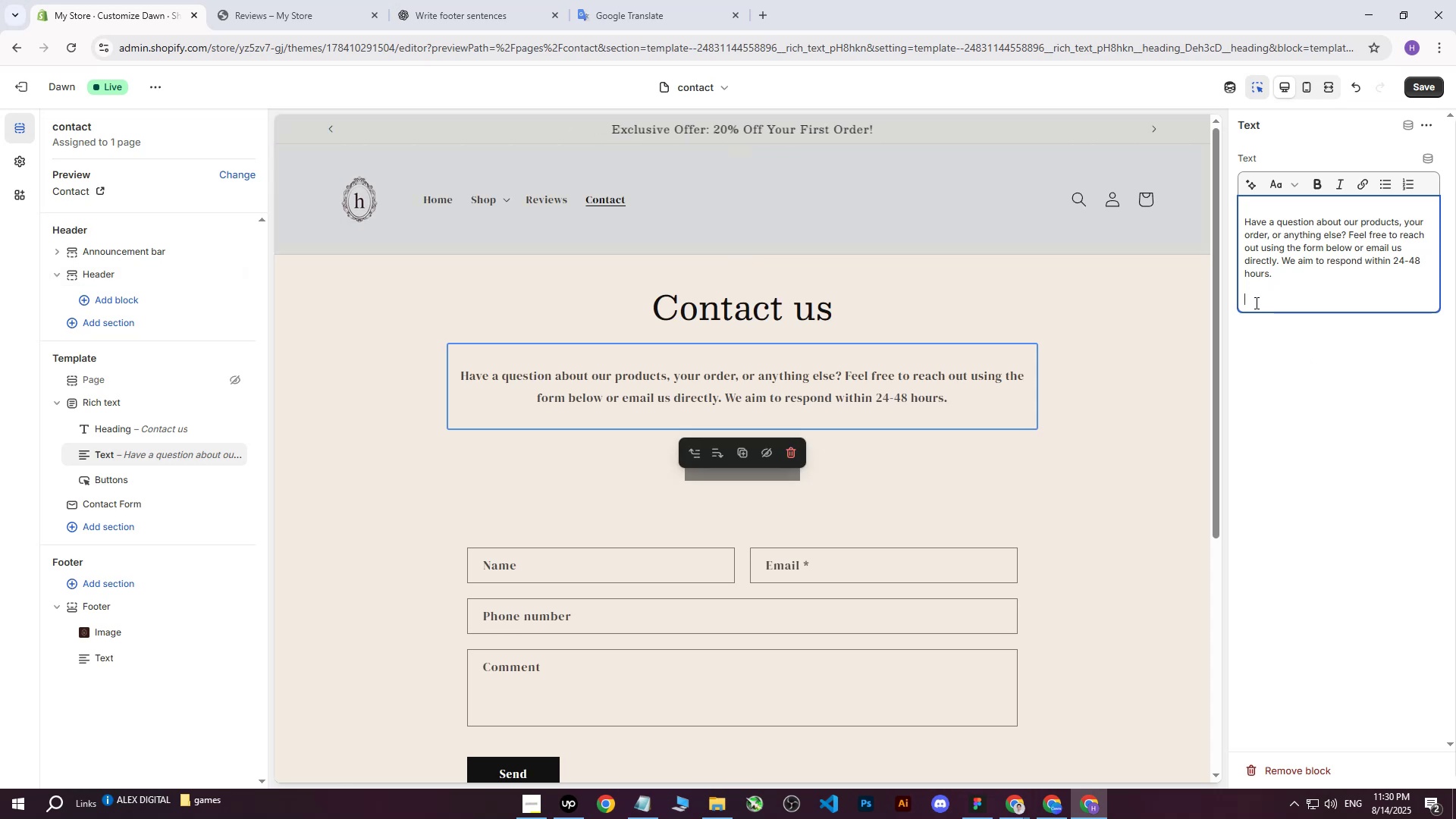 
key(Backspace)
 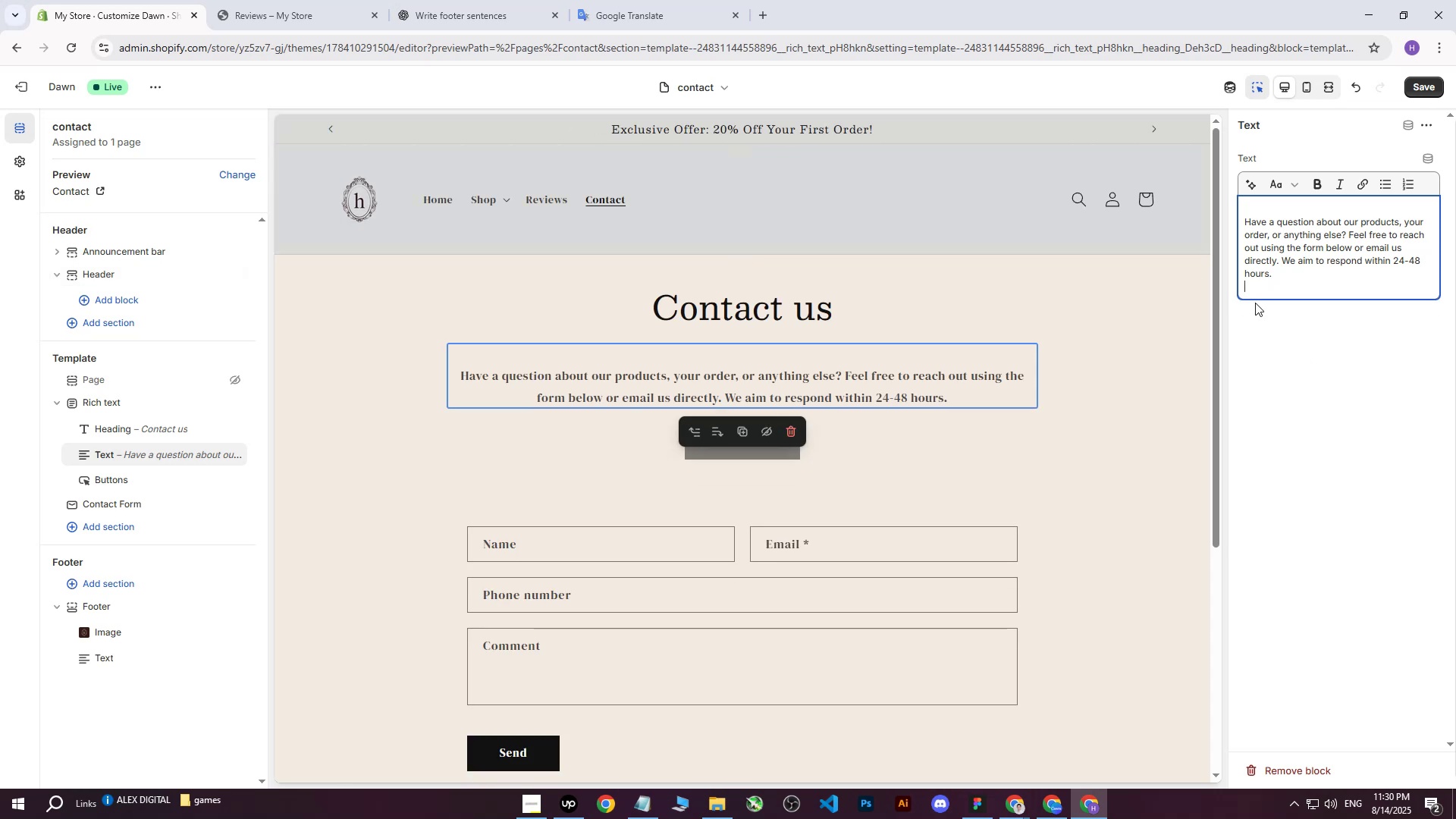 
key(Backspace)
 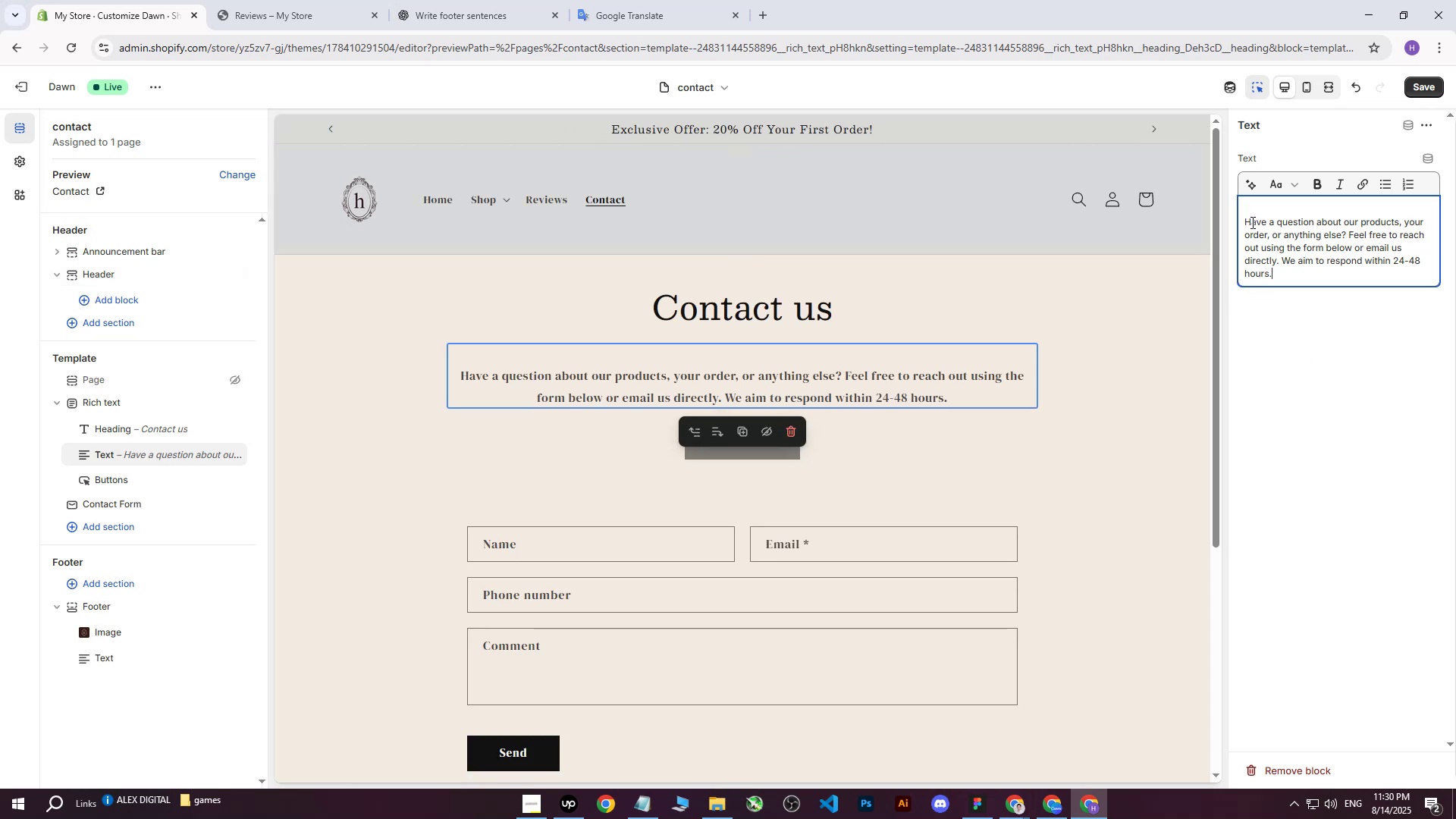 
left_click([1245, 224])
 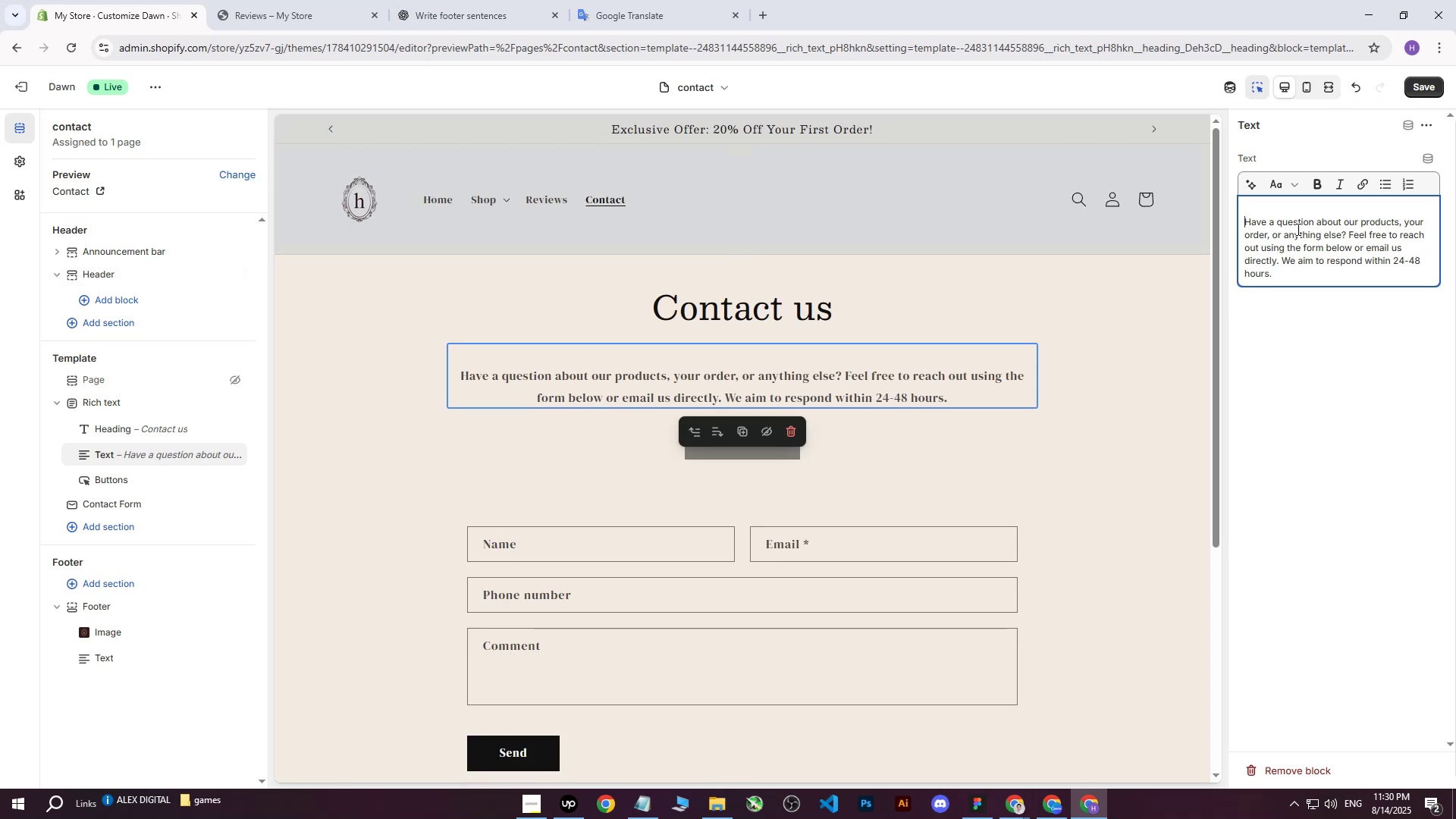 
key(Backspace)
 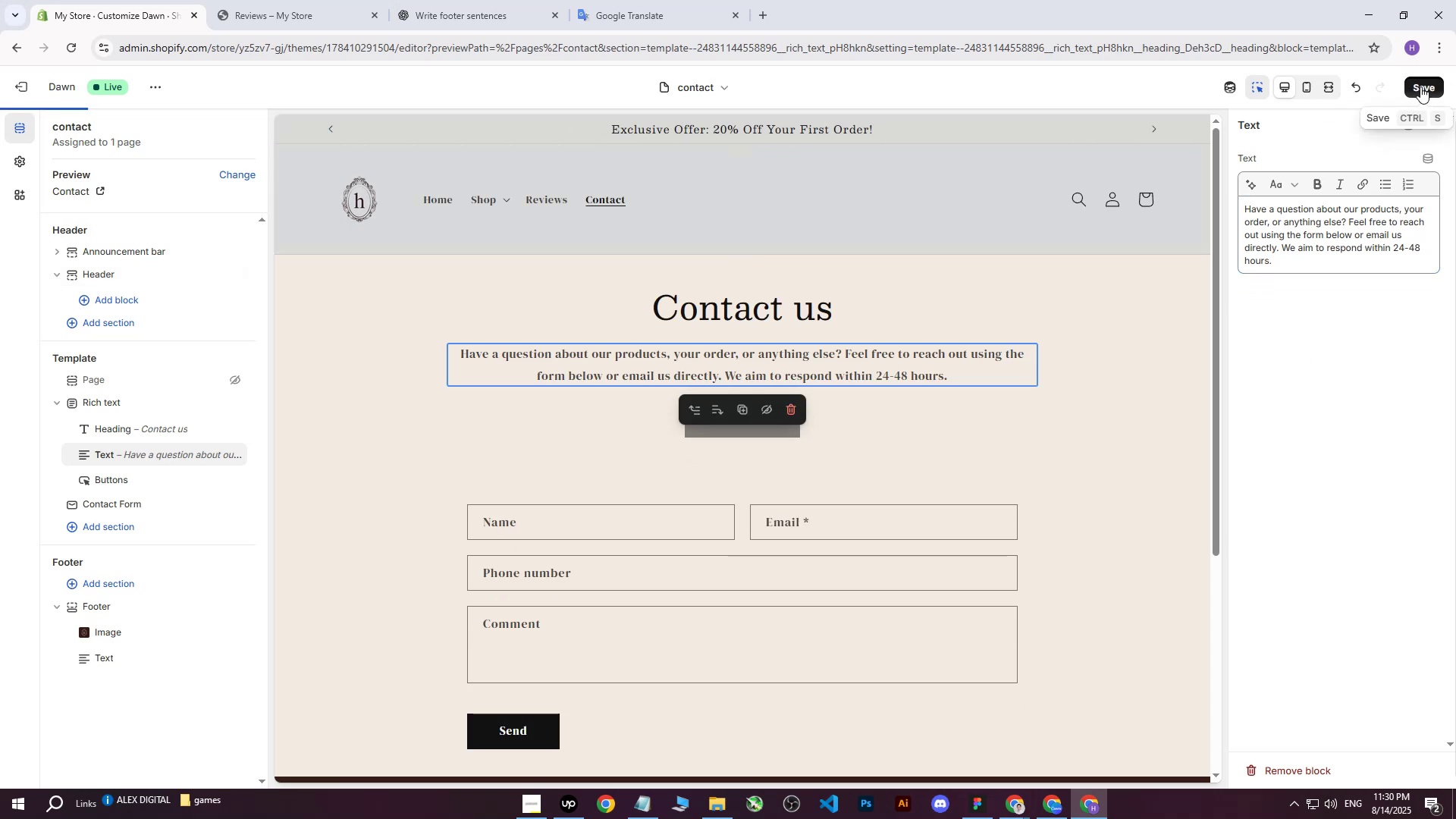 
left_click([1420, 86])
 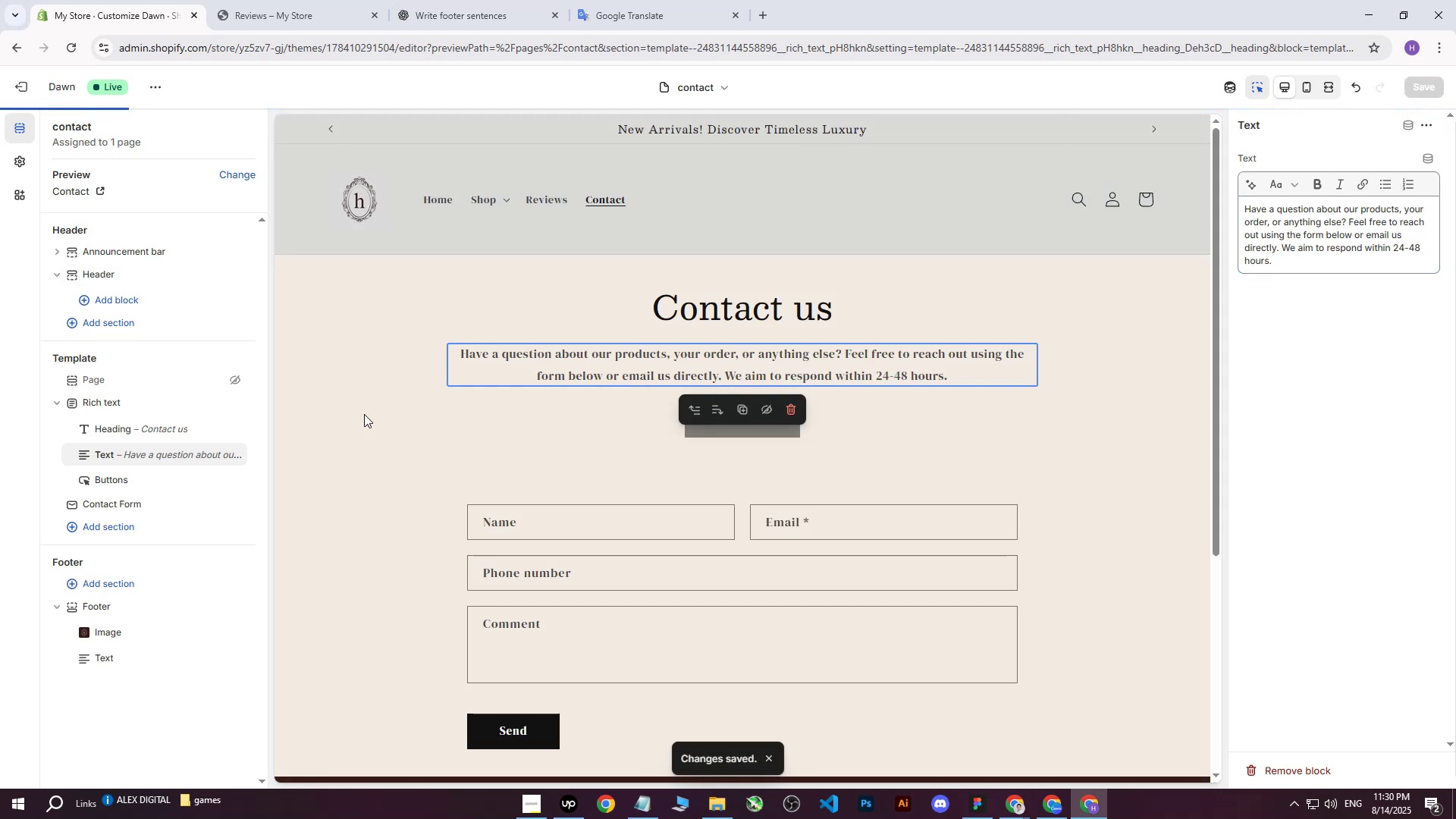 
left_click([347, 304])
 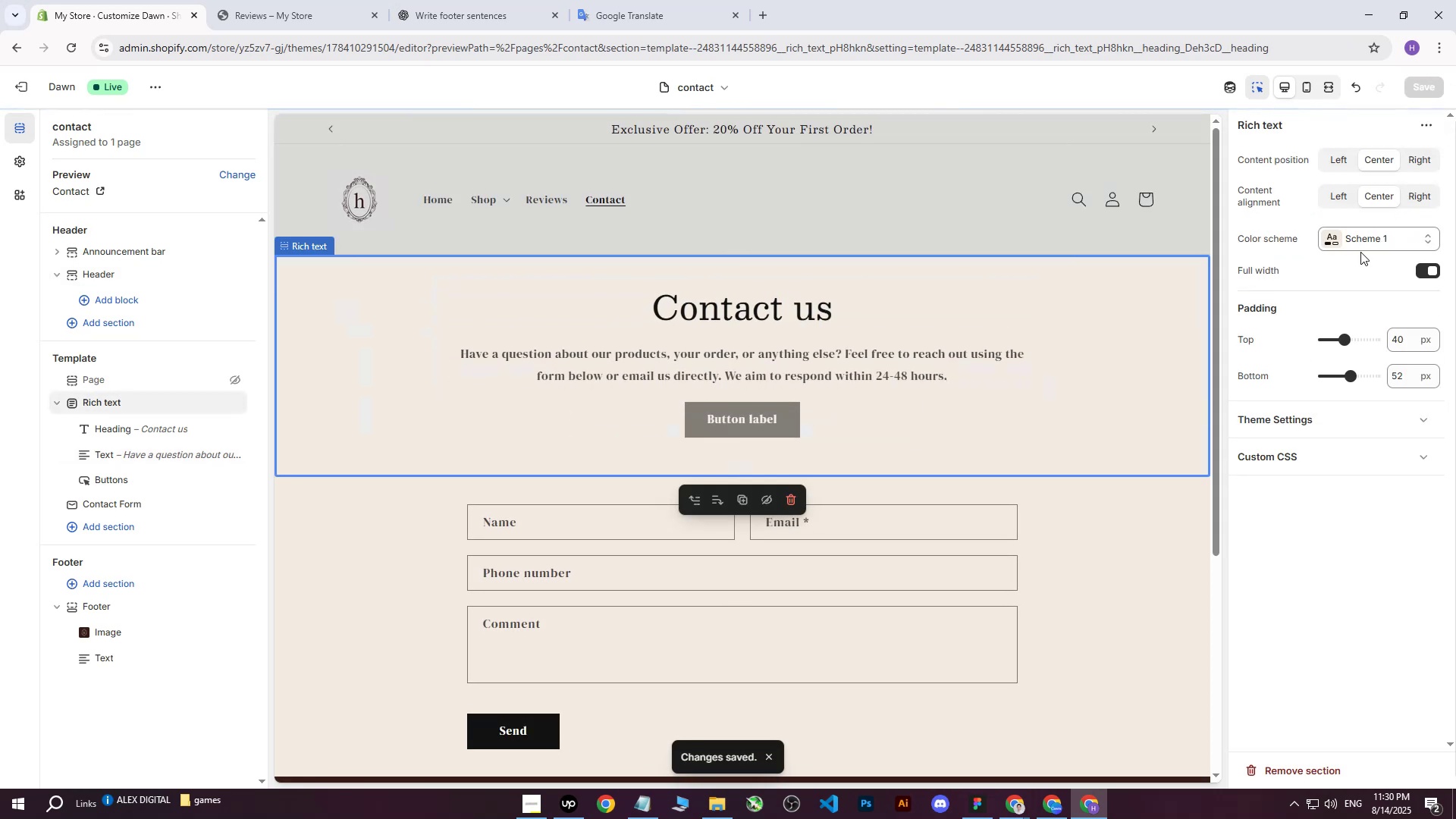 
left_click([1333, 243])
 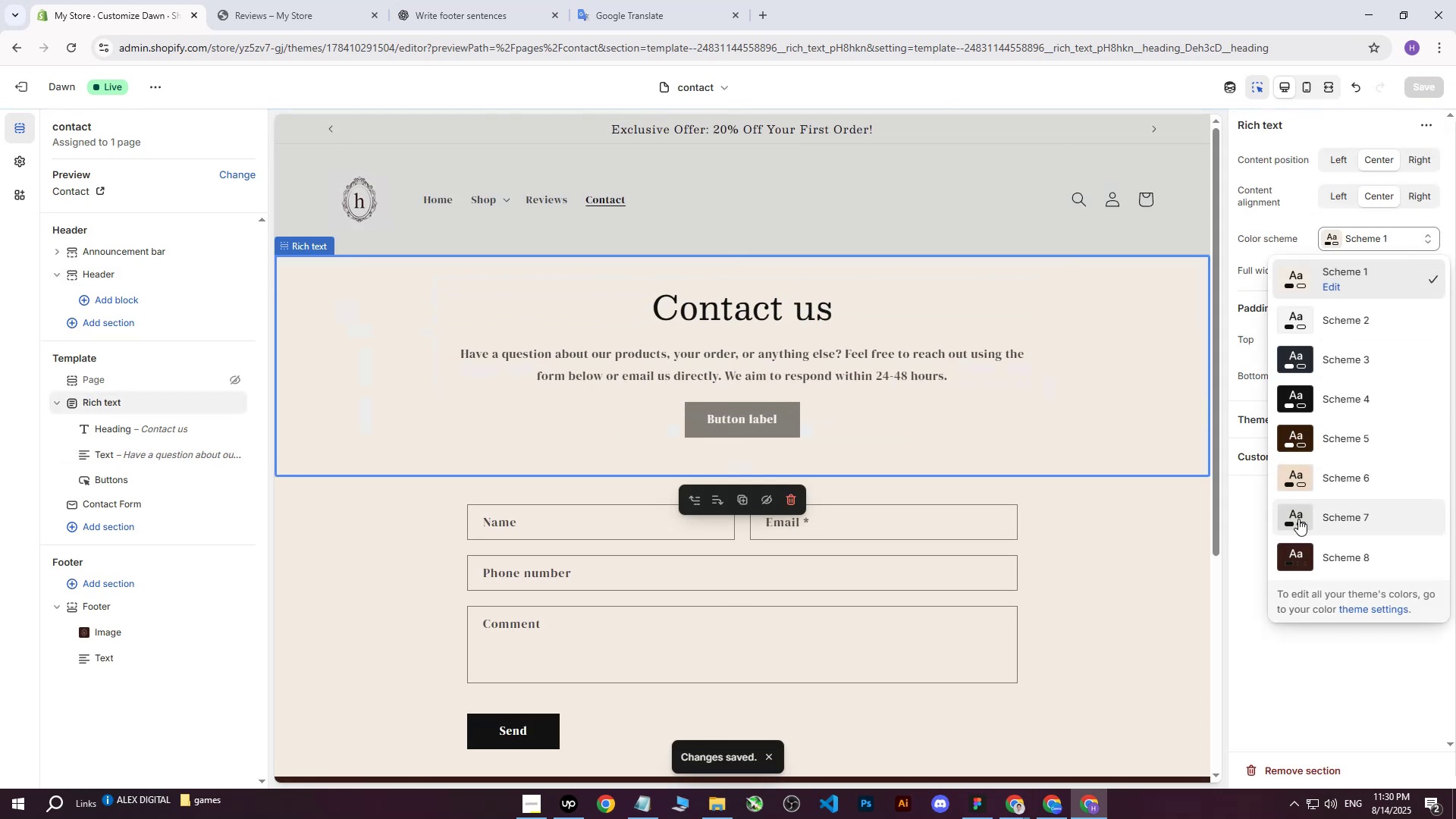 
left_click([1298, 521])
 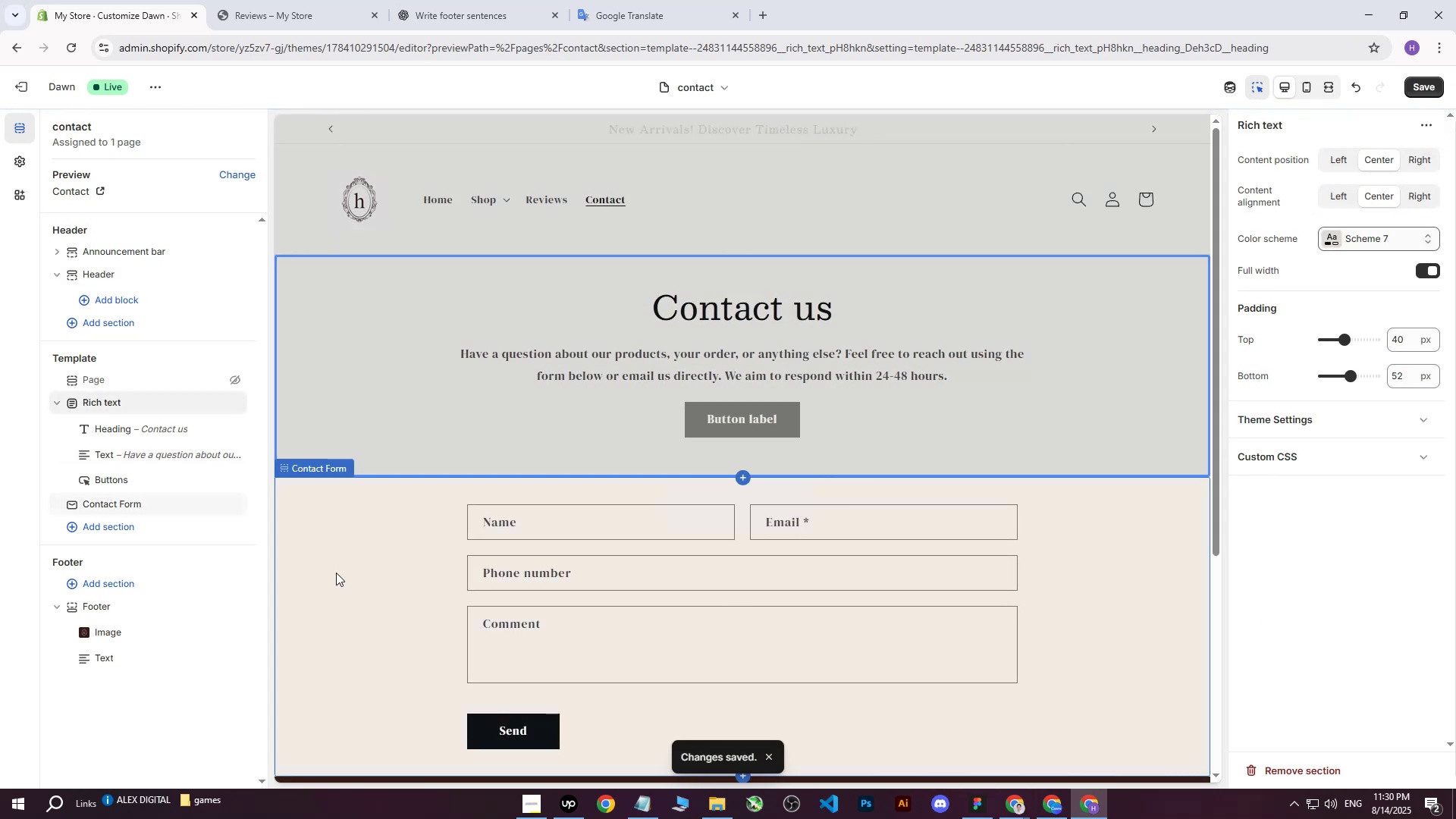 
left_click([334, 576])
 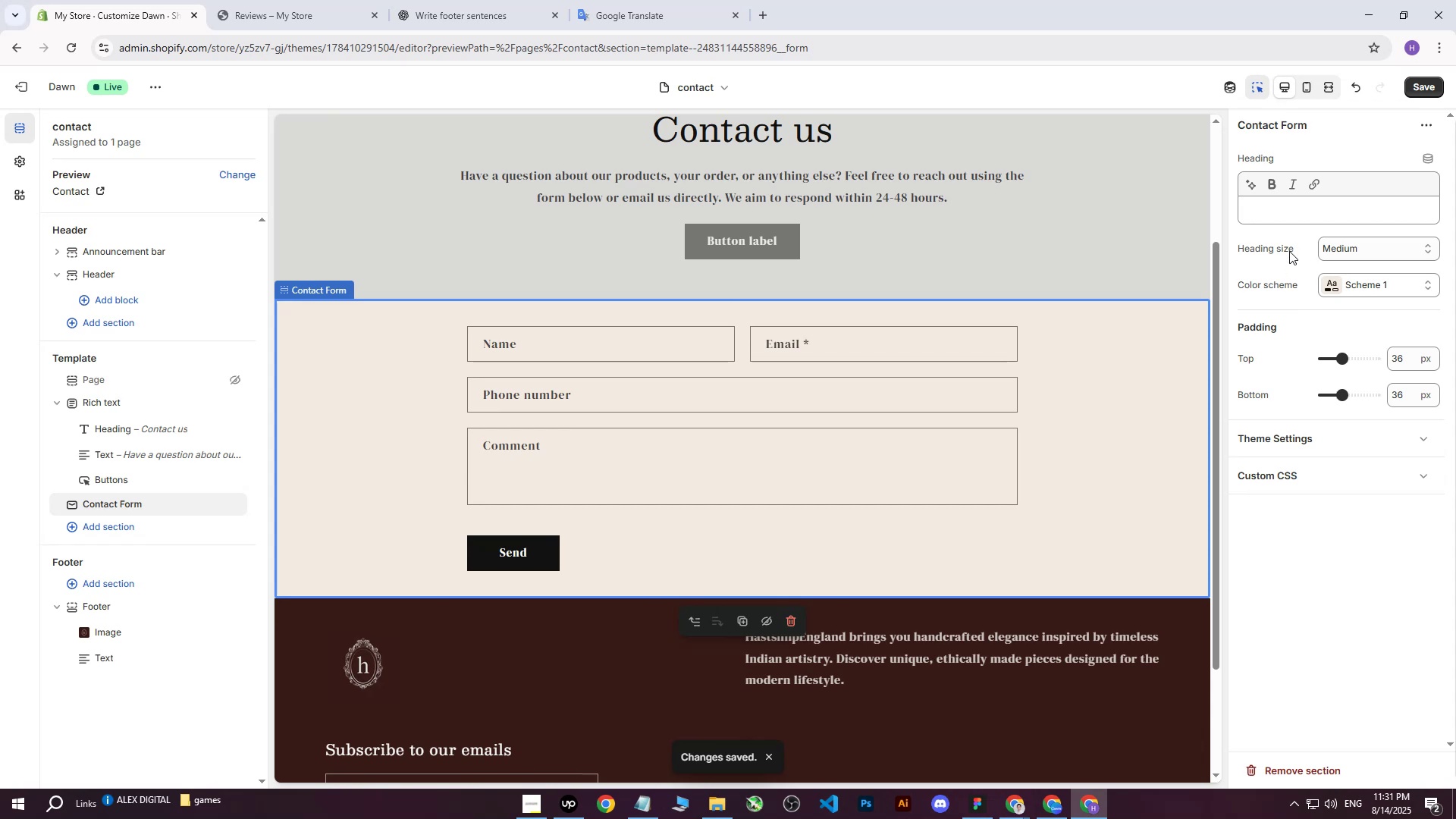 
left_click([1338, 283])
 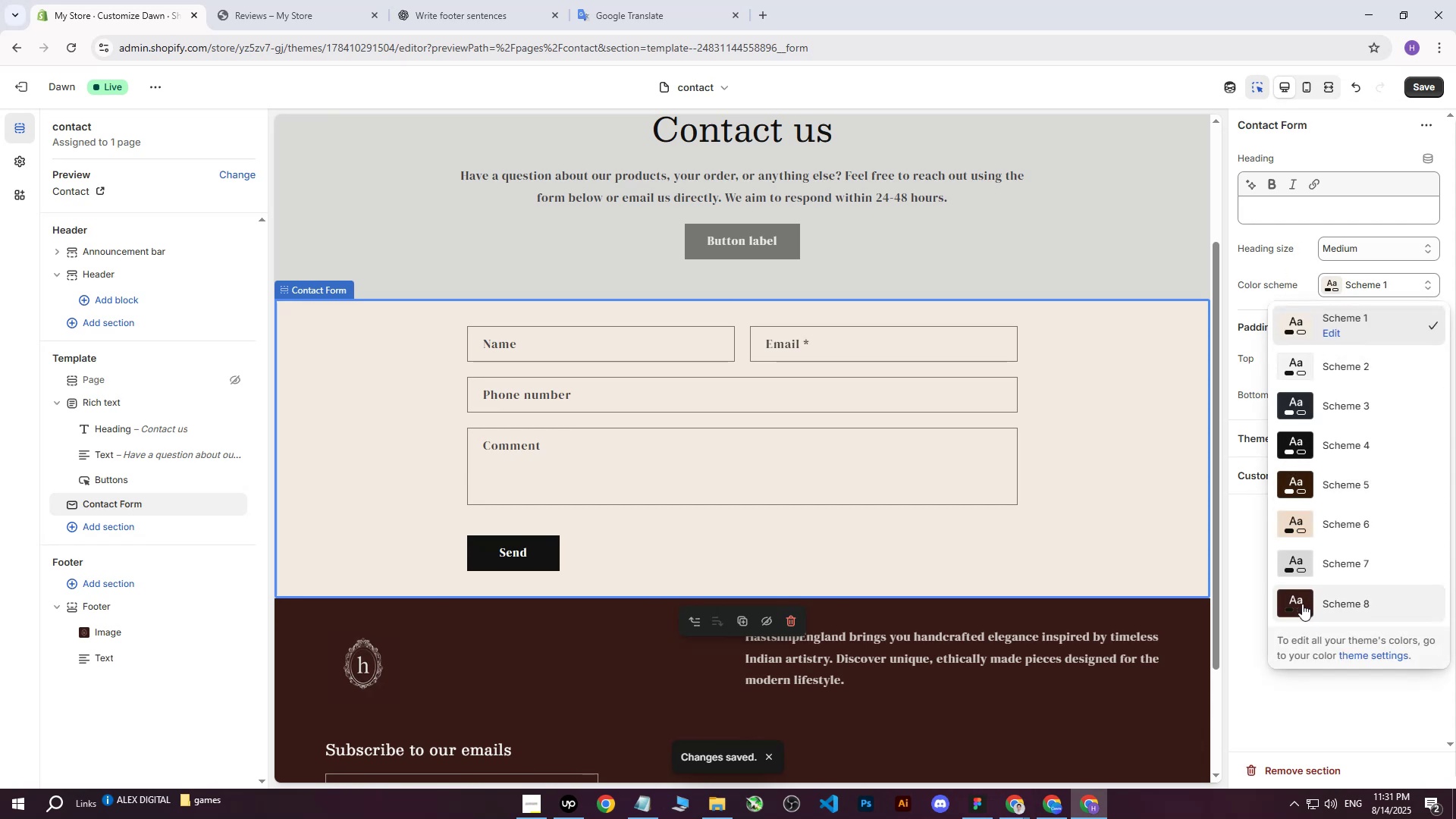 
left_click([1301, 571])
 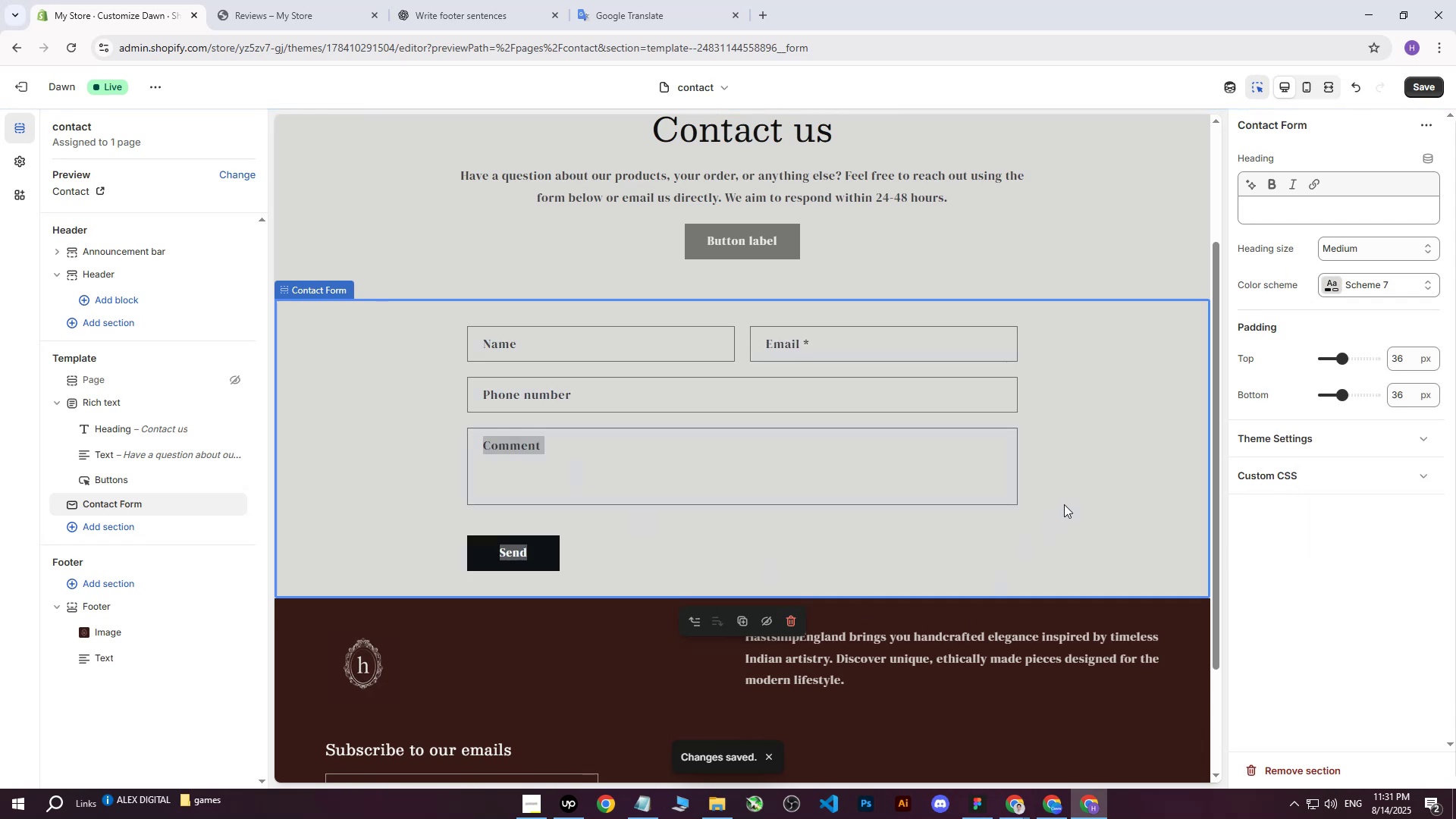 
scroll: coordinate [998, 444], scroll_direction: up, amount: 5.0
 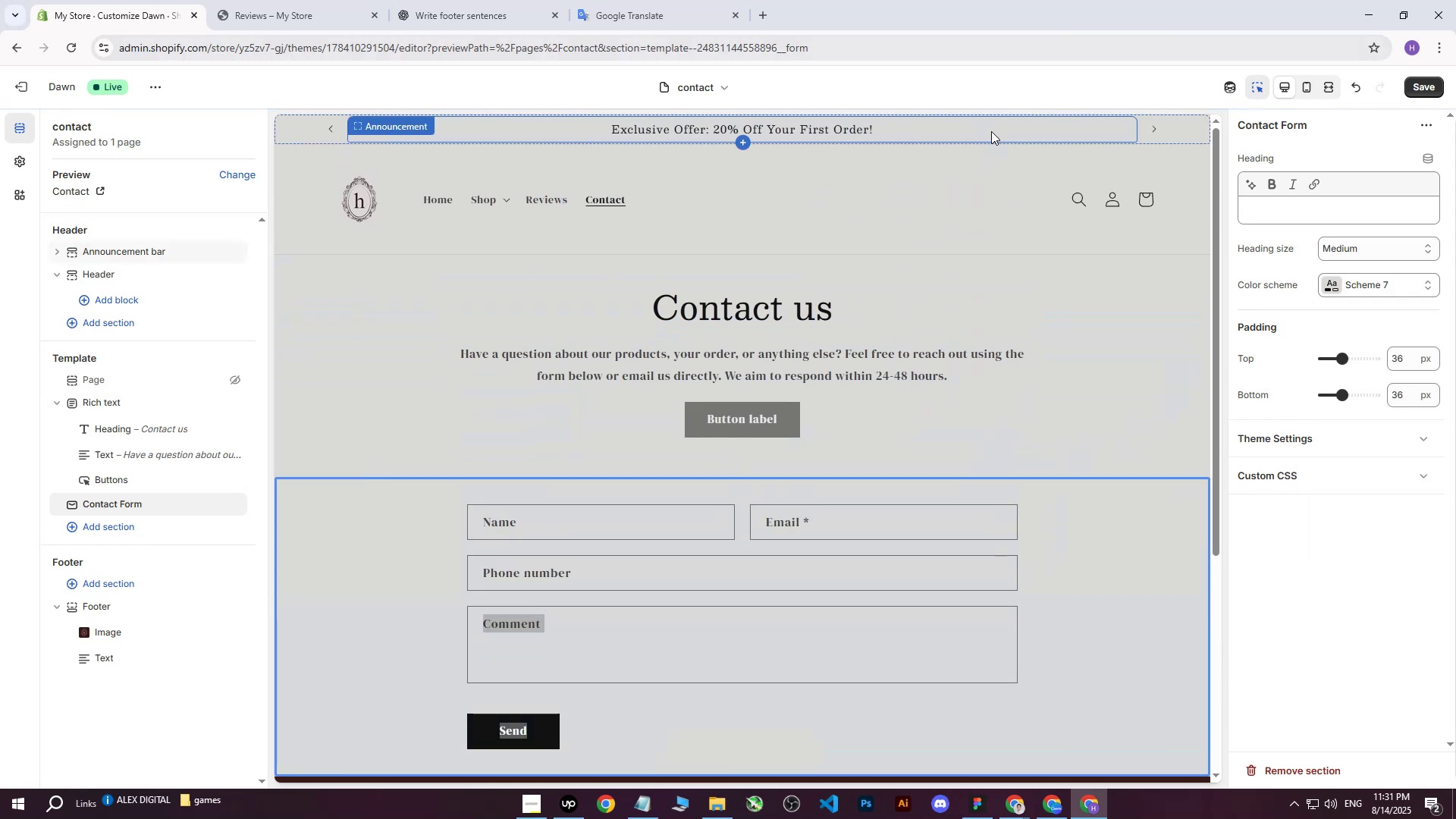 
scroll: coordinate [419, 466], scroll_direction: down, amount: 2.0
 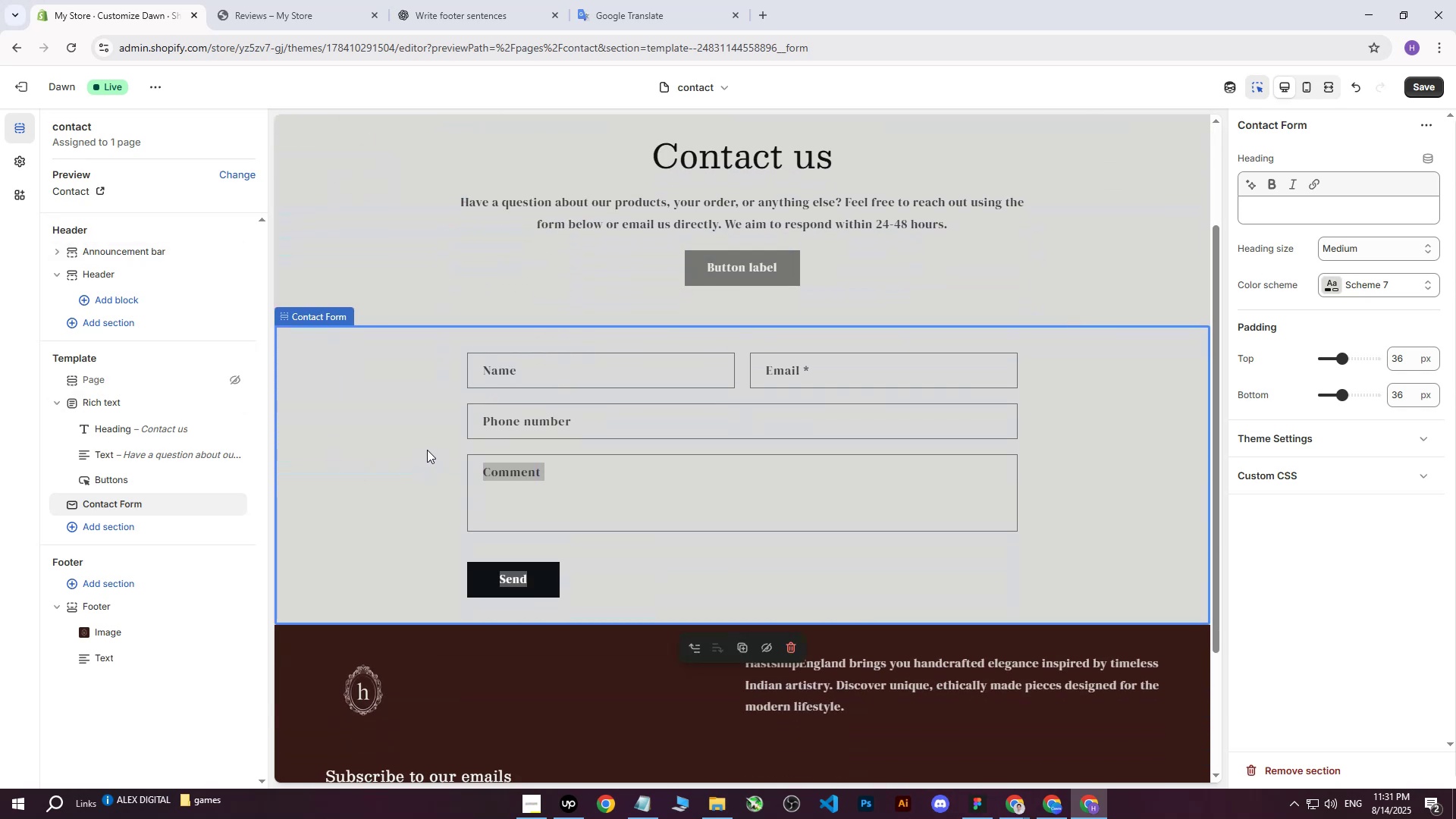 
scroll: coordinate [418, 456], scroll_direction: up, amount: 2.0
 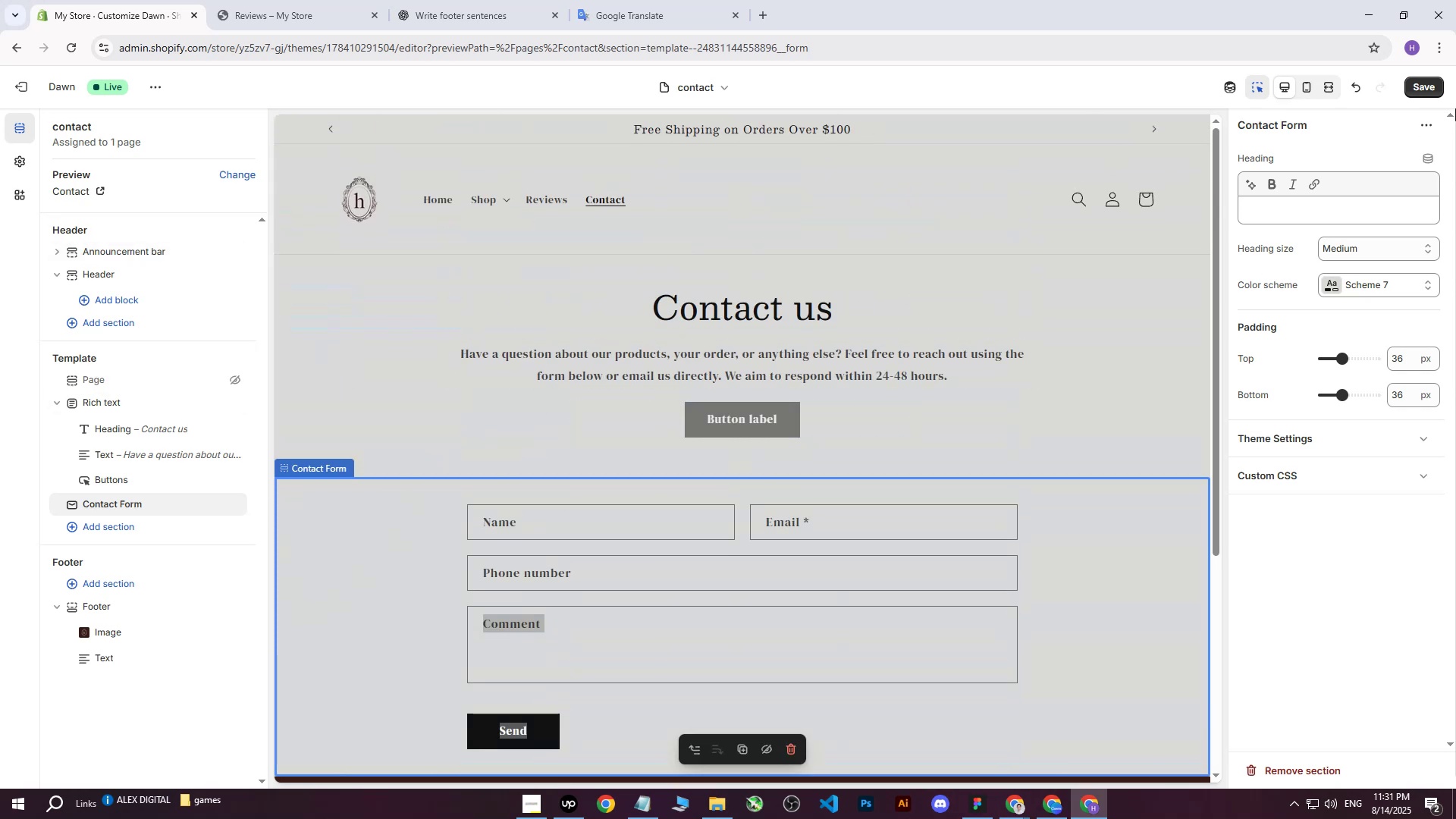 
left_click([1419, 83])
 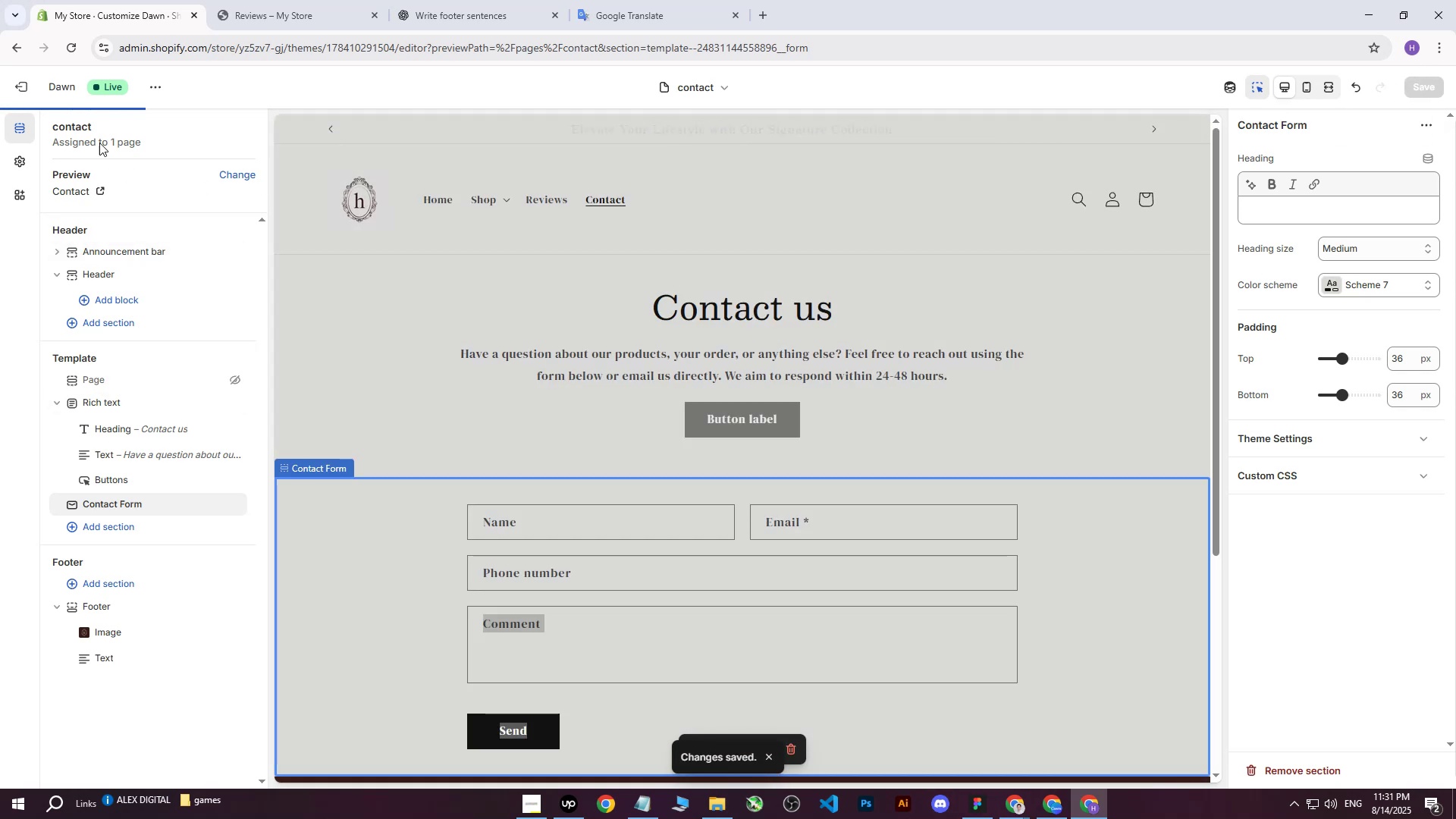 
left_click([22, 88])
 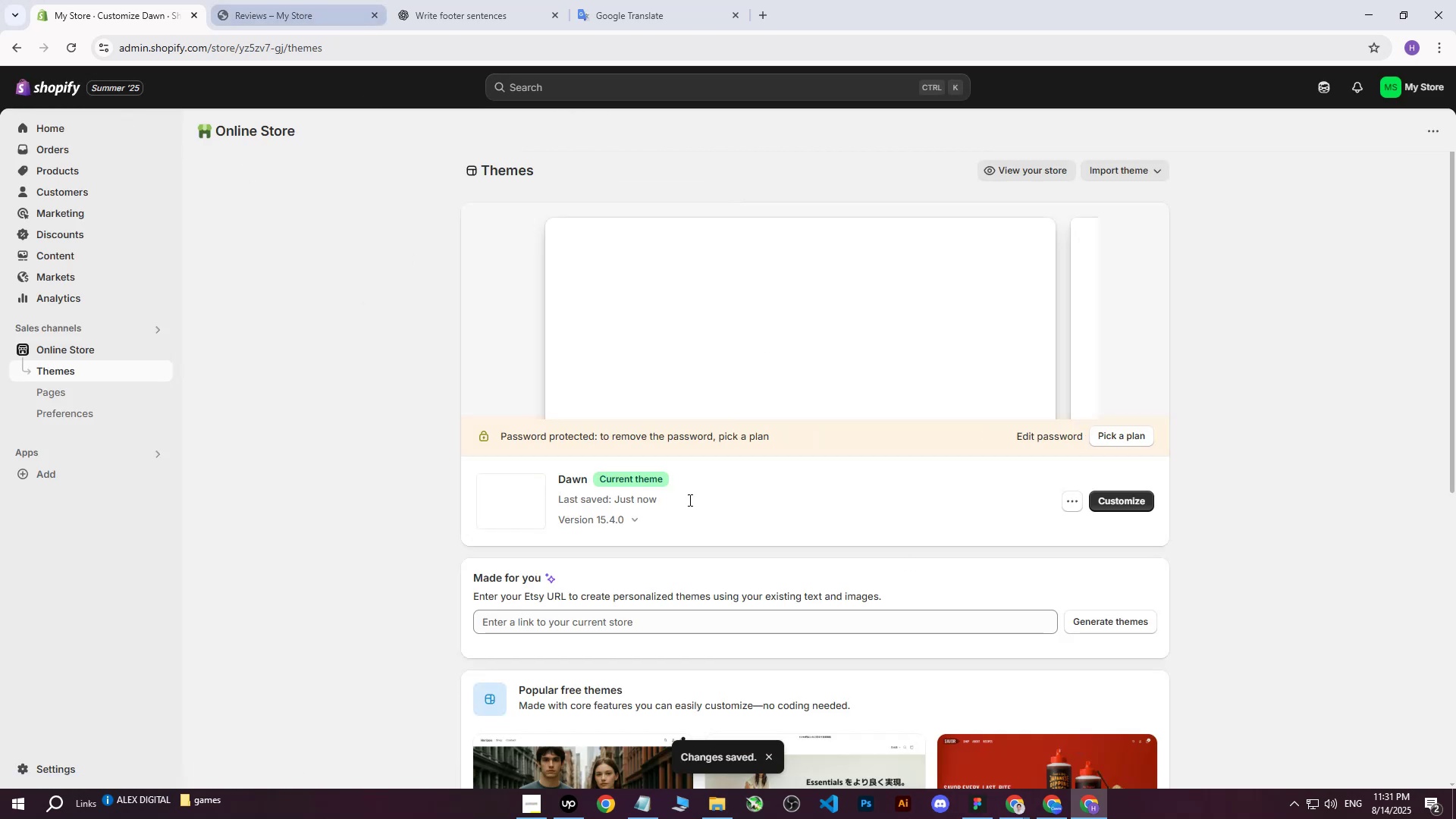 
left_click([1050, 806])
 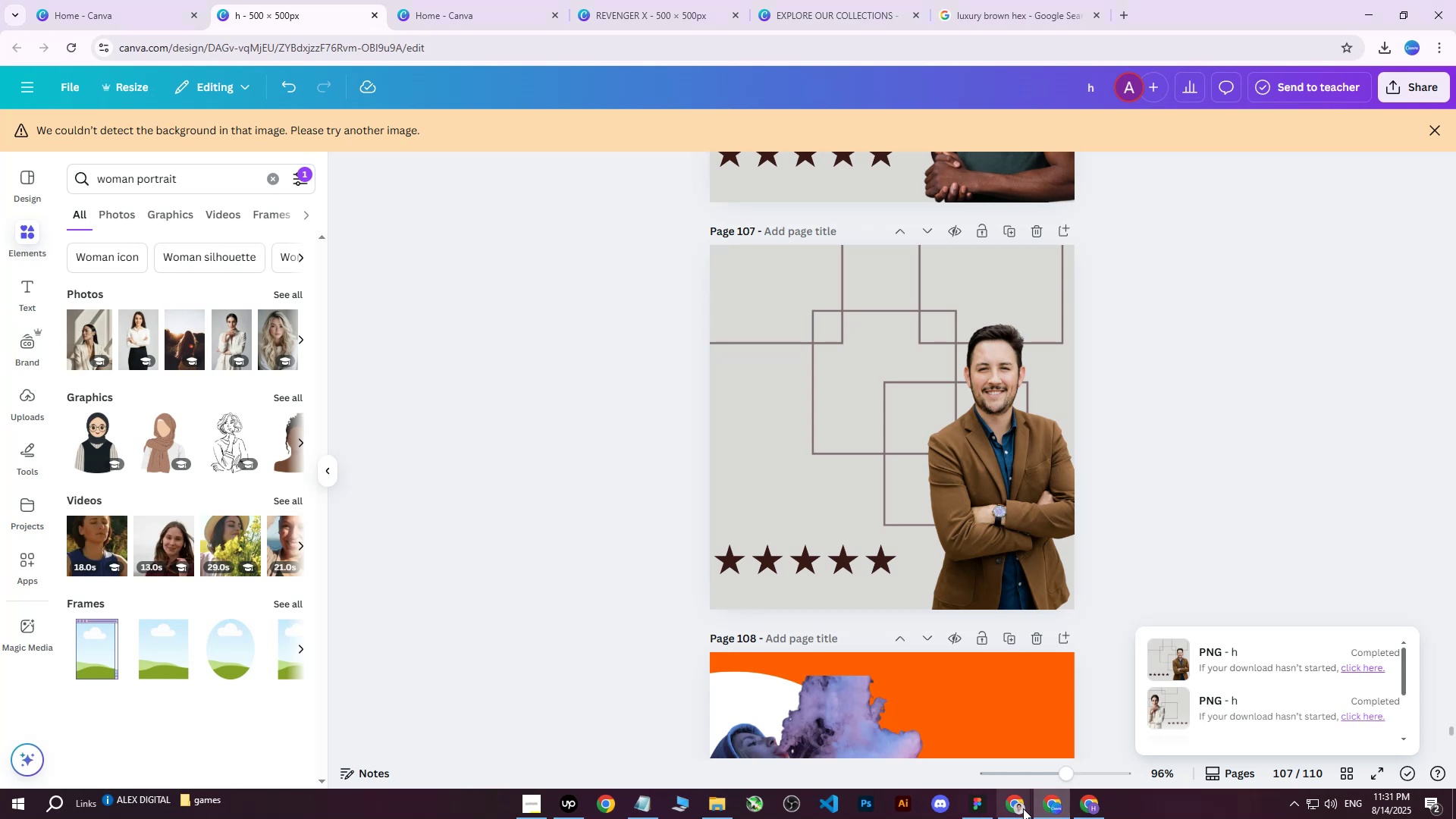 
left_click([1015, 808])
 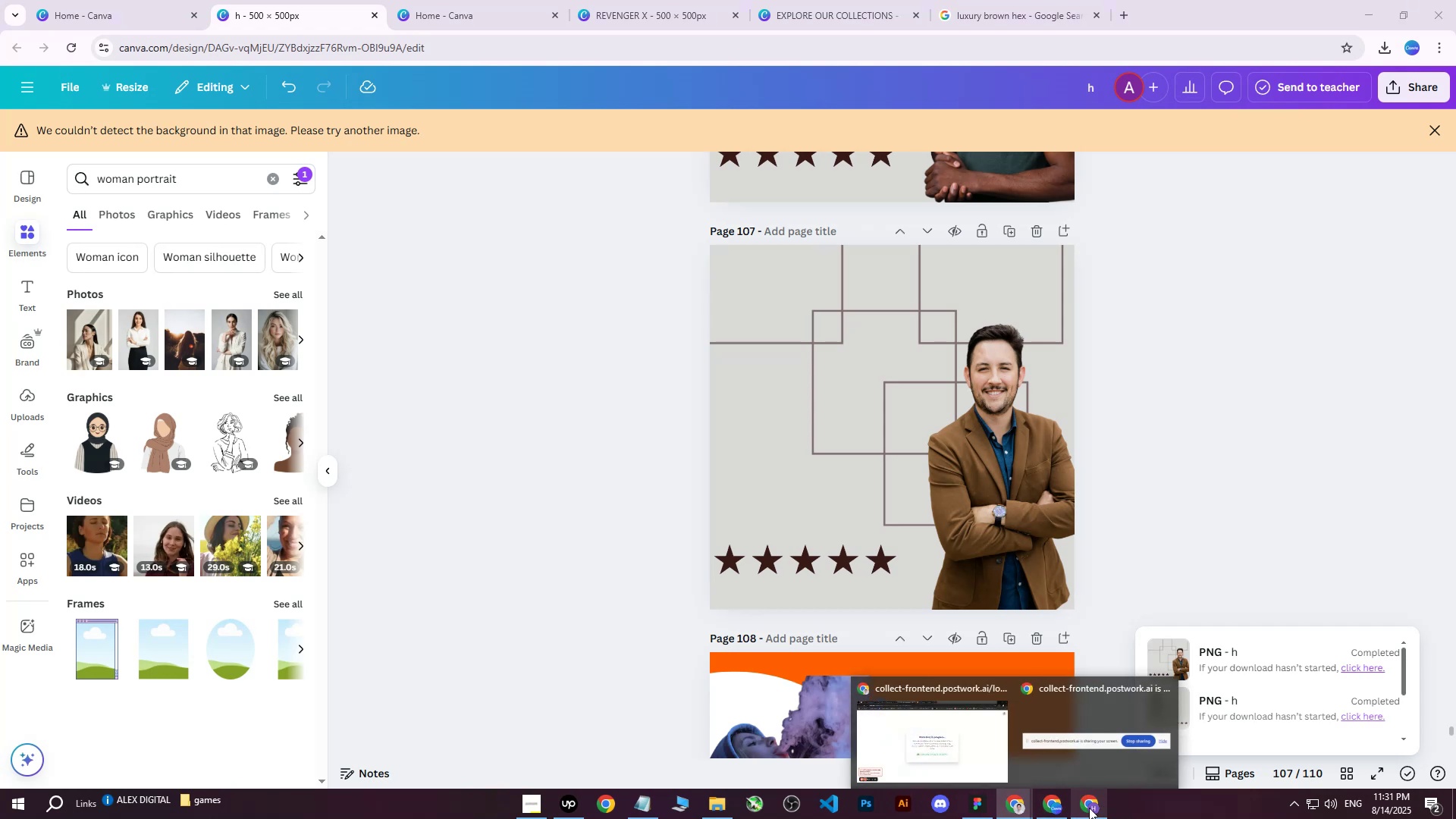 
left_click([973, 770])
 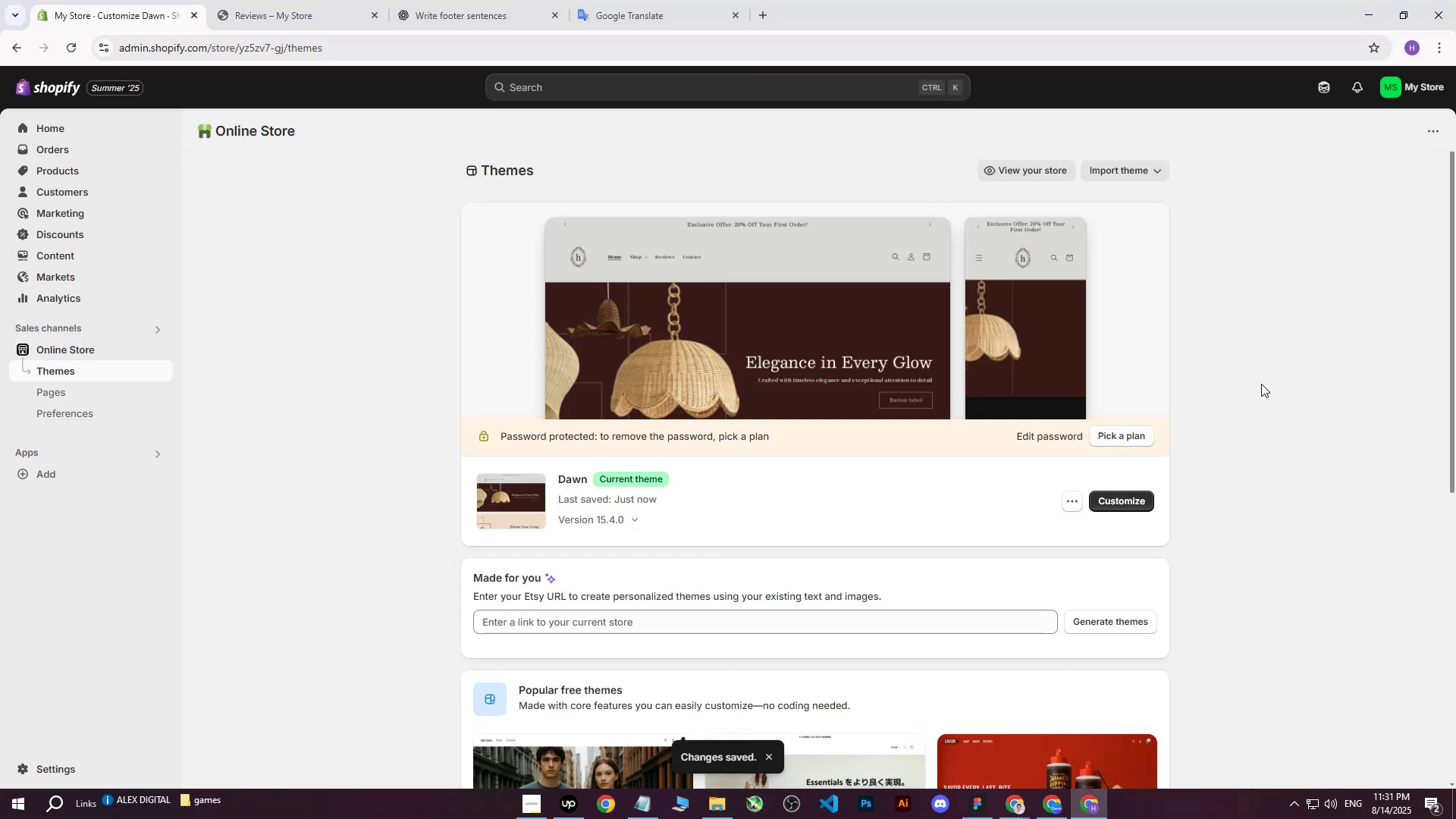 
wait(5.68)
 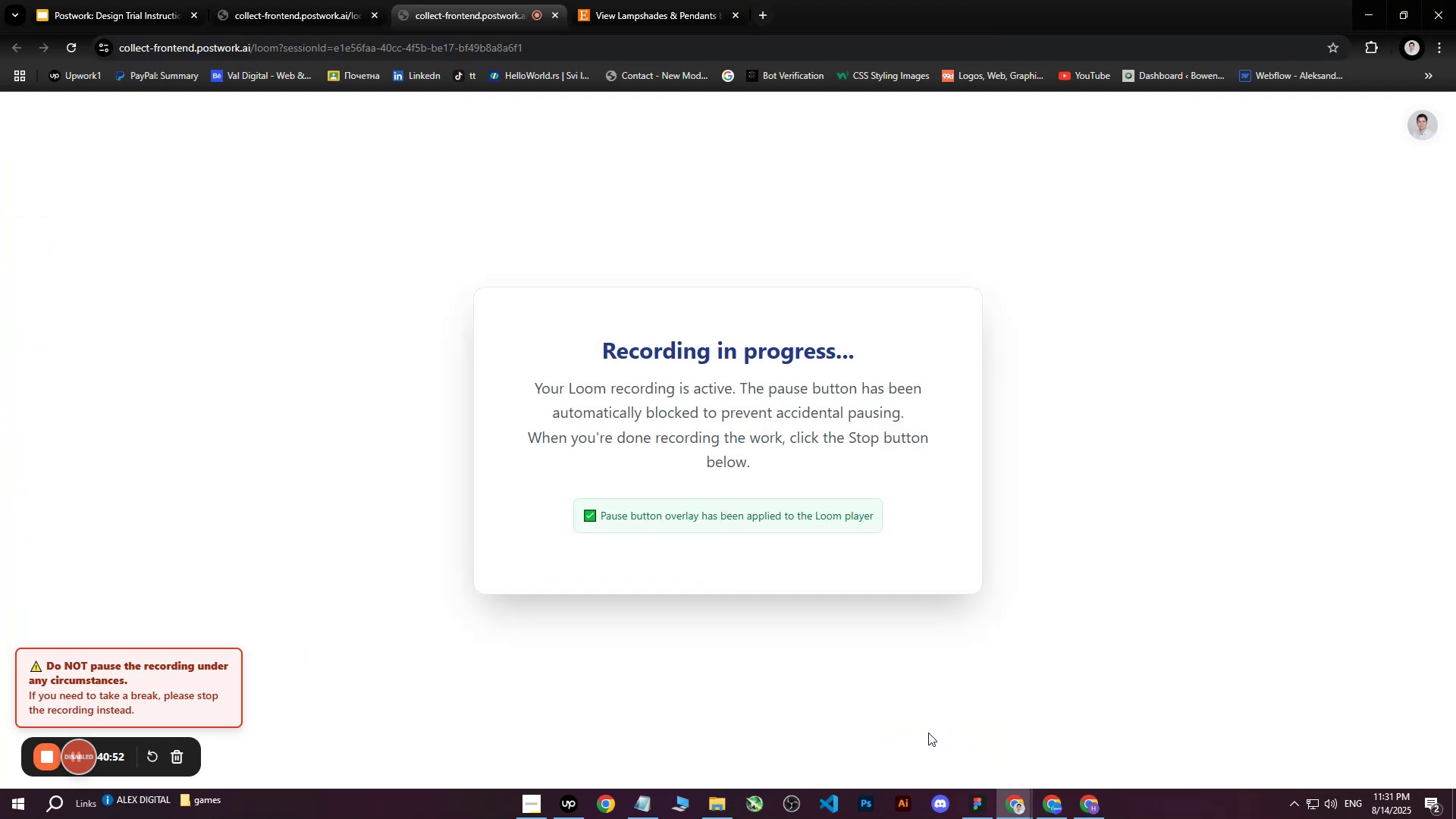 
left_click([1245, 383])
 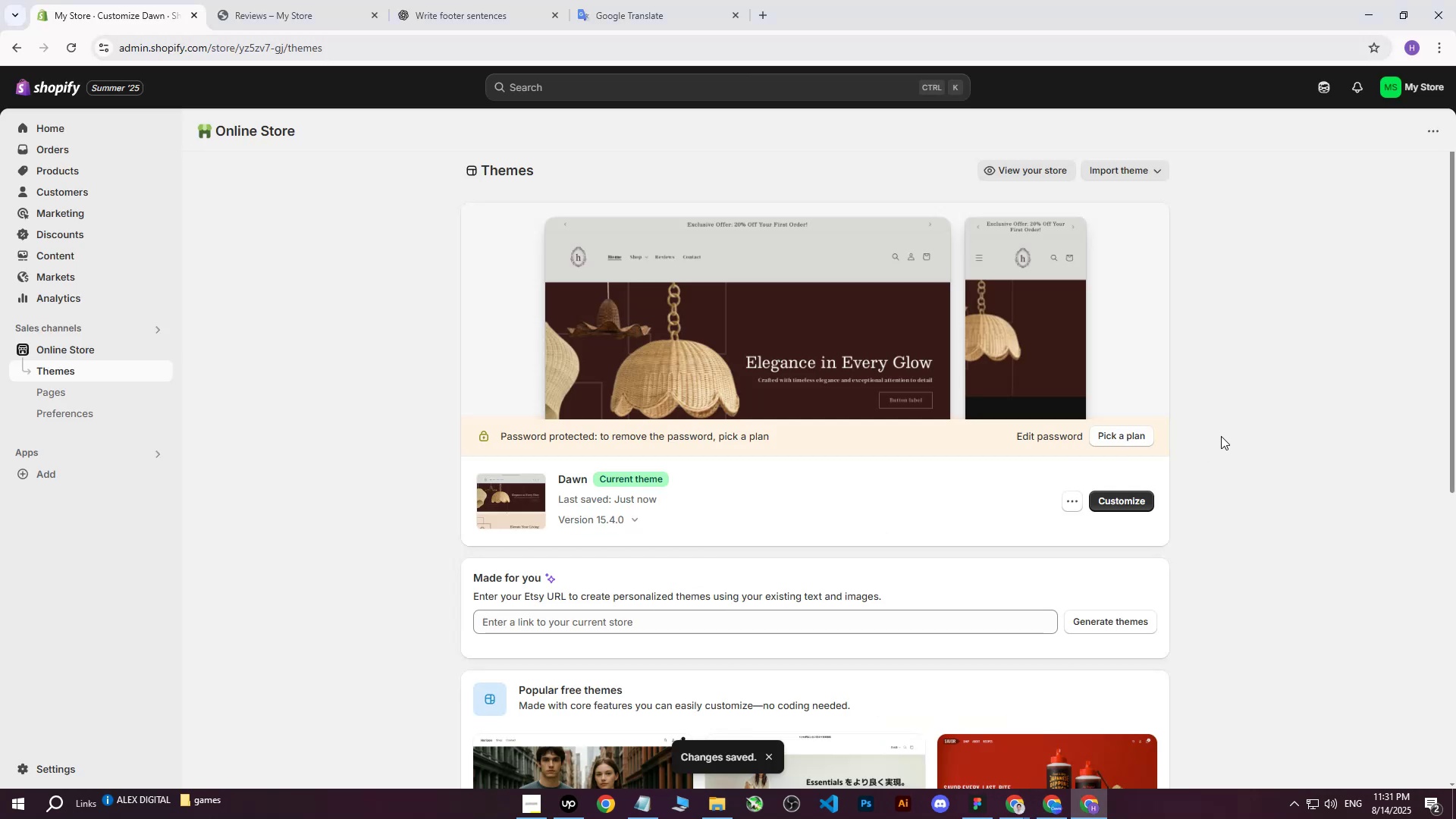 
scroll: coordinate [1236, 508], scroll_direction: down, amount: 8.0
 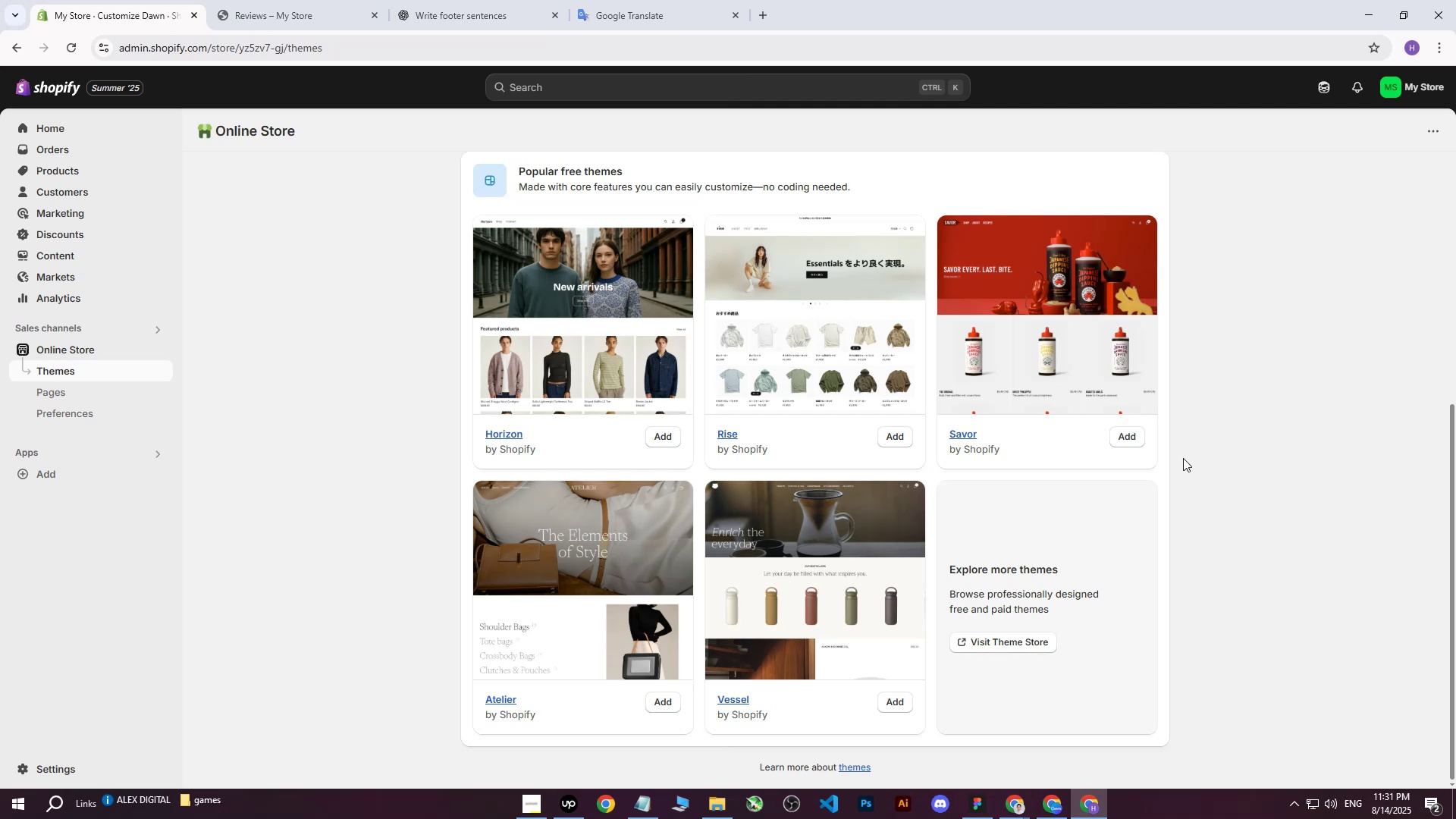 
wait(14.4)
 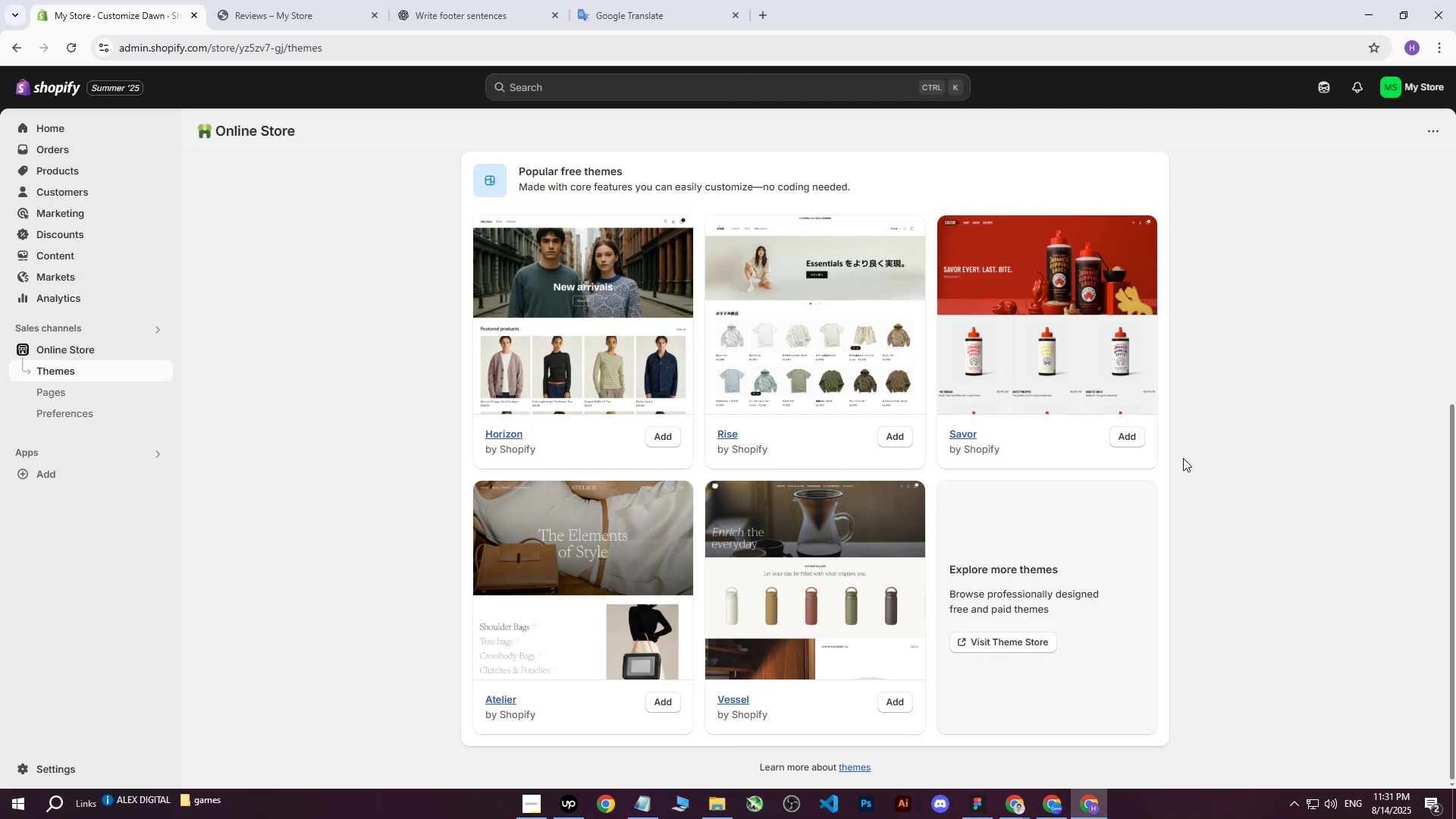 
scroll: coordinate [969, 495], scroll_direction: up, amount: 13.0
 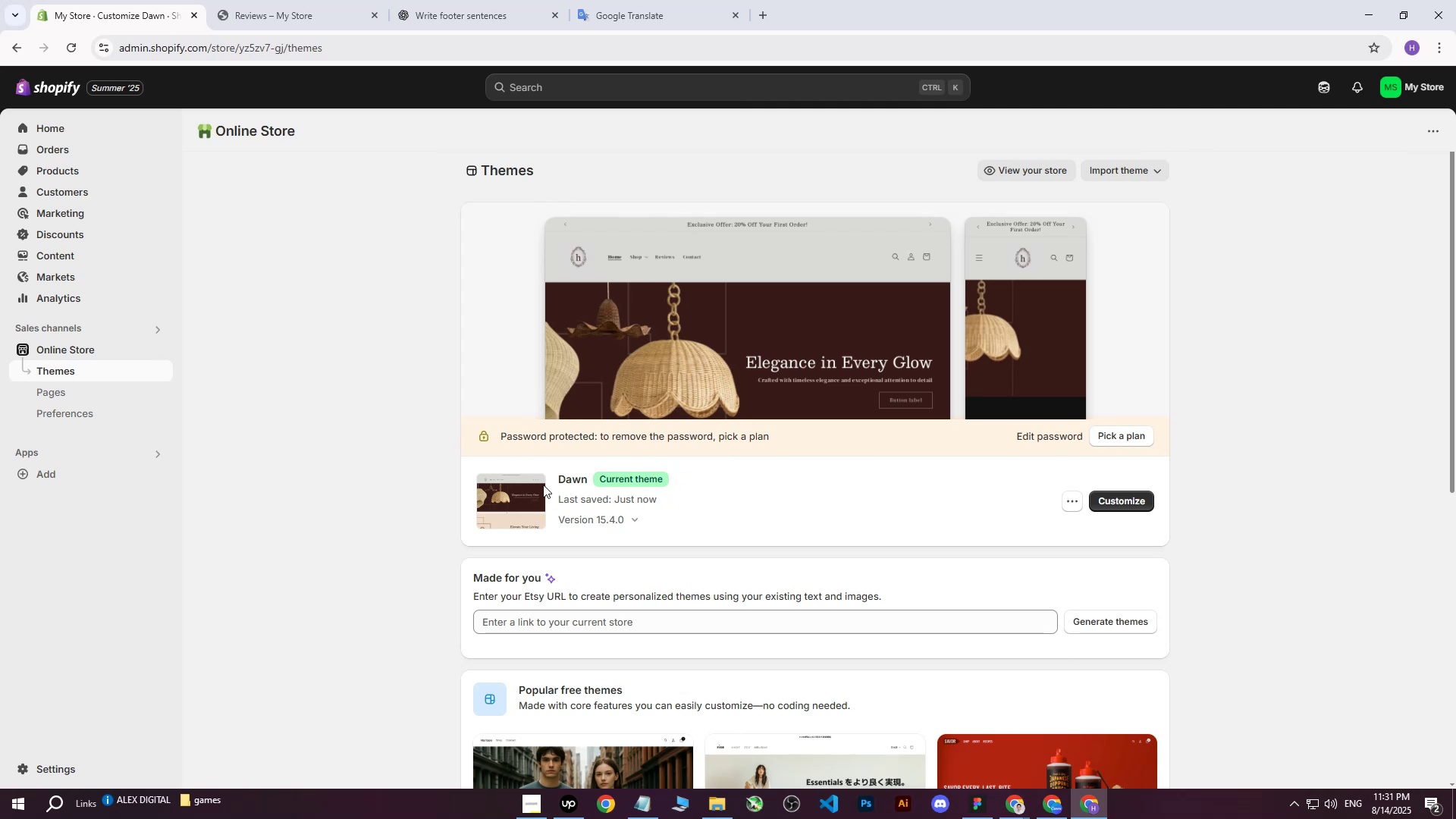 
wait(6.52)
 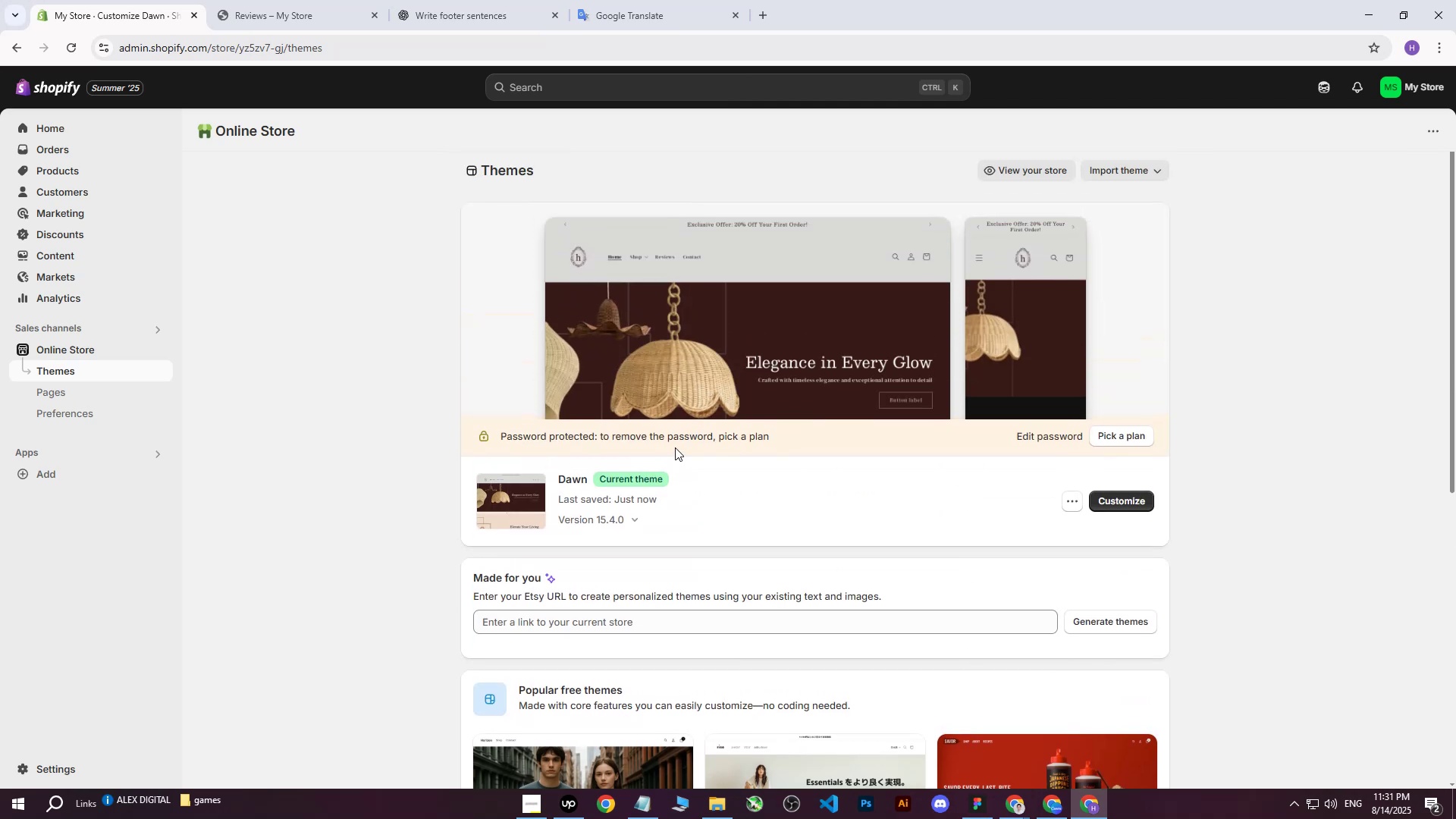 
left_click([74, 367])
 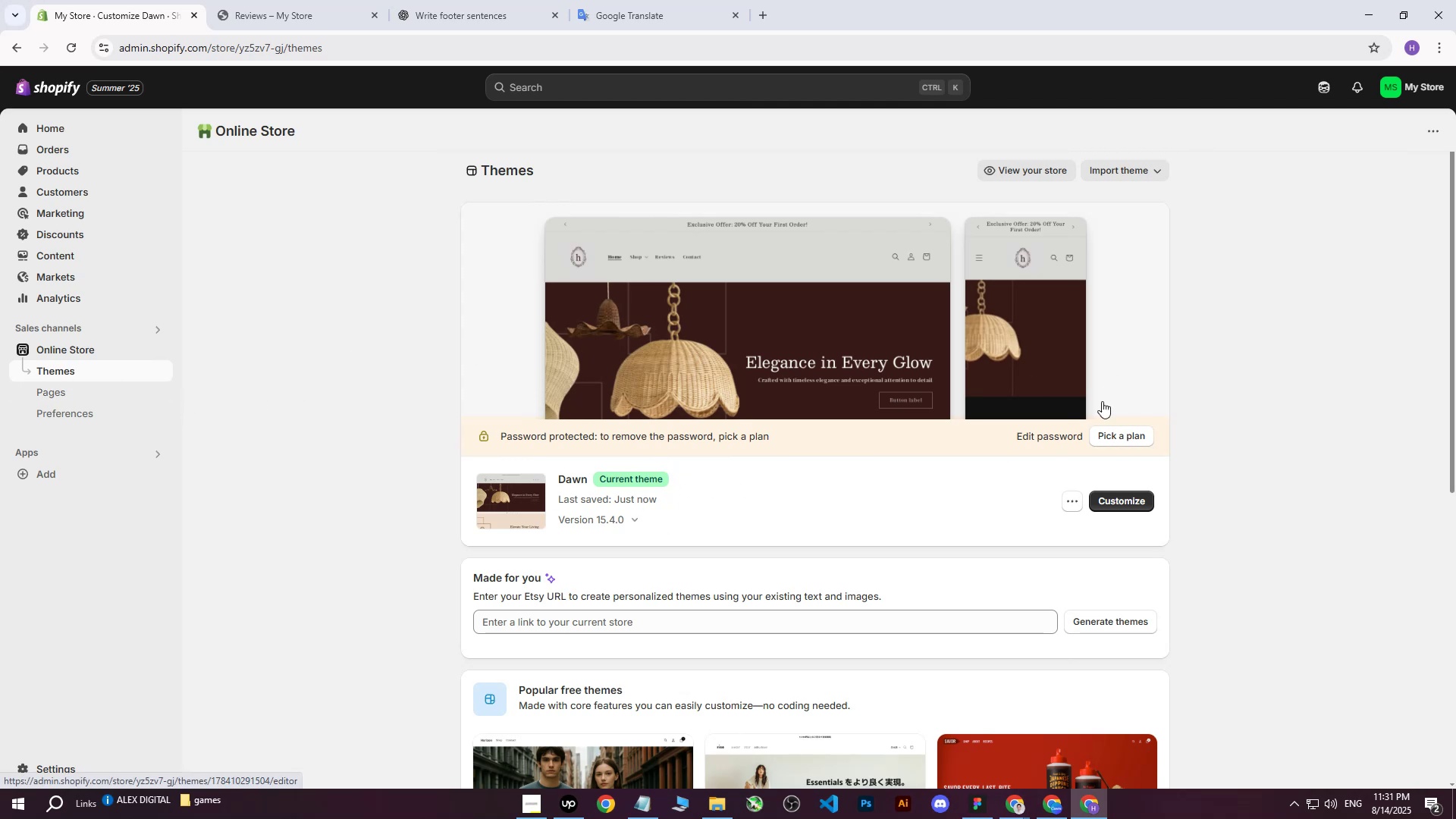 
left_click([1111, 499])
 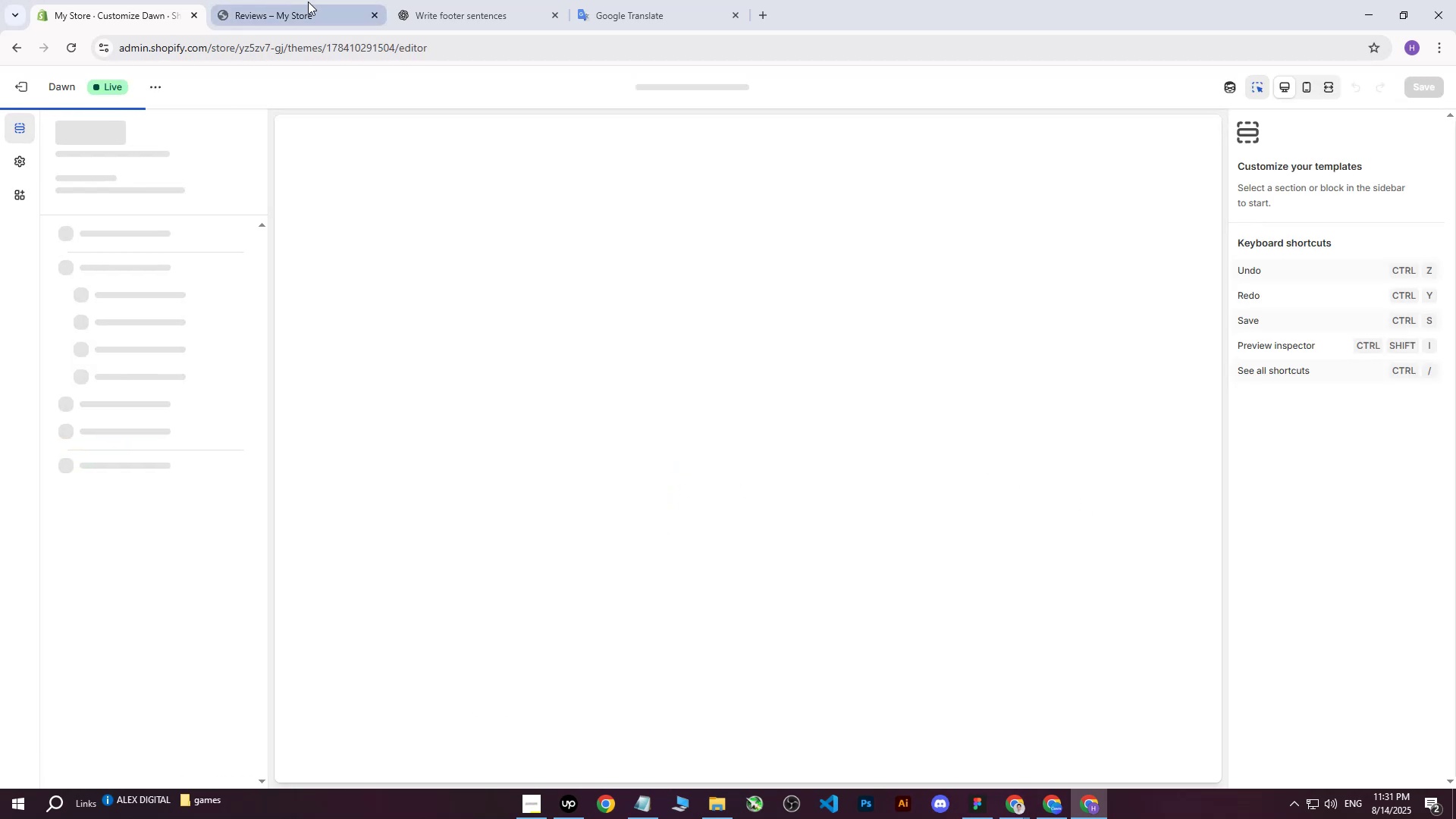 
left_click([369, 15])
 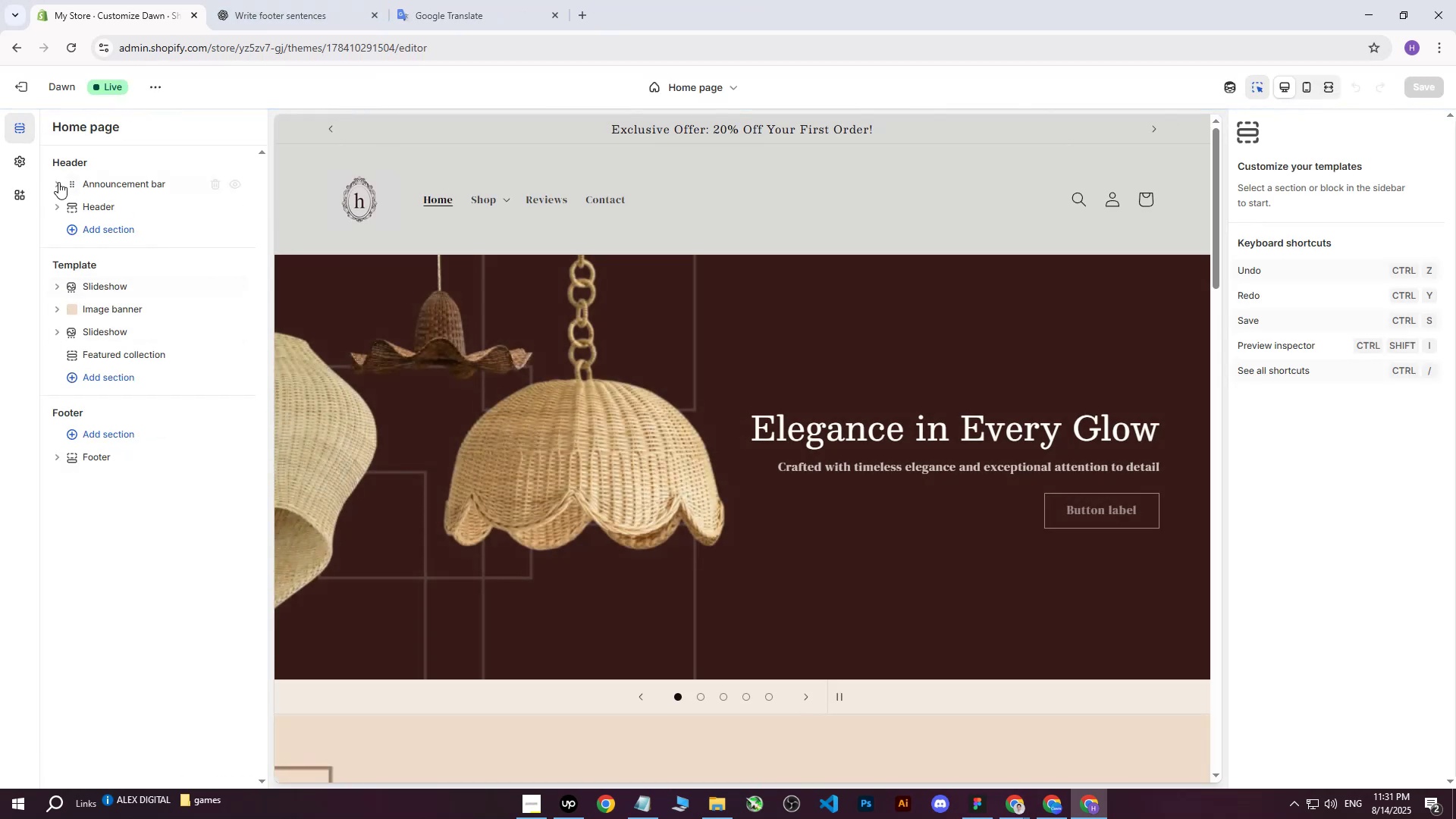 
left_click([32, 86])
 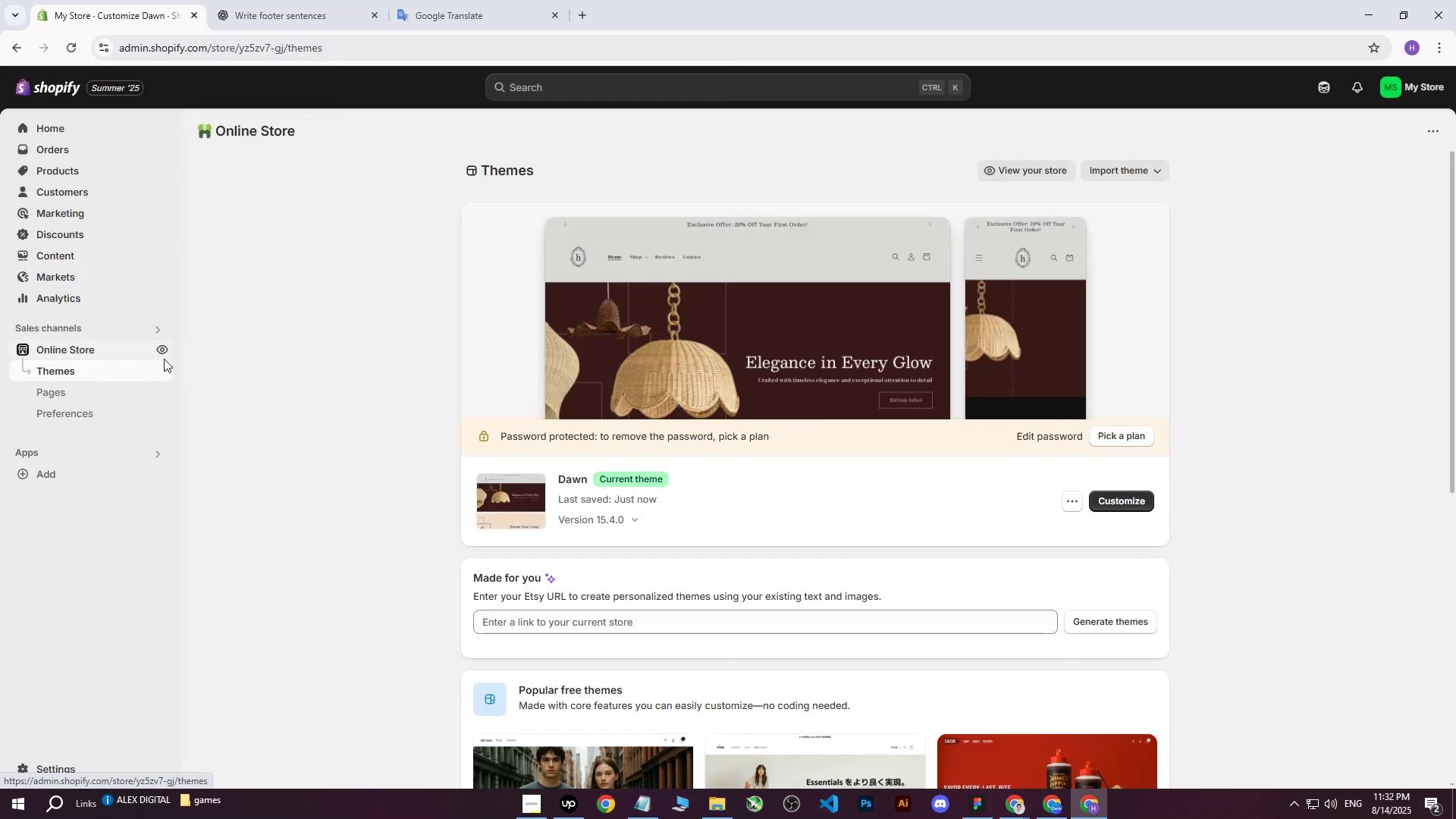 
left_click([162, 350])
 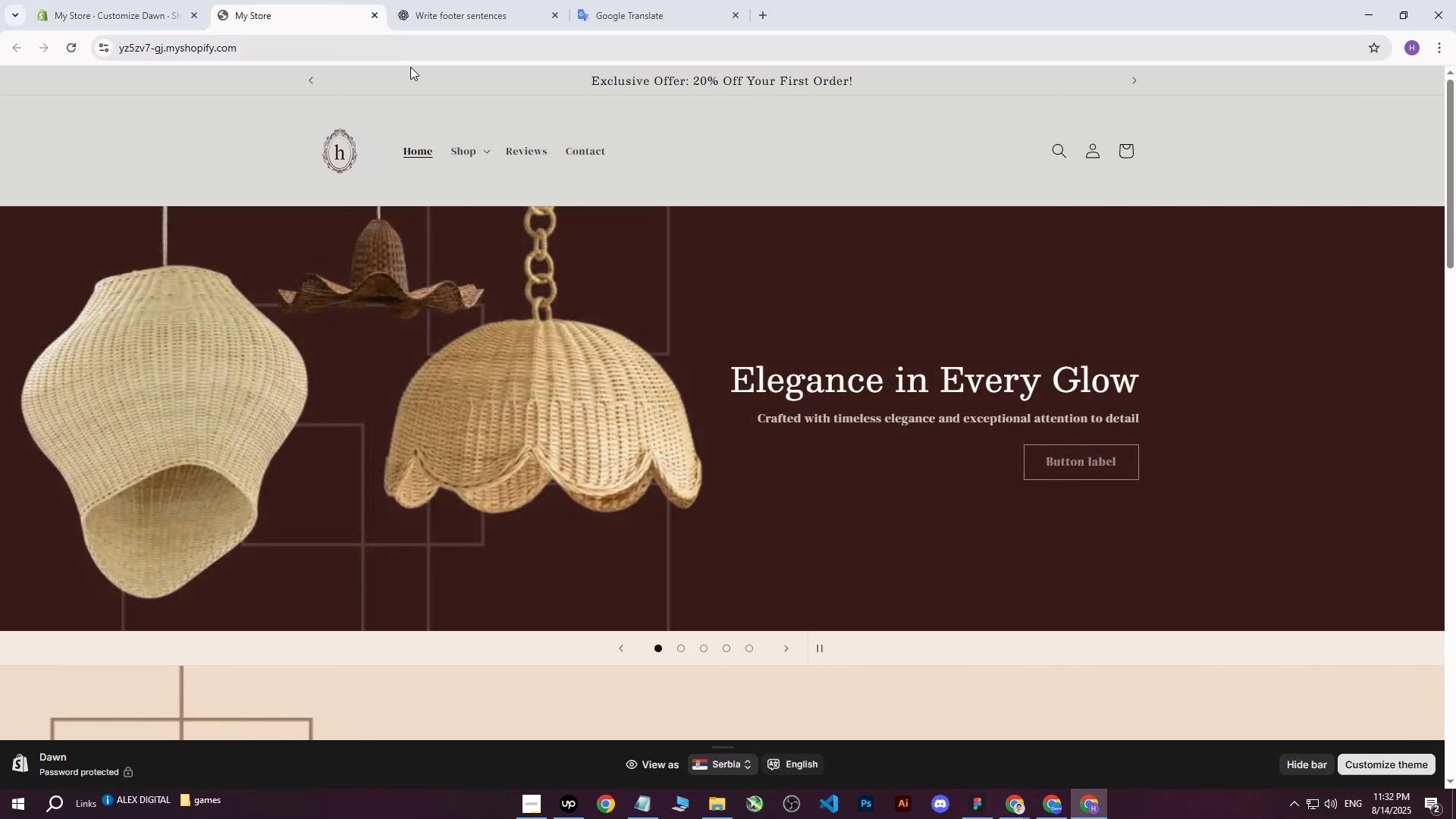 
scroll: coordinate [863, 322], scroll_direction: down, amount: 1.0
 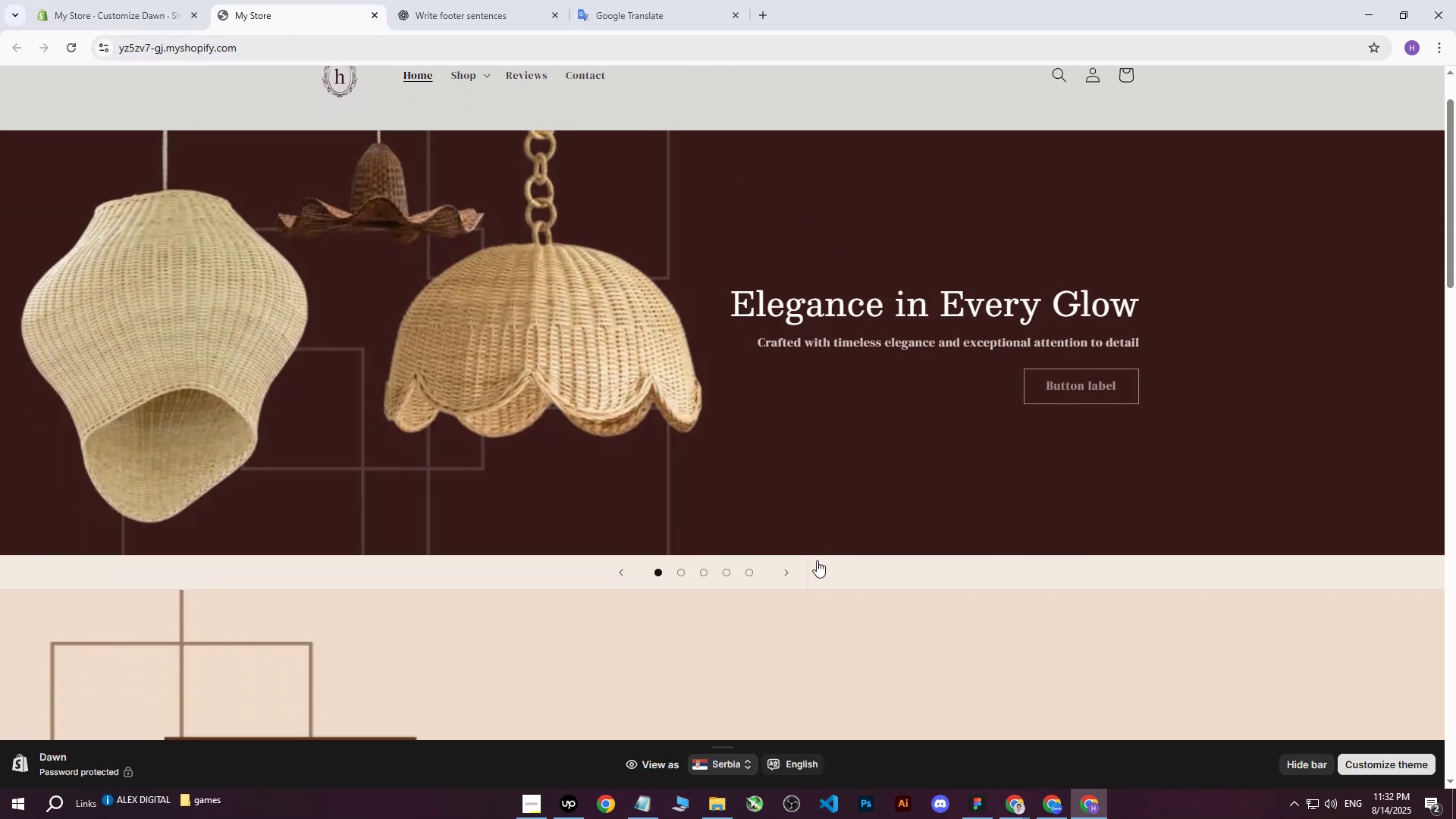 
left_click([783, 567])
 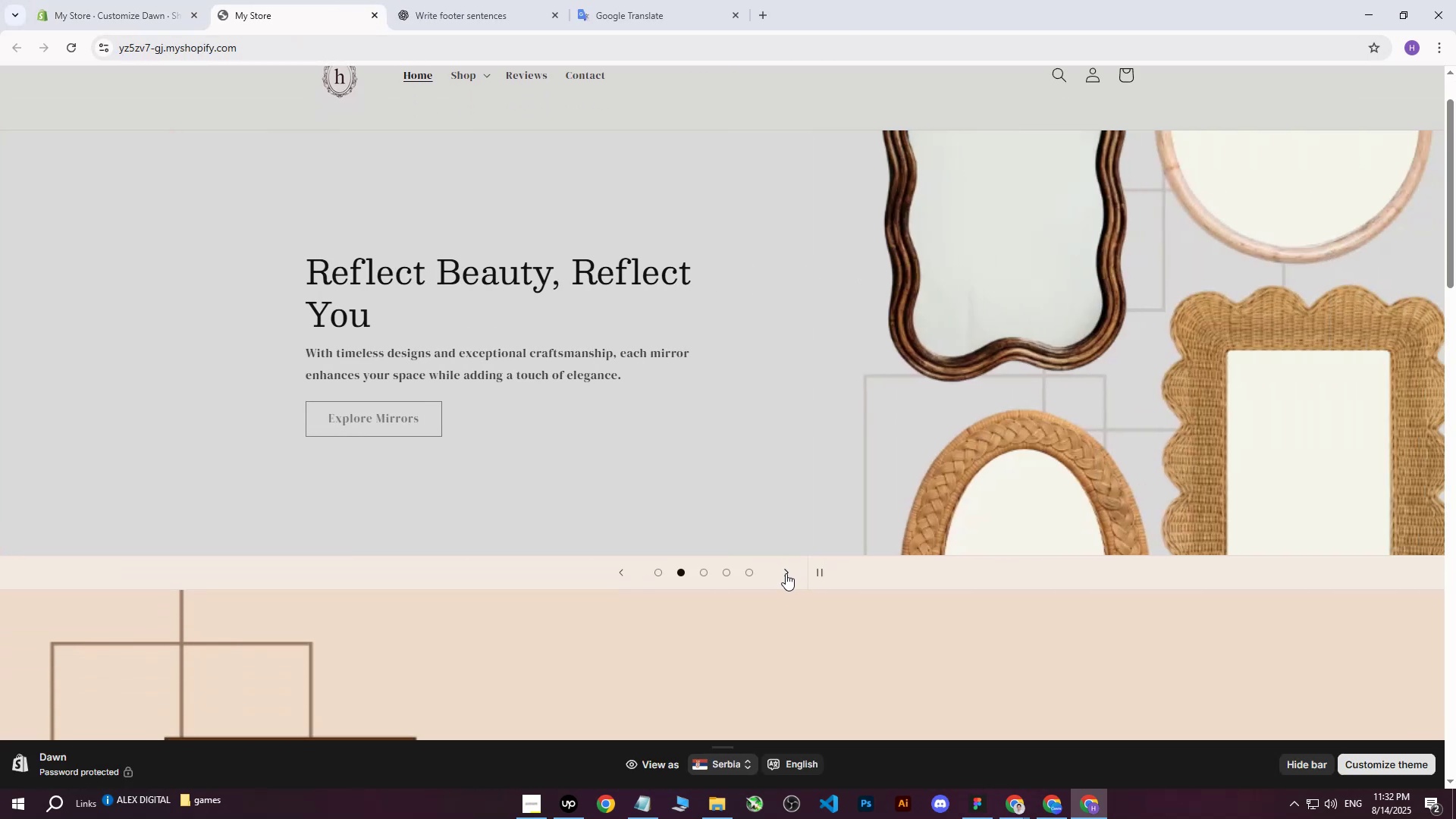 
left_click([786, 573])
 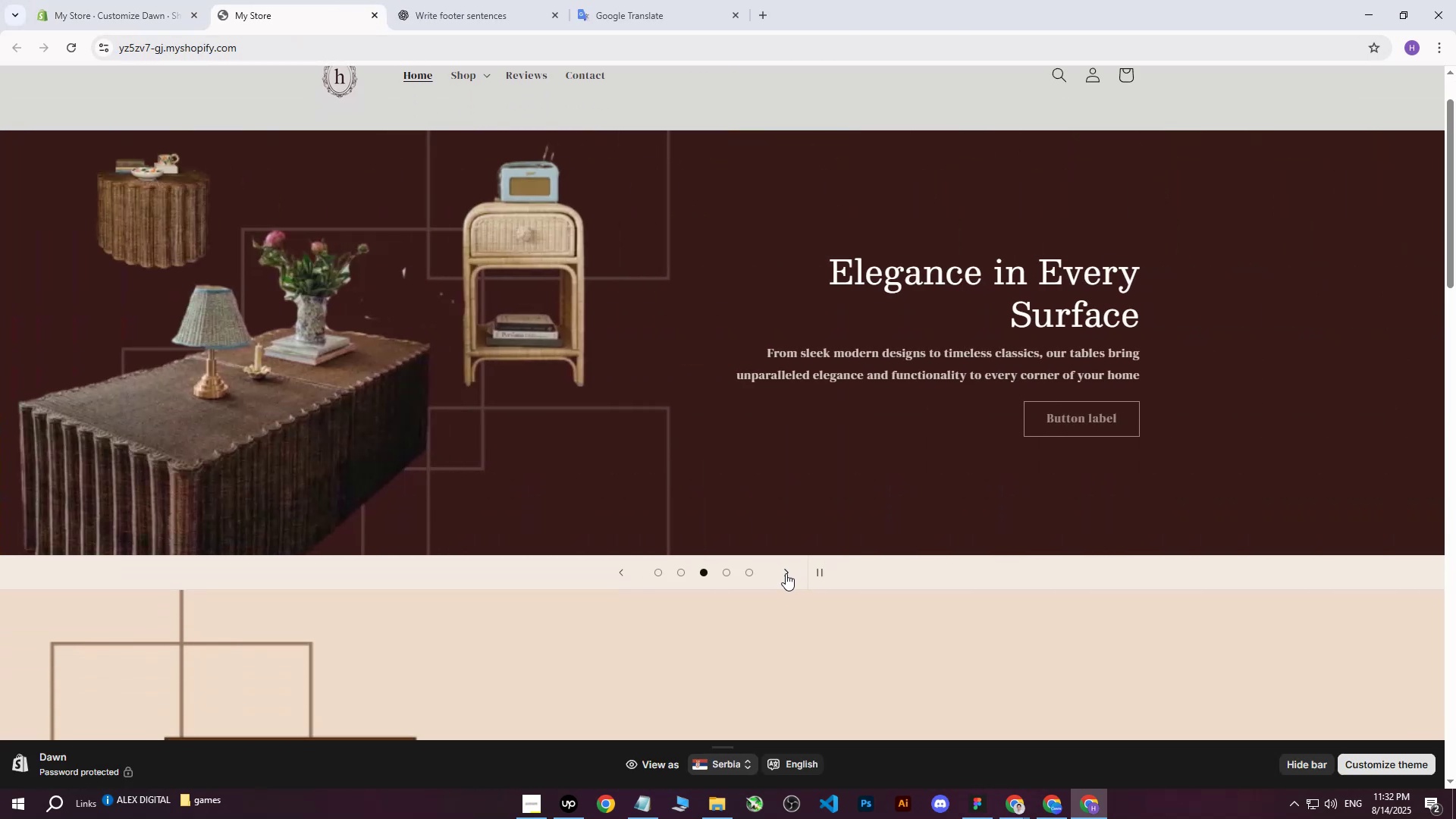 
left_click([786, 573])
 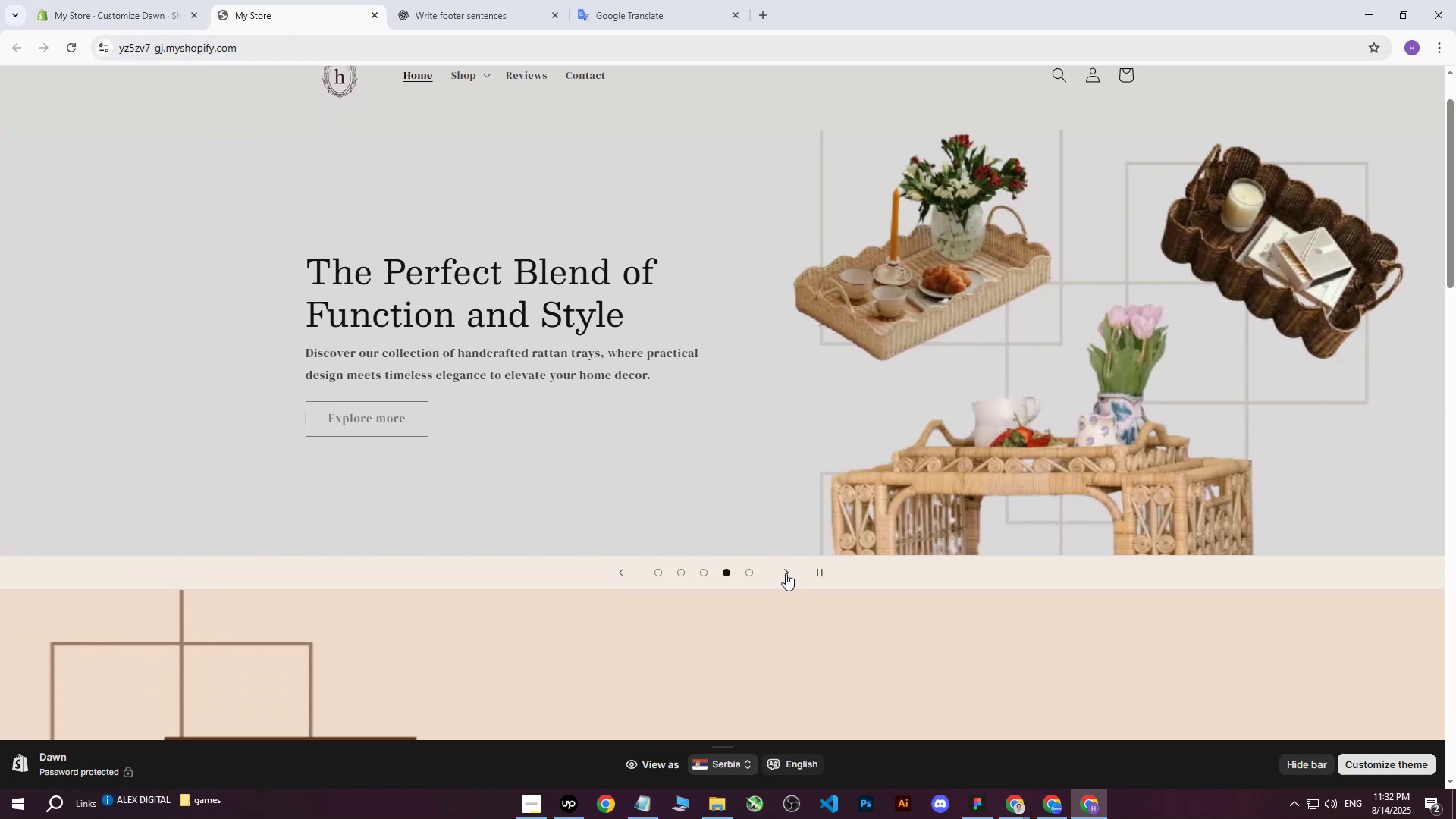 
left_click([786, 573])
 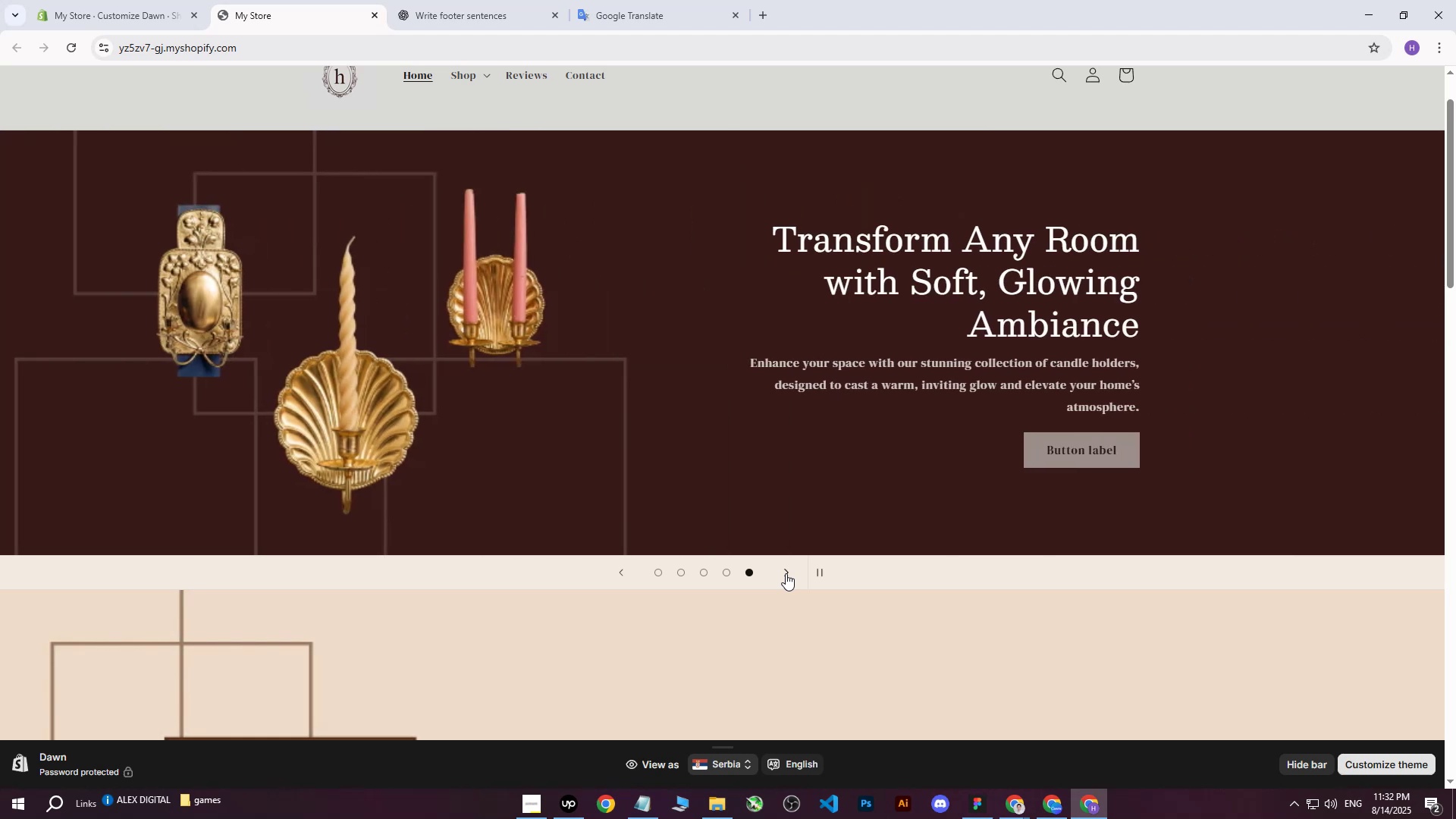 
scroll: coordinate [893, 411], scroll_direction: up, amount: 4.0
 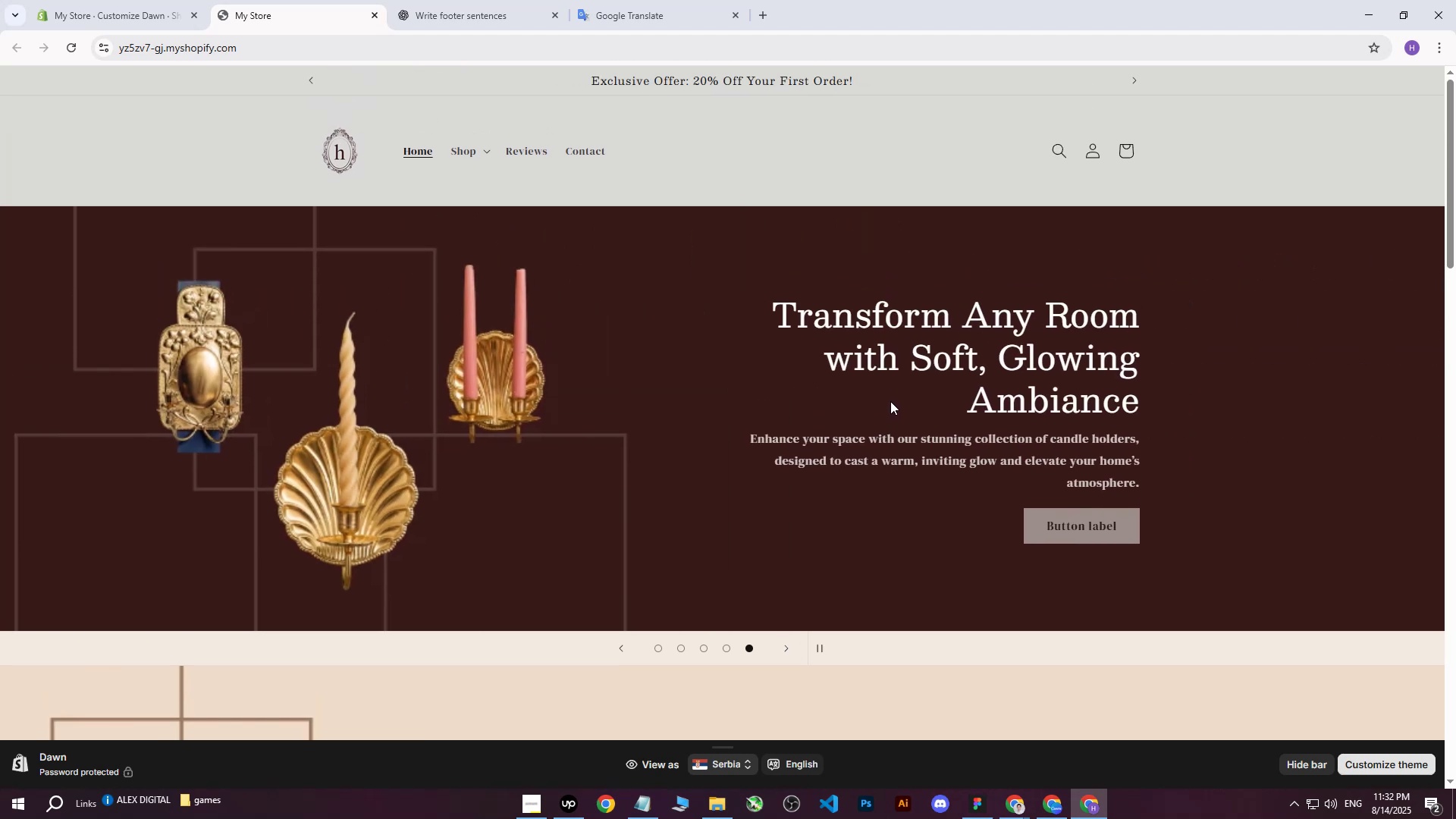 
wait(7.21)
 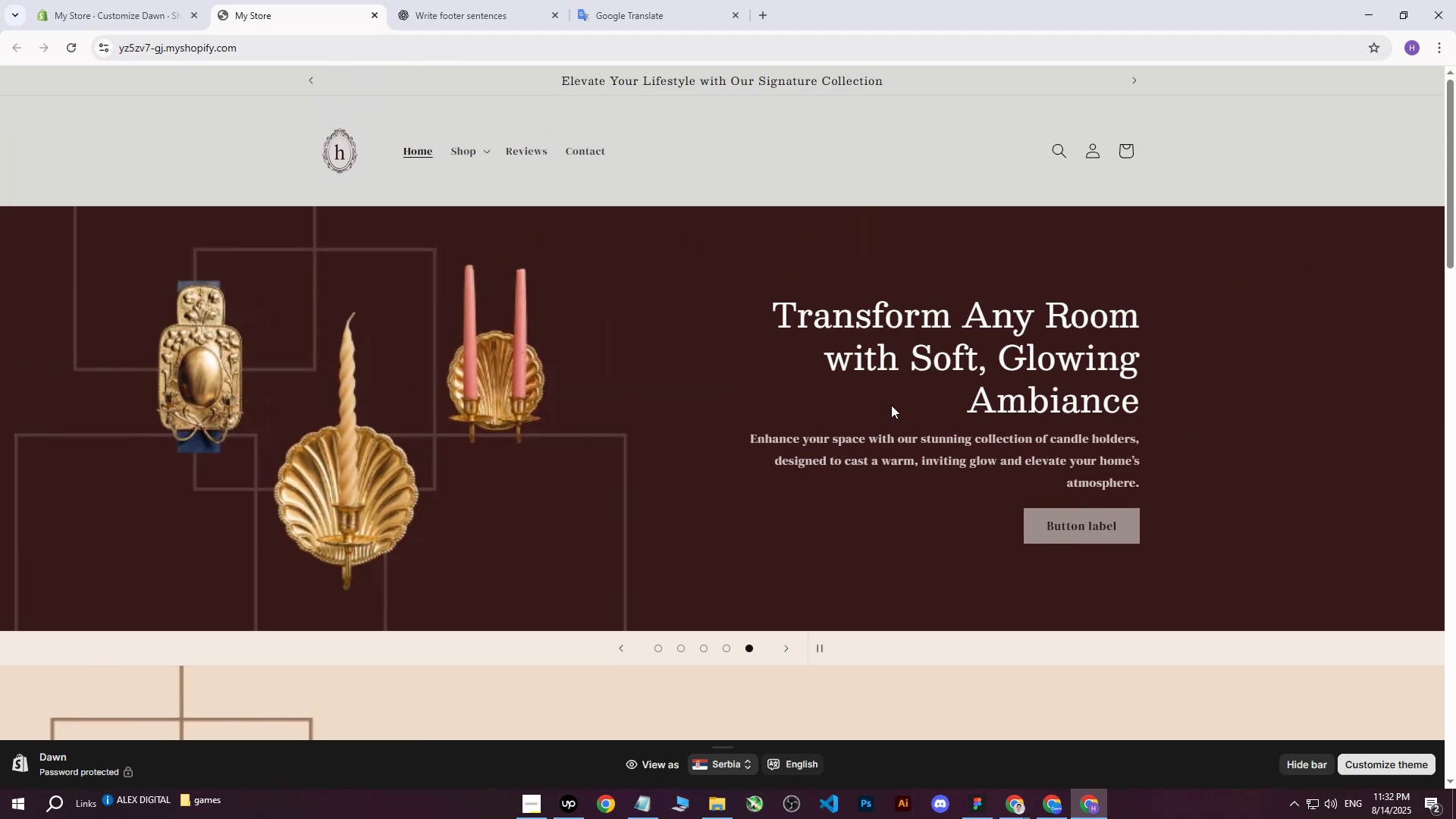 
left_click([667, 648])
 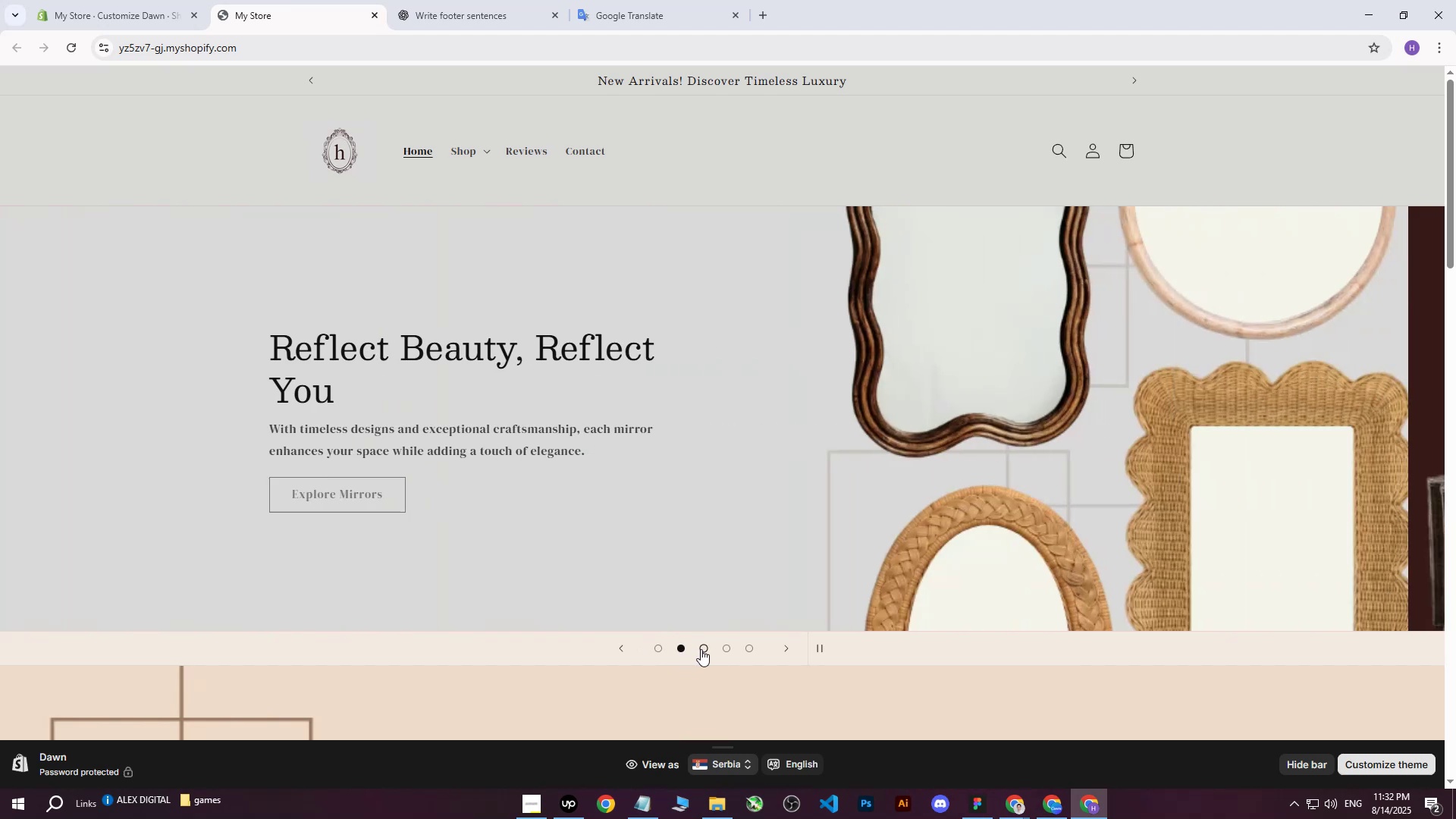 
left_click([686, 653])
 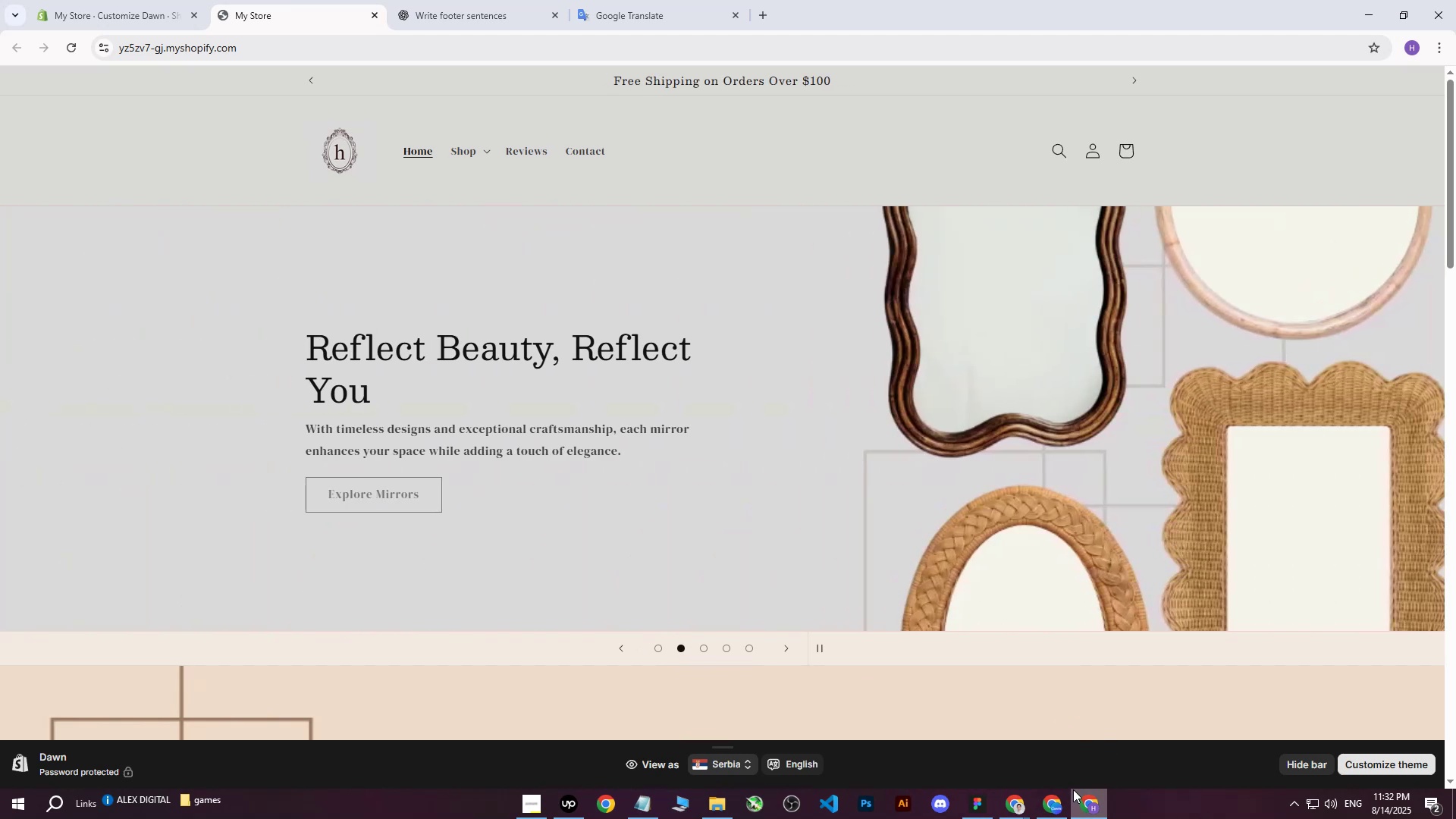 
left_click([1055, 805])
 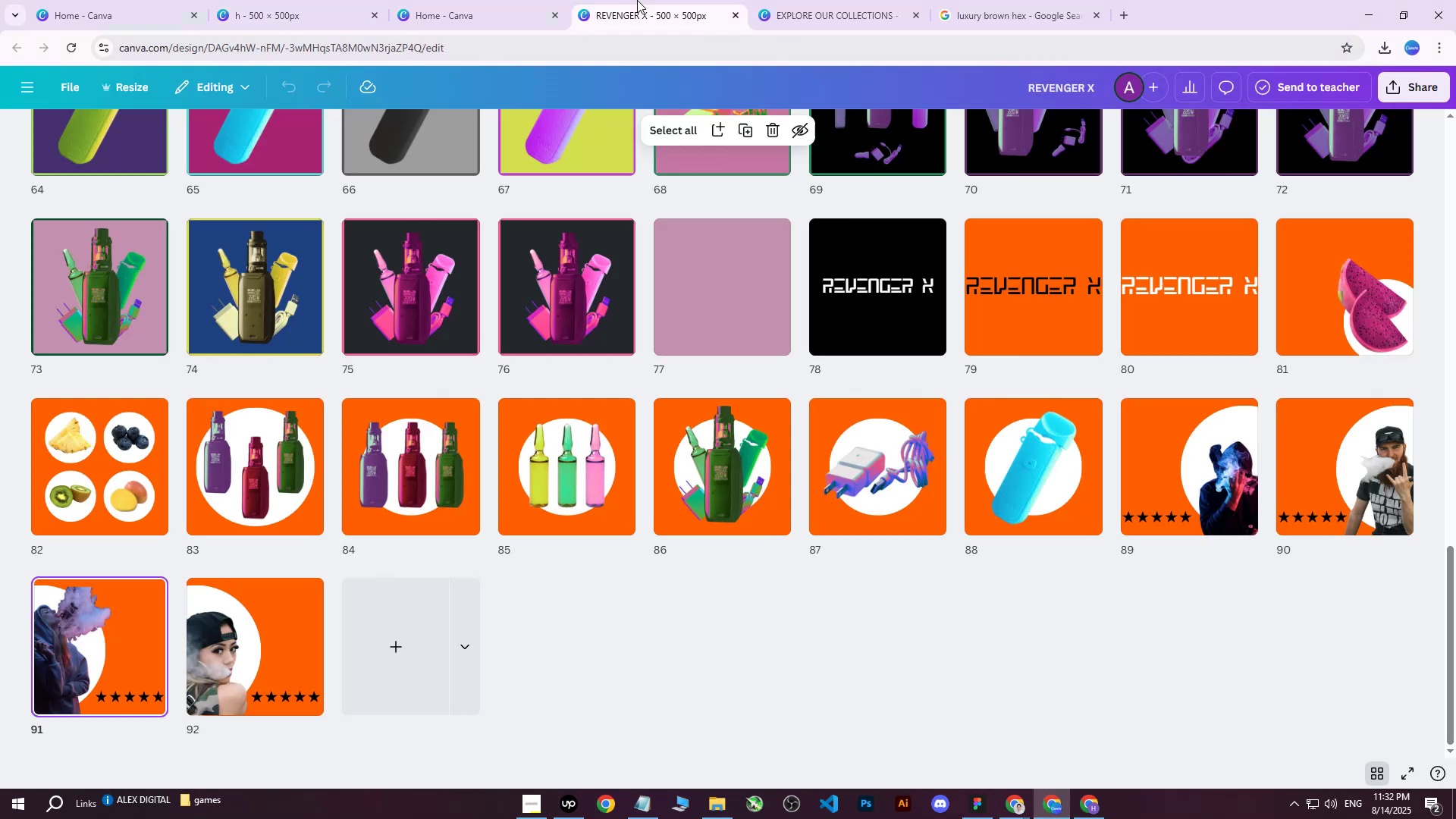 
double_click([776, 0])
 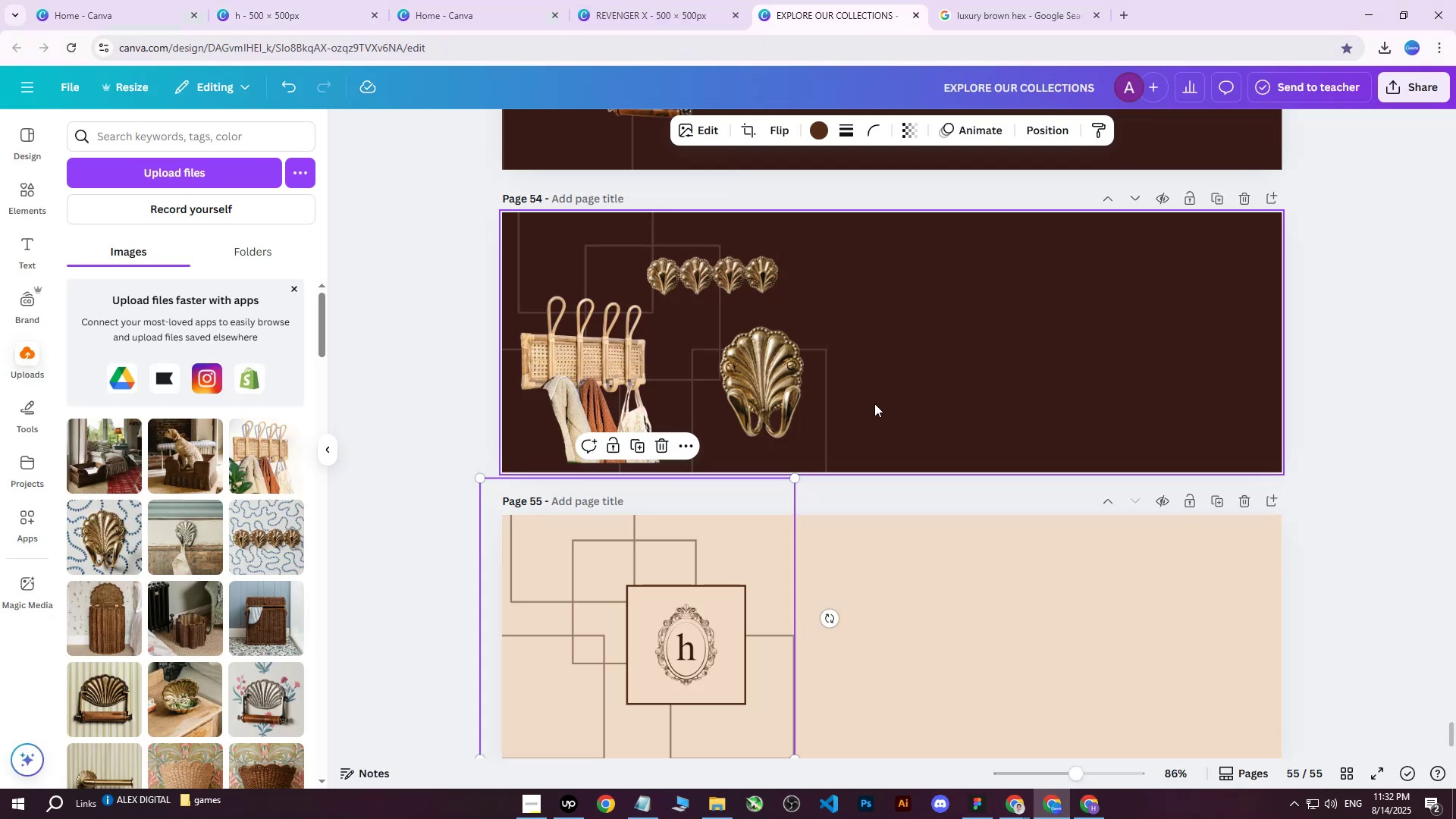 
scroll: coordinate [874, 407], scroll_direction: up, amount: 1.0
 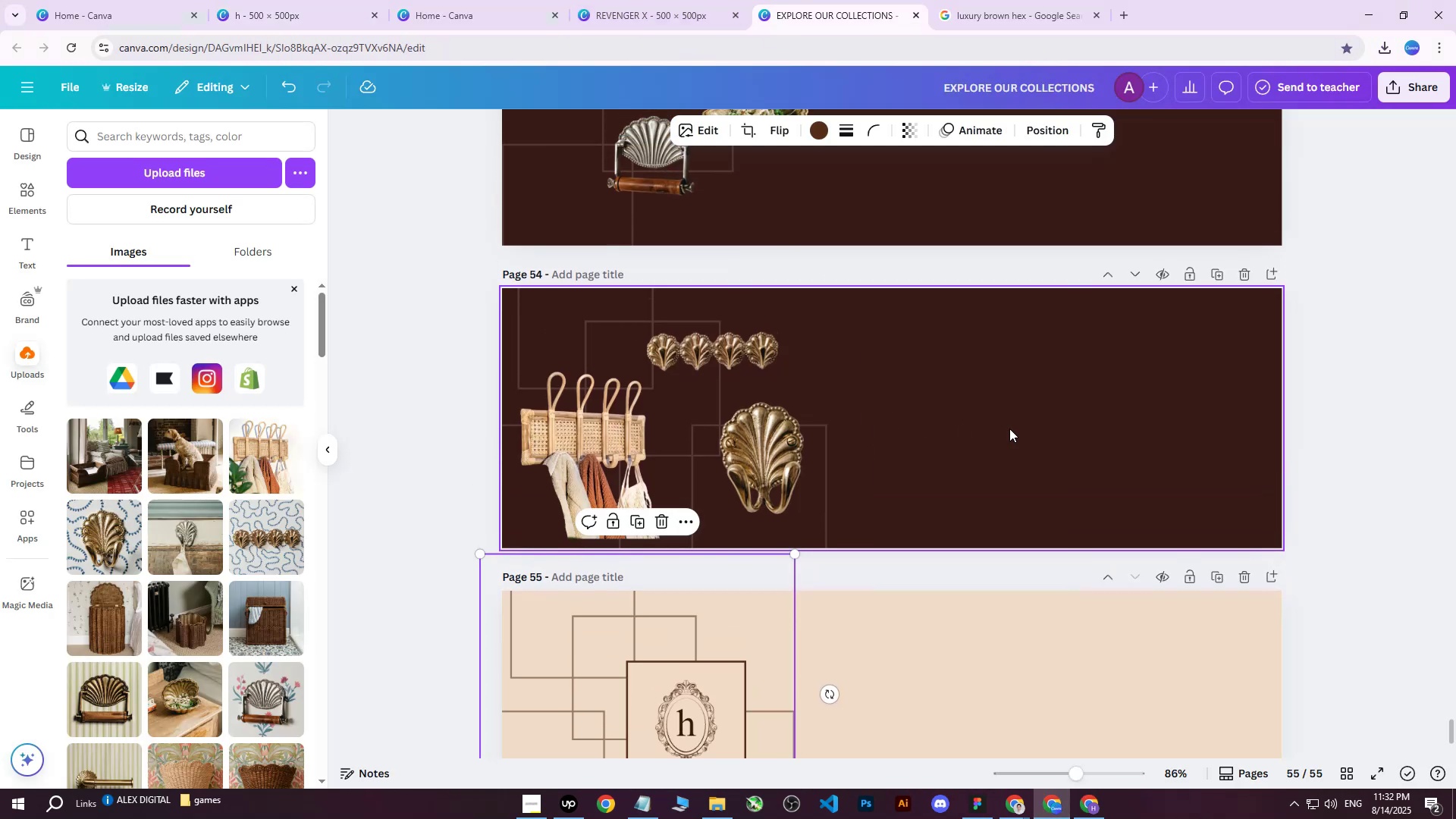 
left_click([1365, 278])
 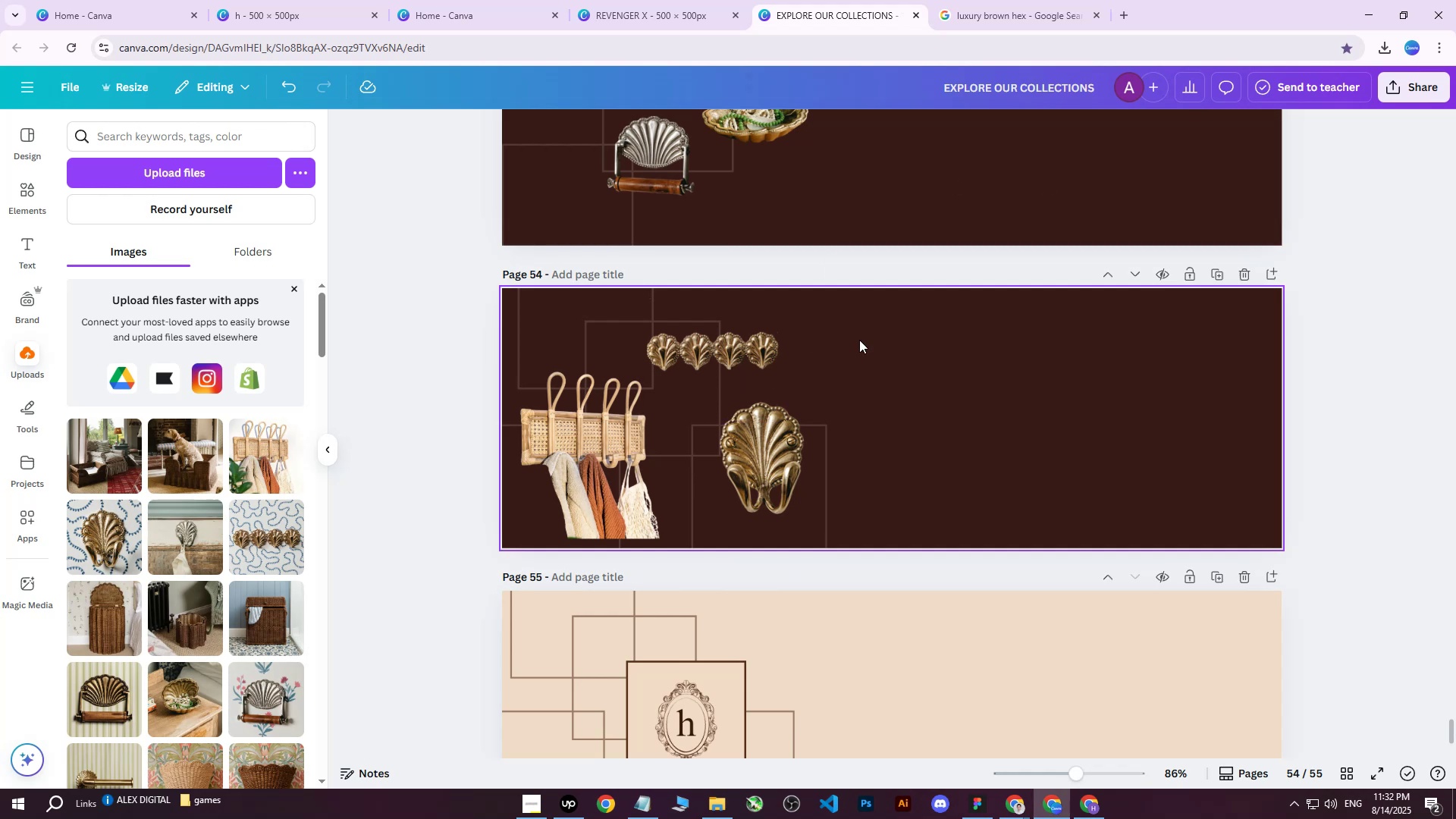 
scroll: coordinate [899, 374], scroll_direction: up, amount: 6.0
 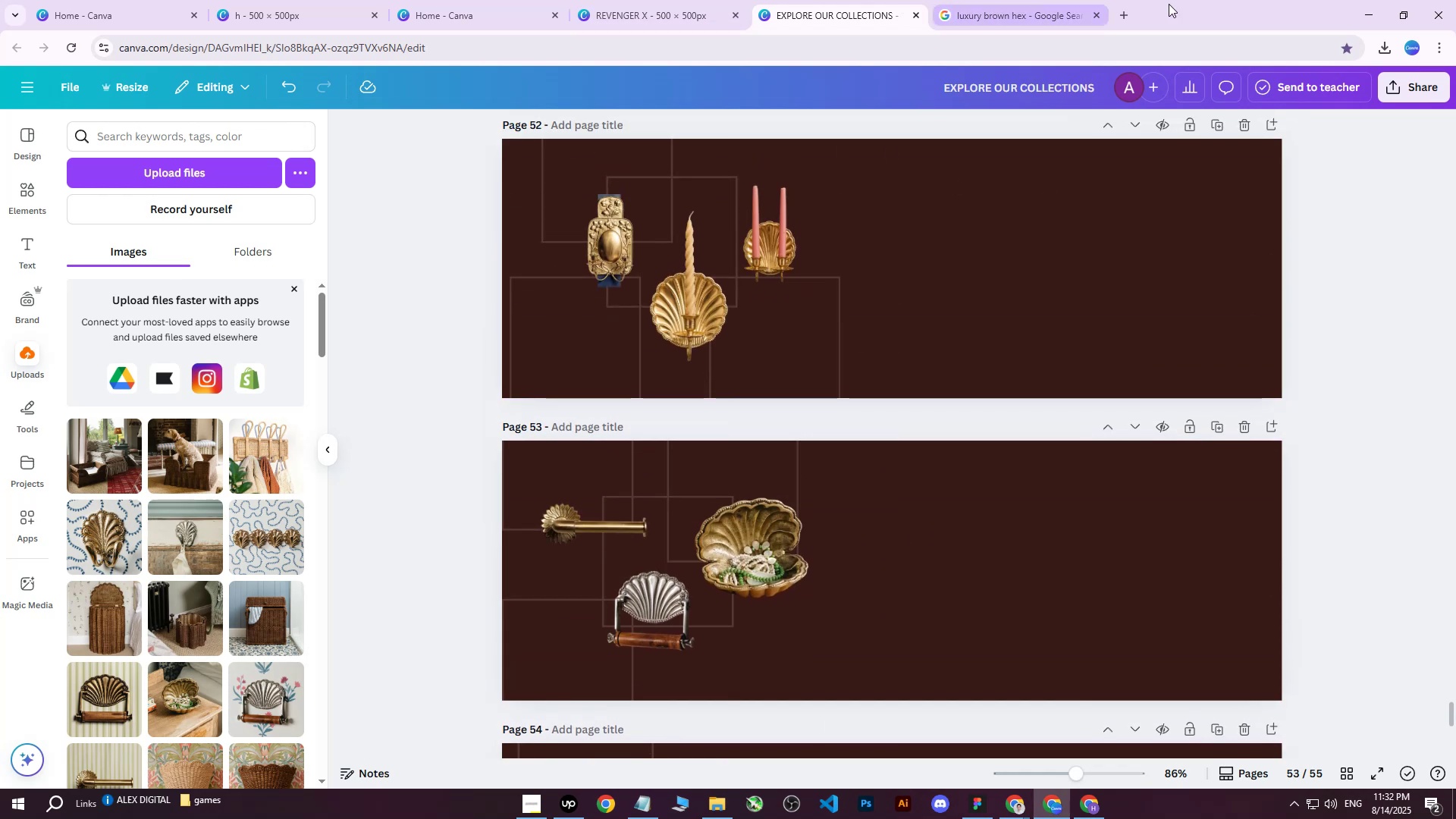 
left_click([1125, 11])
 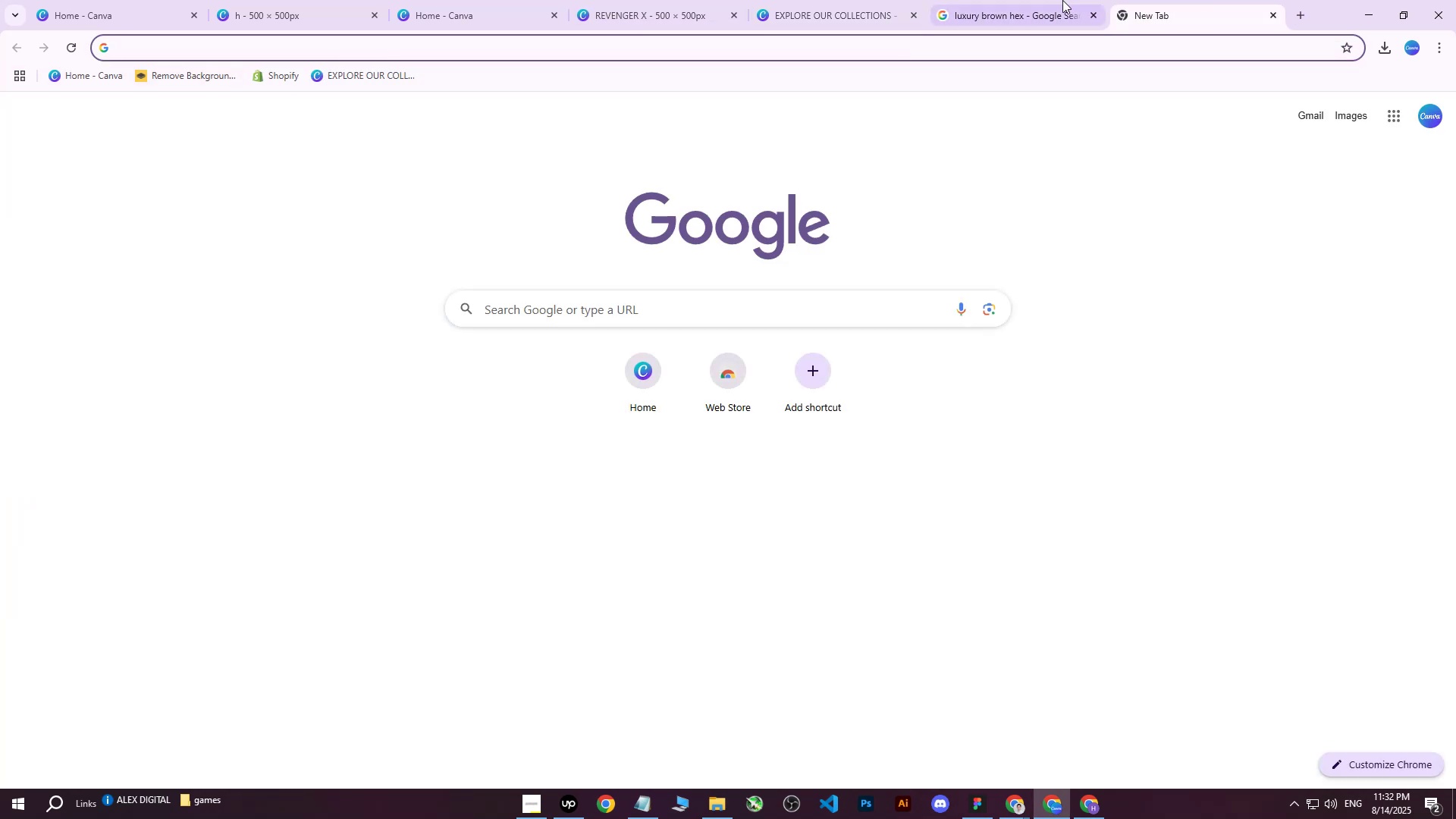 
left_click([1058, 0])
 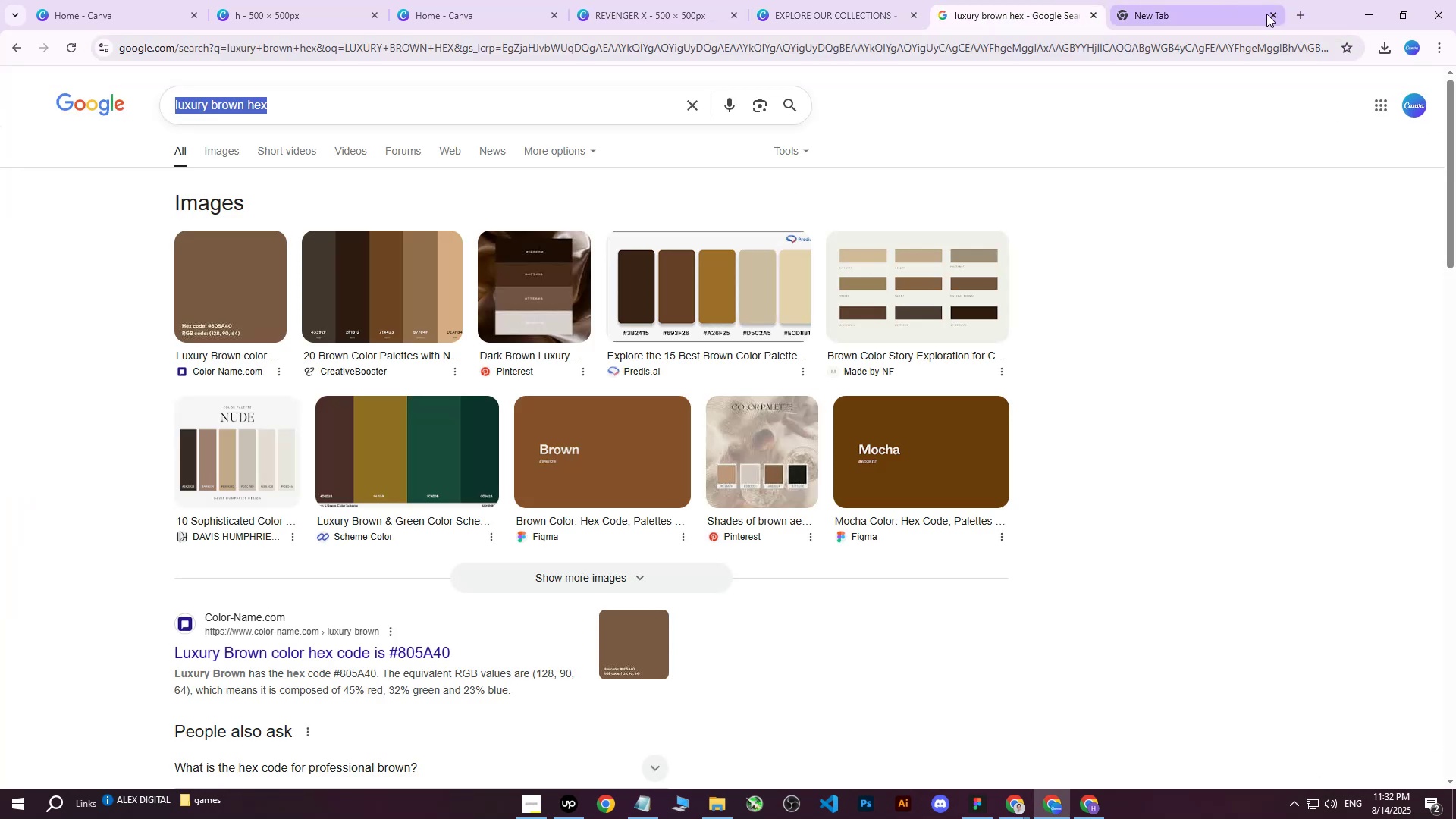 
left_click([1273, 14])
 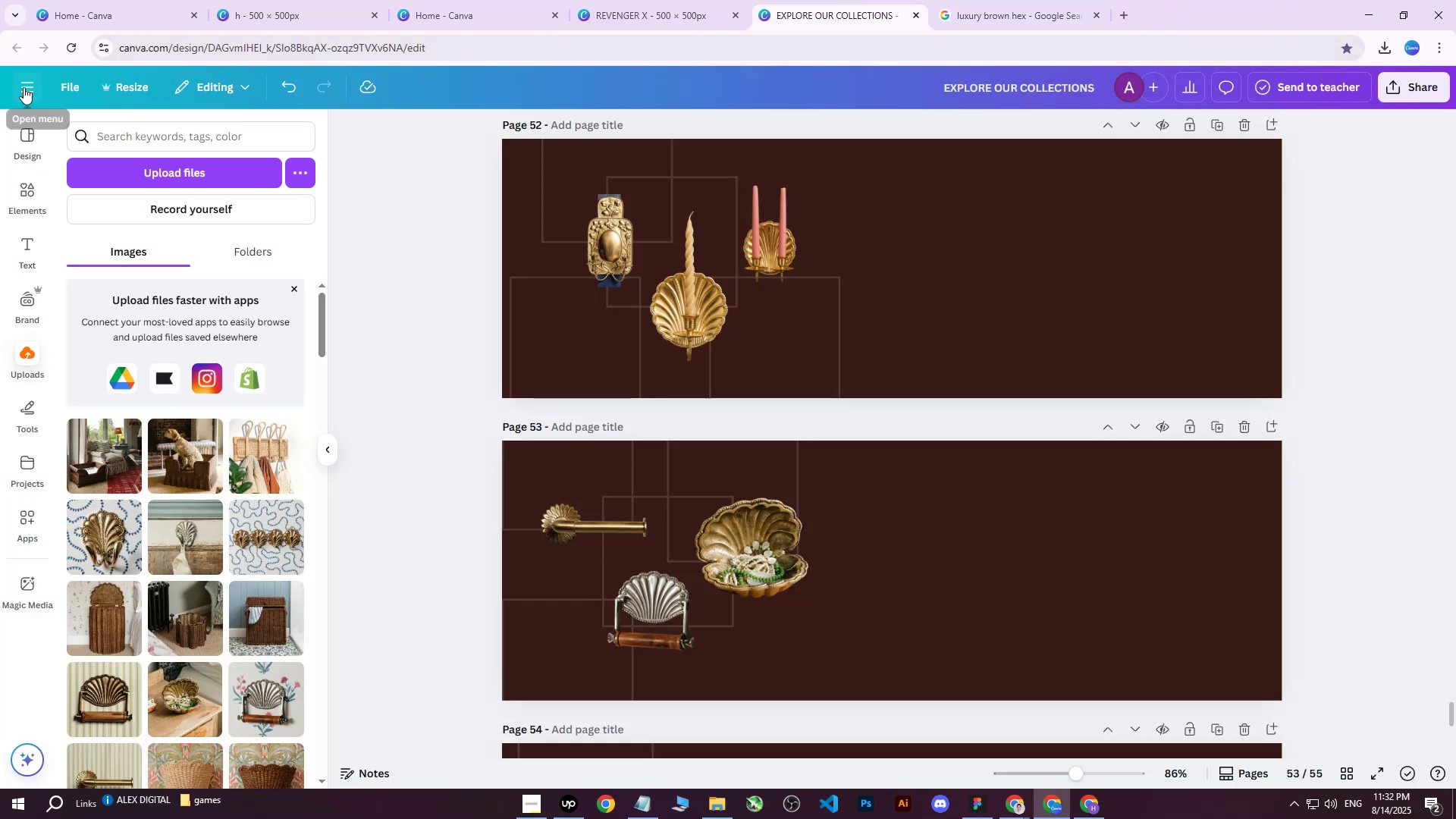 
left_click([24, 87])
 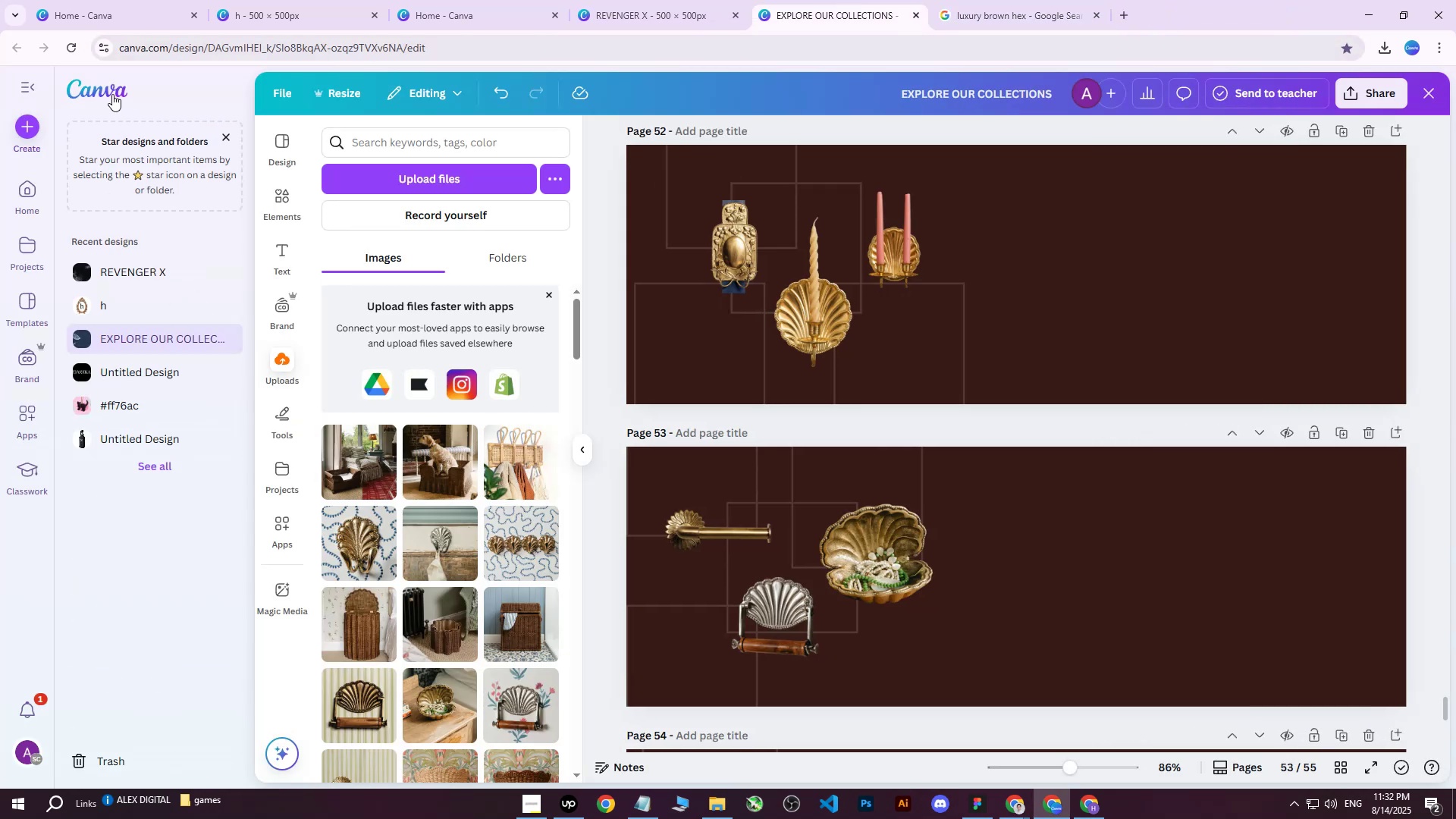 
middle_click([105, 89])
 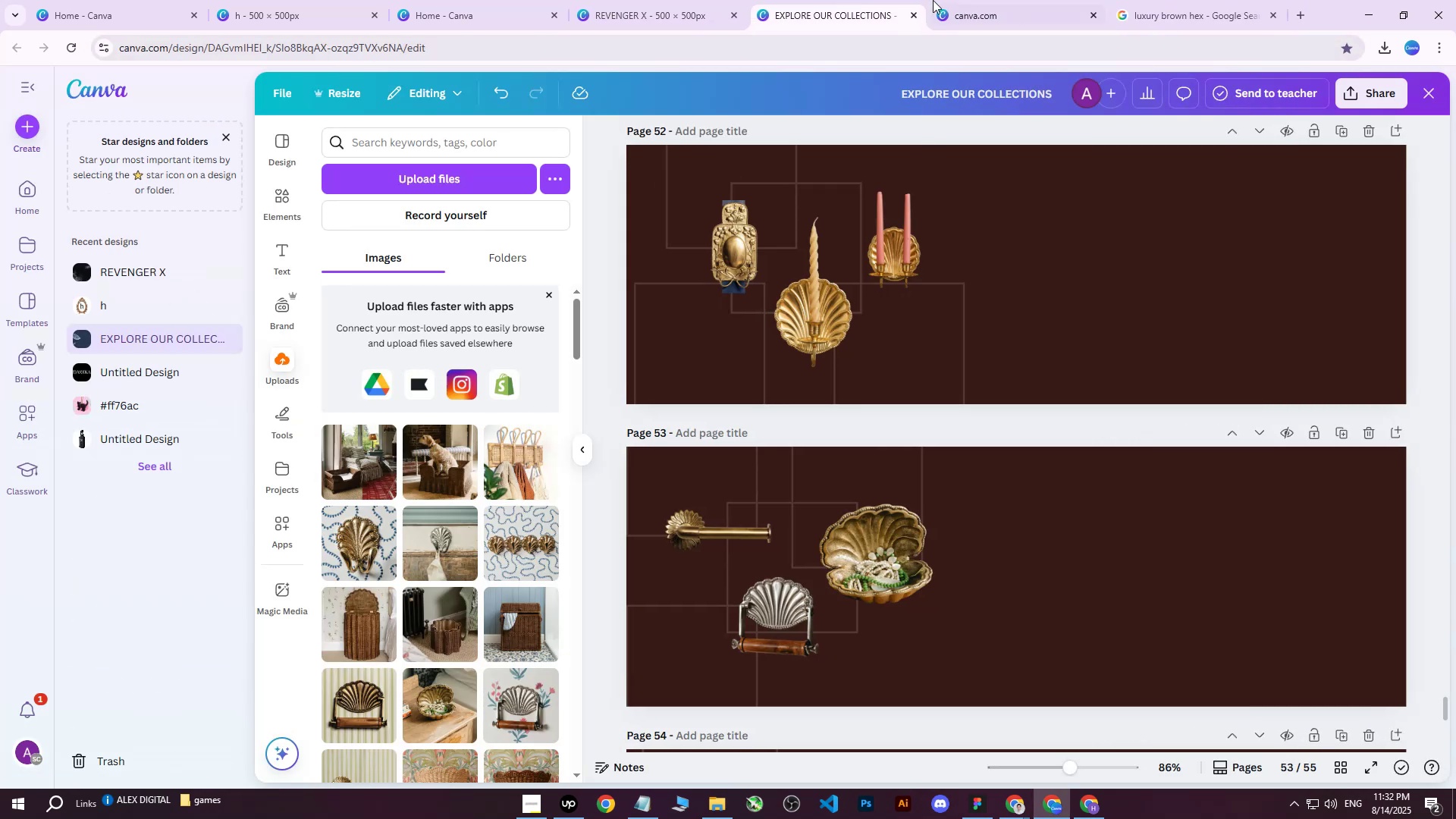 
left_click([967, 0])
 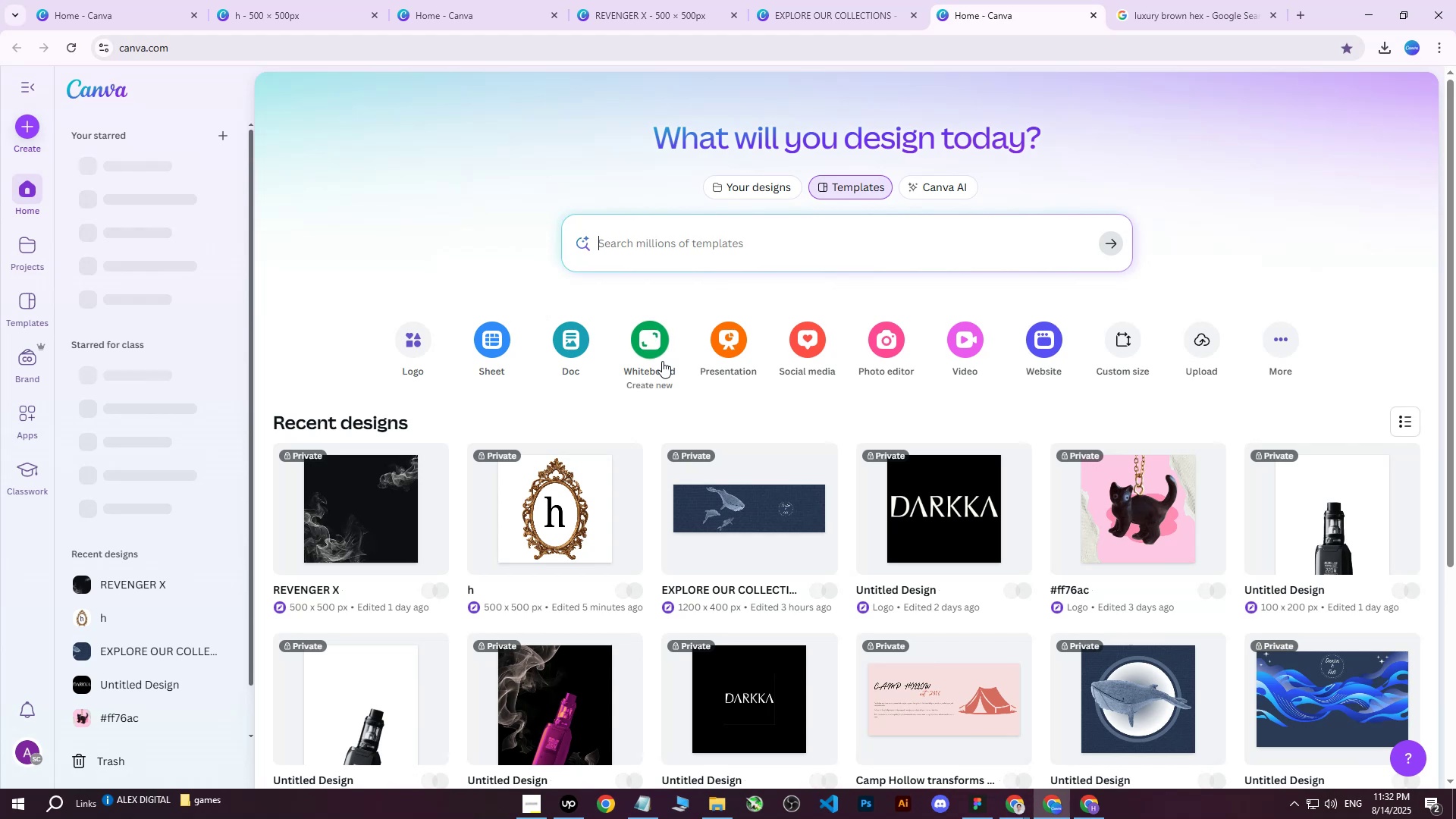 
scroll: coordinate [662, 361], scroll_direction: down, amount: 1.0
 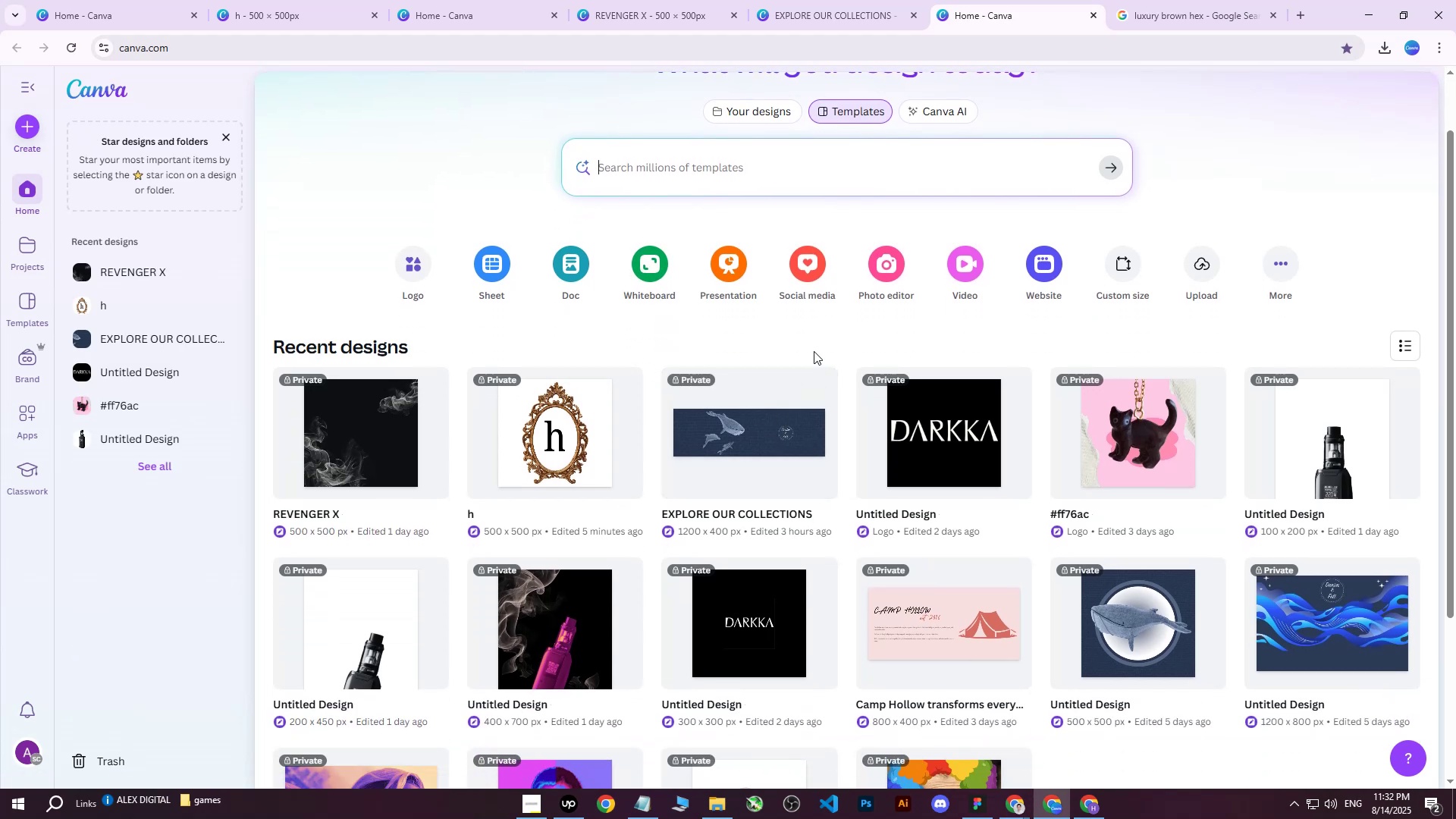 
wait(6.62)
 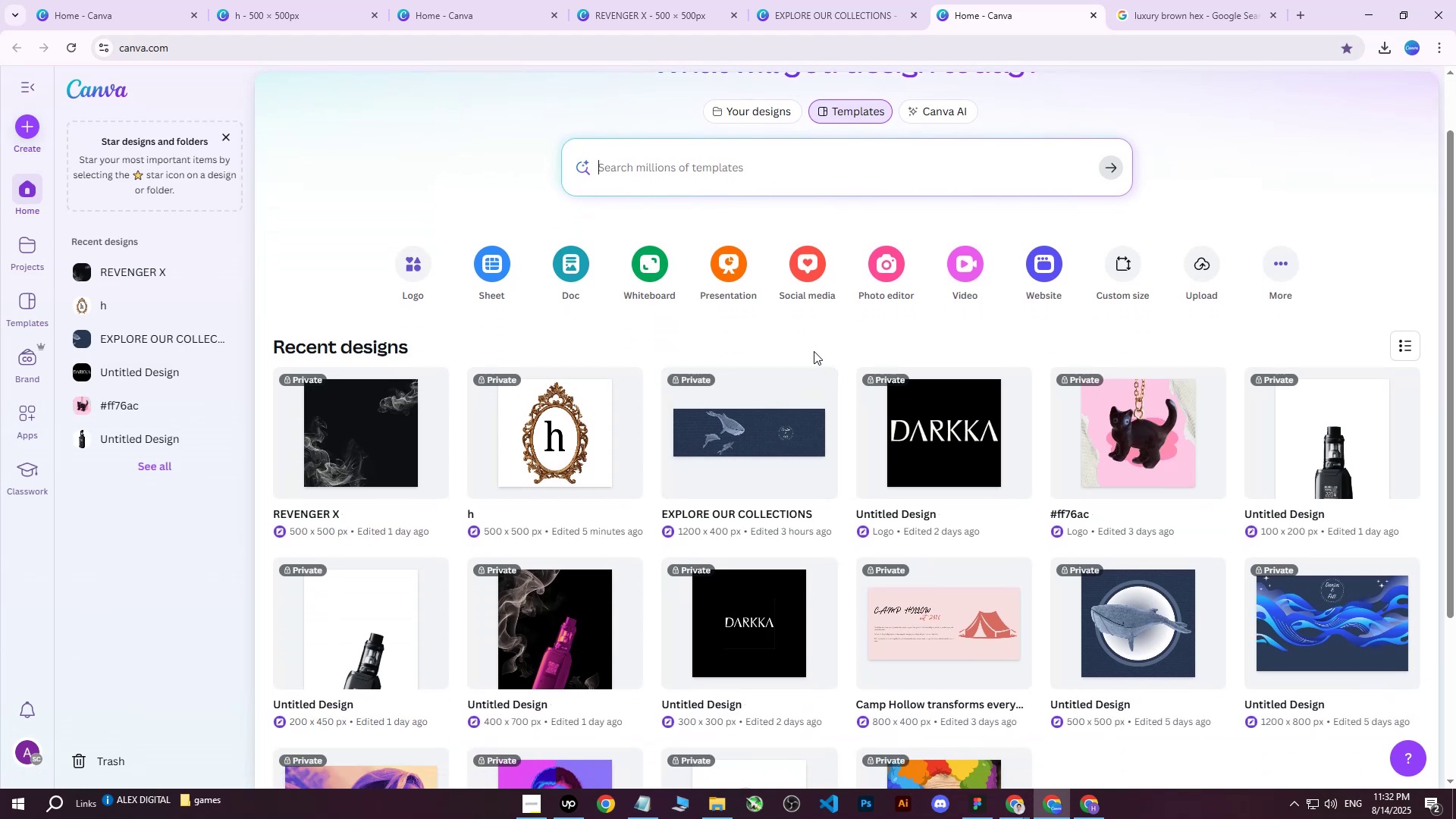 
scroll: coordinate [729, 475], scroll_direction: up, amount: 7.0
 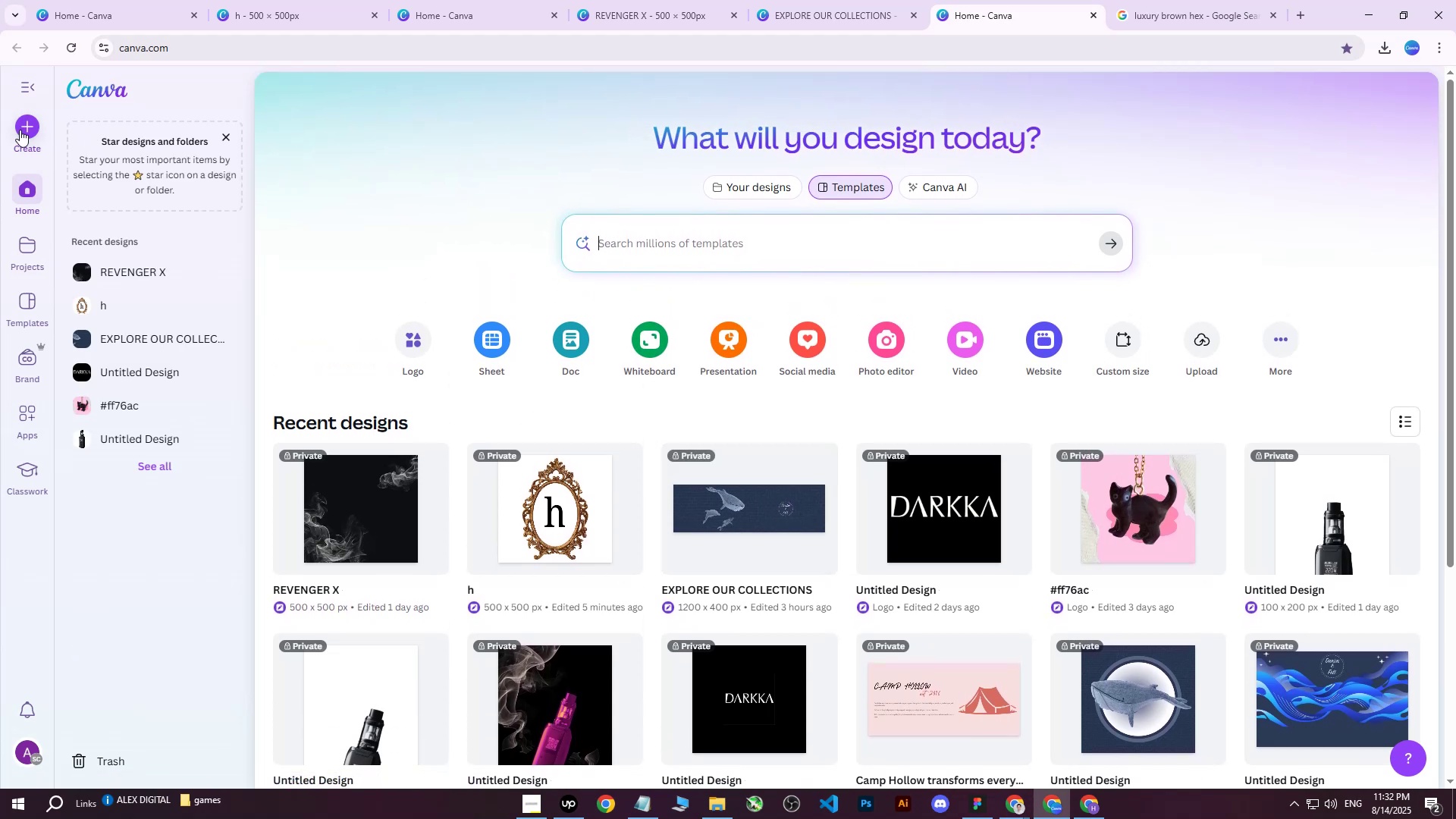 
left_click([22, 130])
 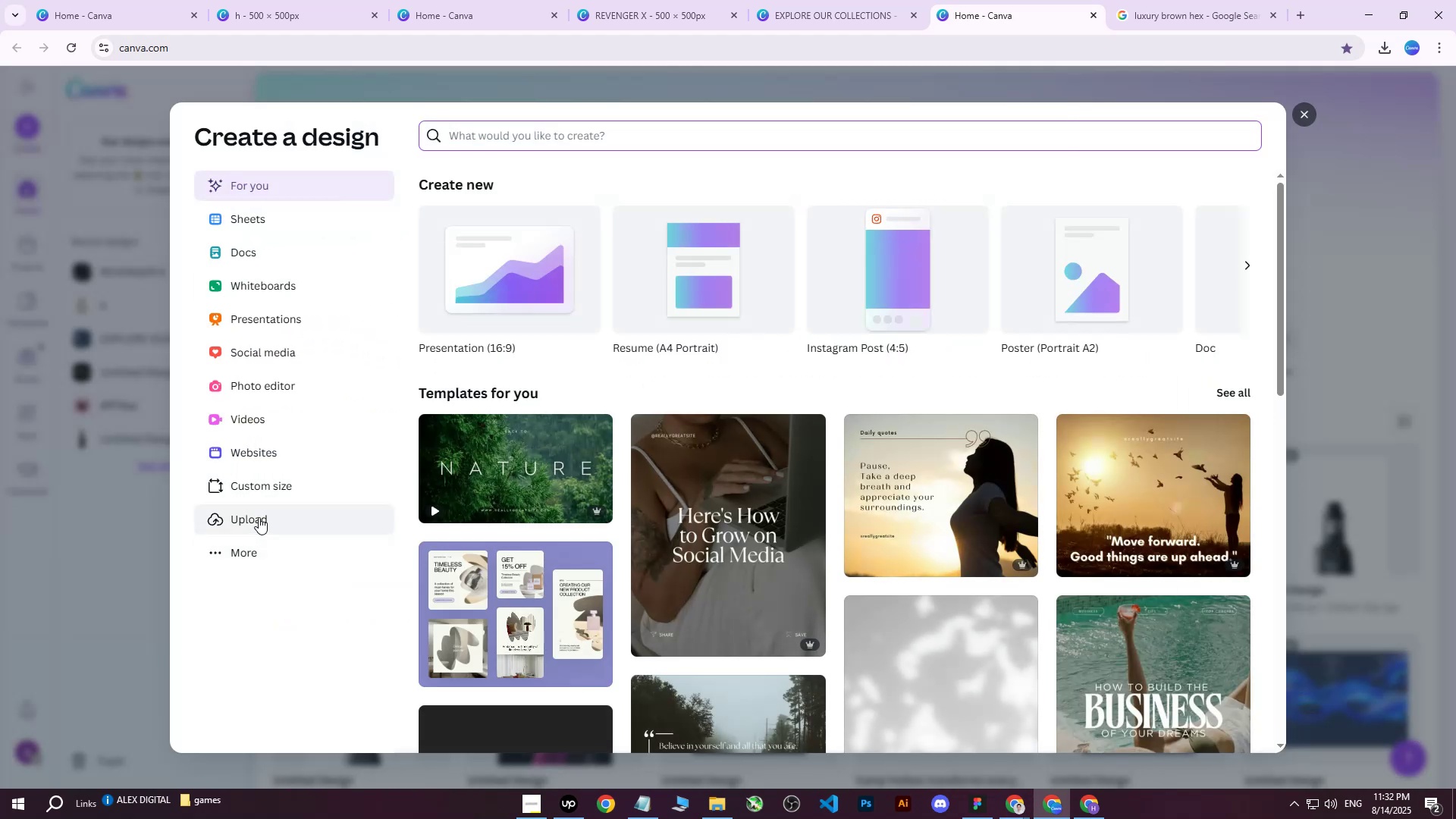 
left_click([280, 483])
 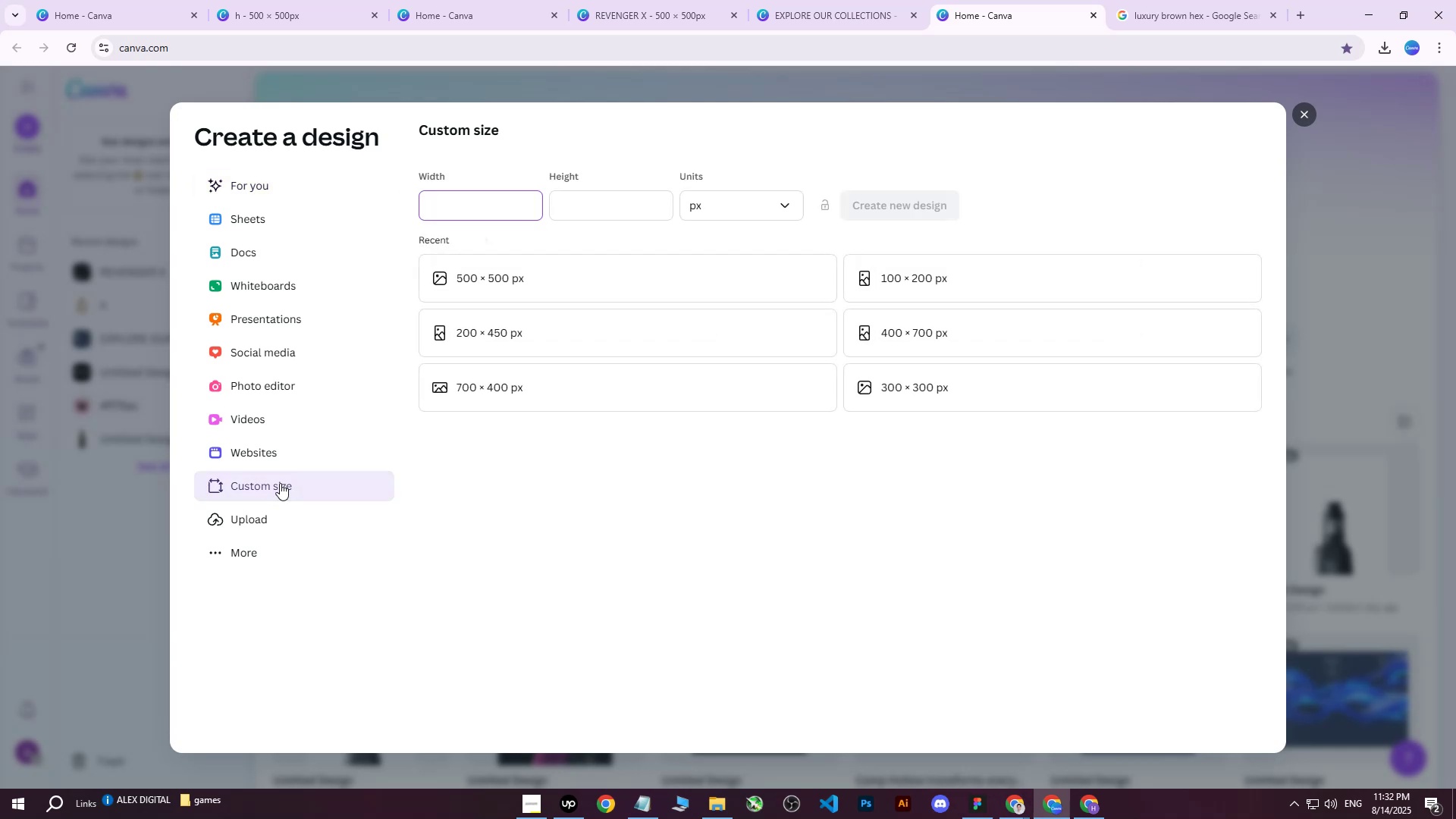 
type(600)
key(Tab)
type(200)
 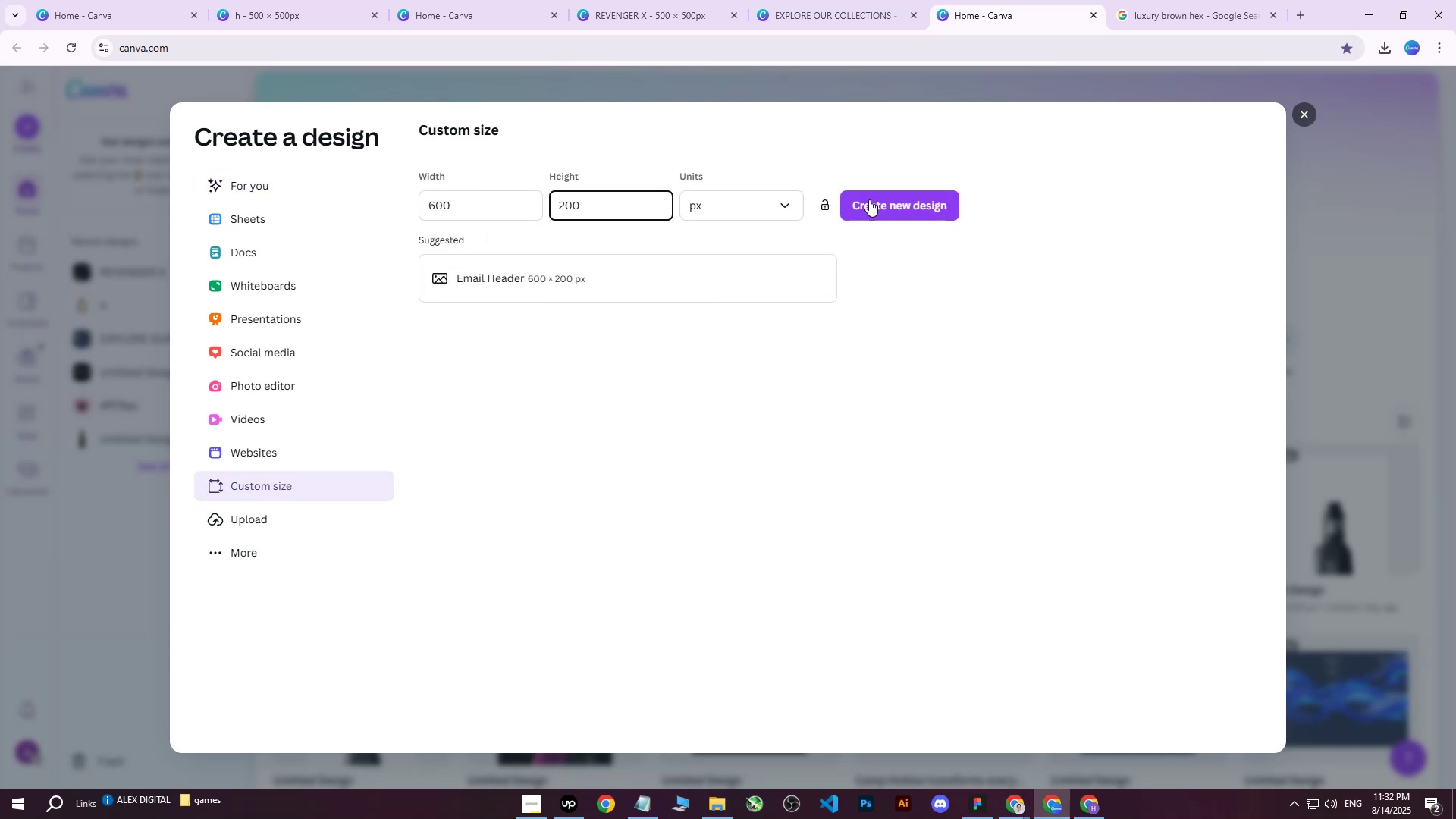 
left_click([874, 198])
 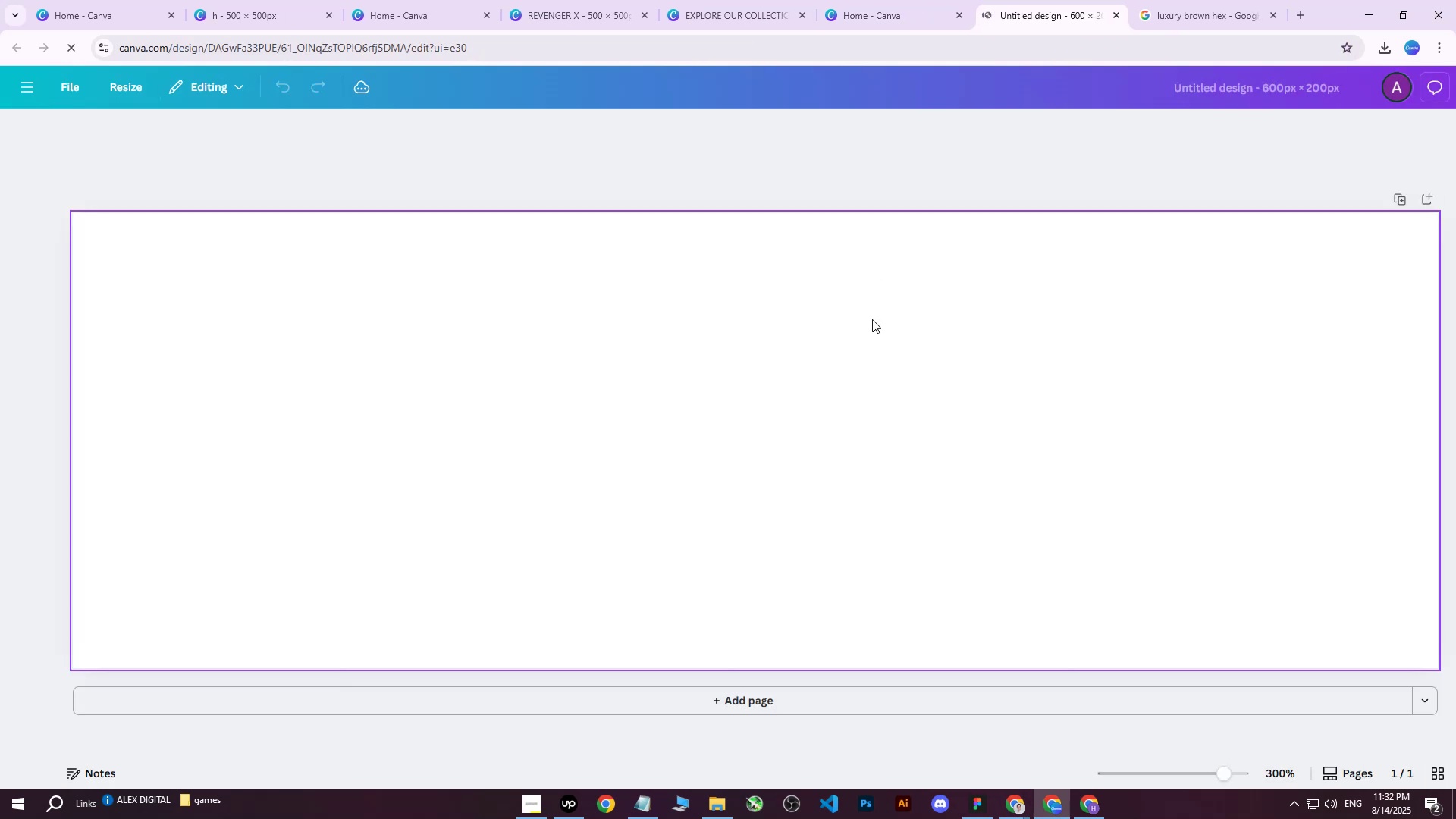 
hold_key(key=ControlLeft, duration=1.17)
scroll: coordinate [817, 472], scroll_direction: down, amount: 3.0
 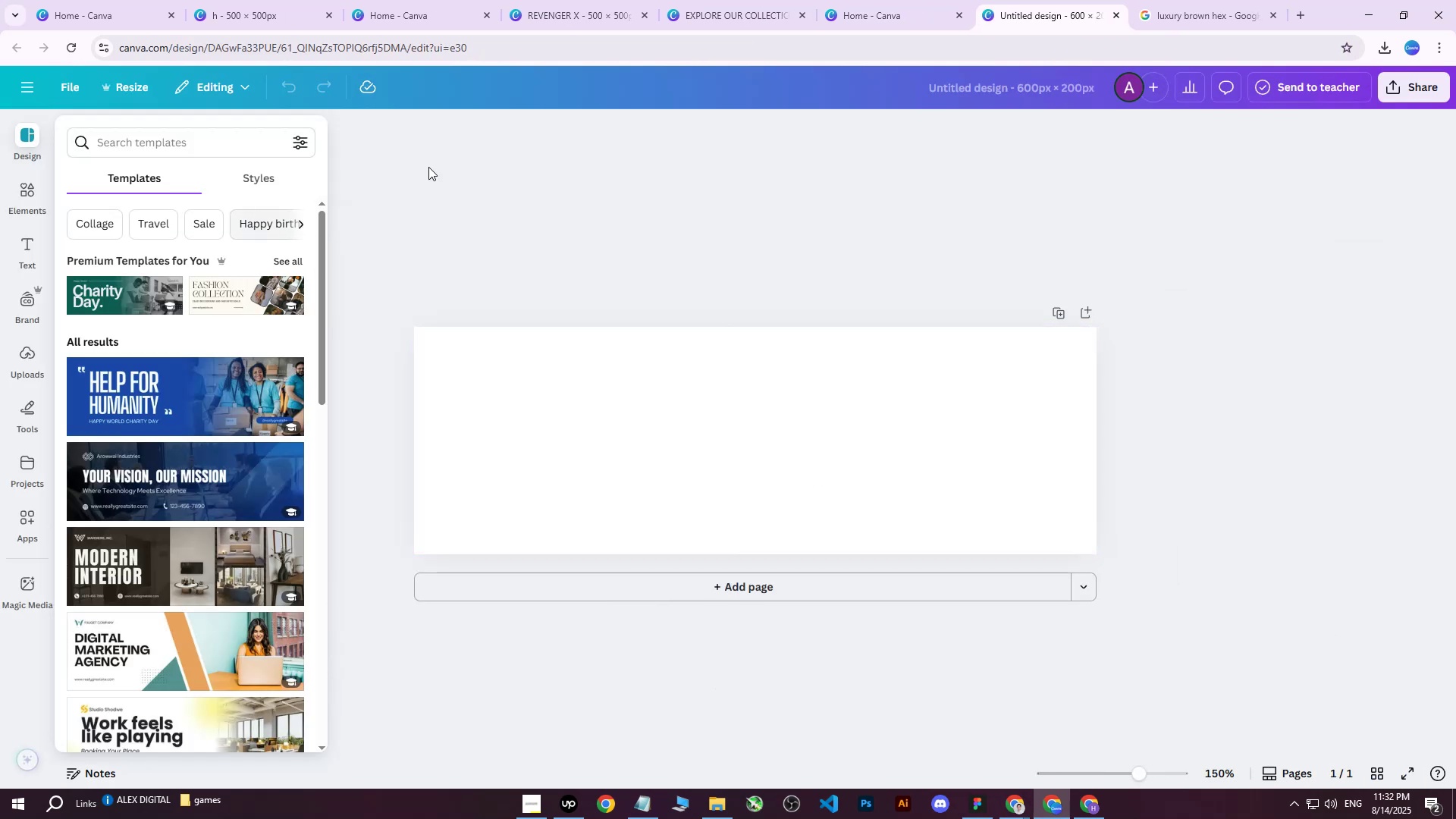 
left_click([566, 0])
 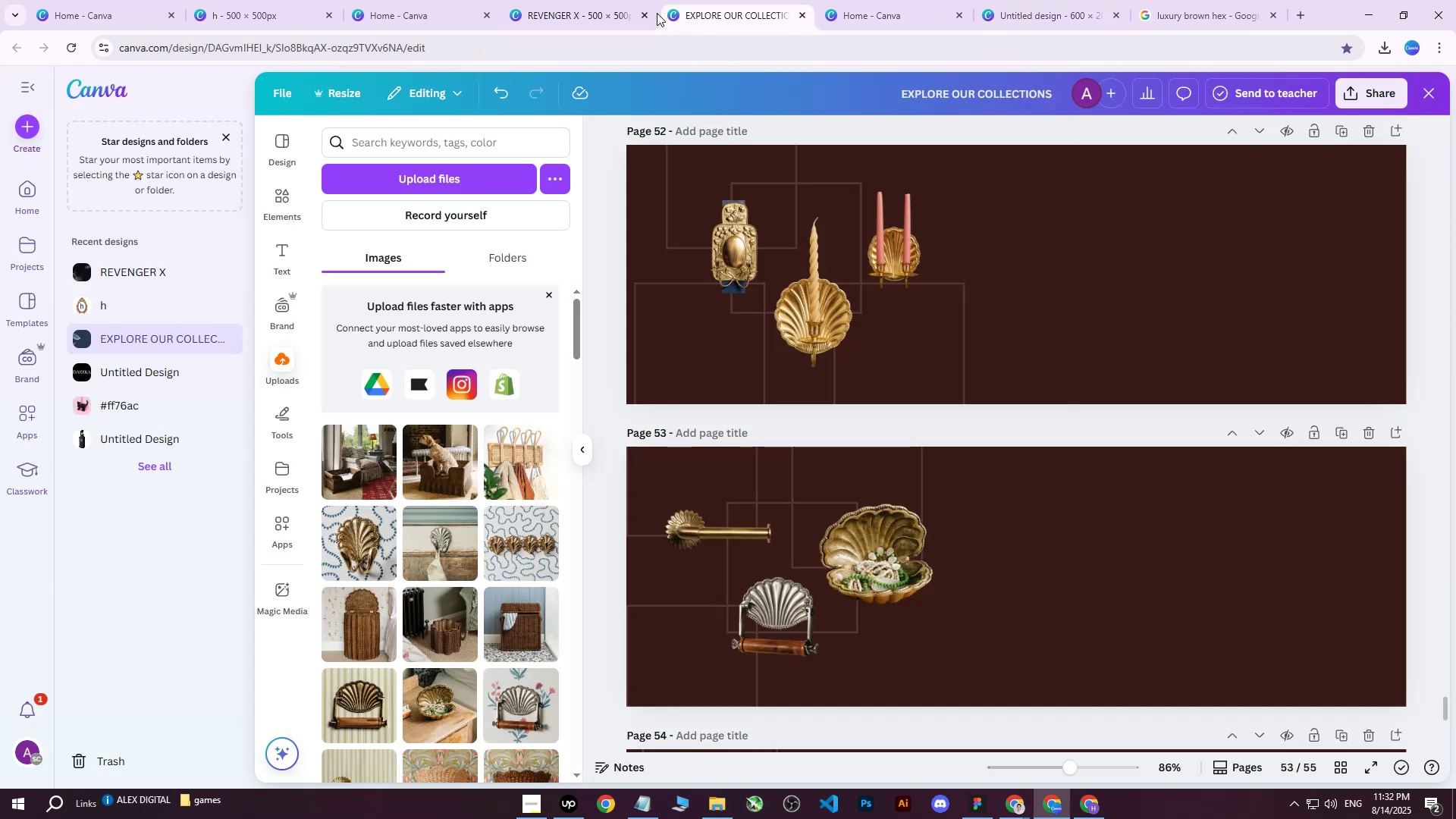 
left_click([645, 14])
 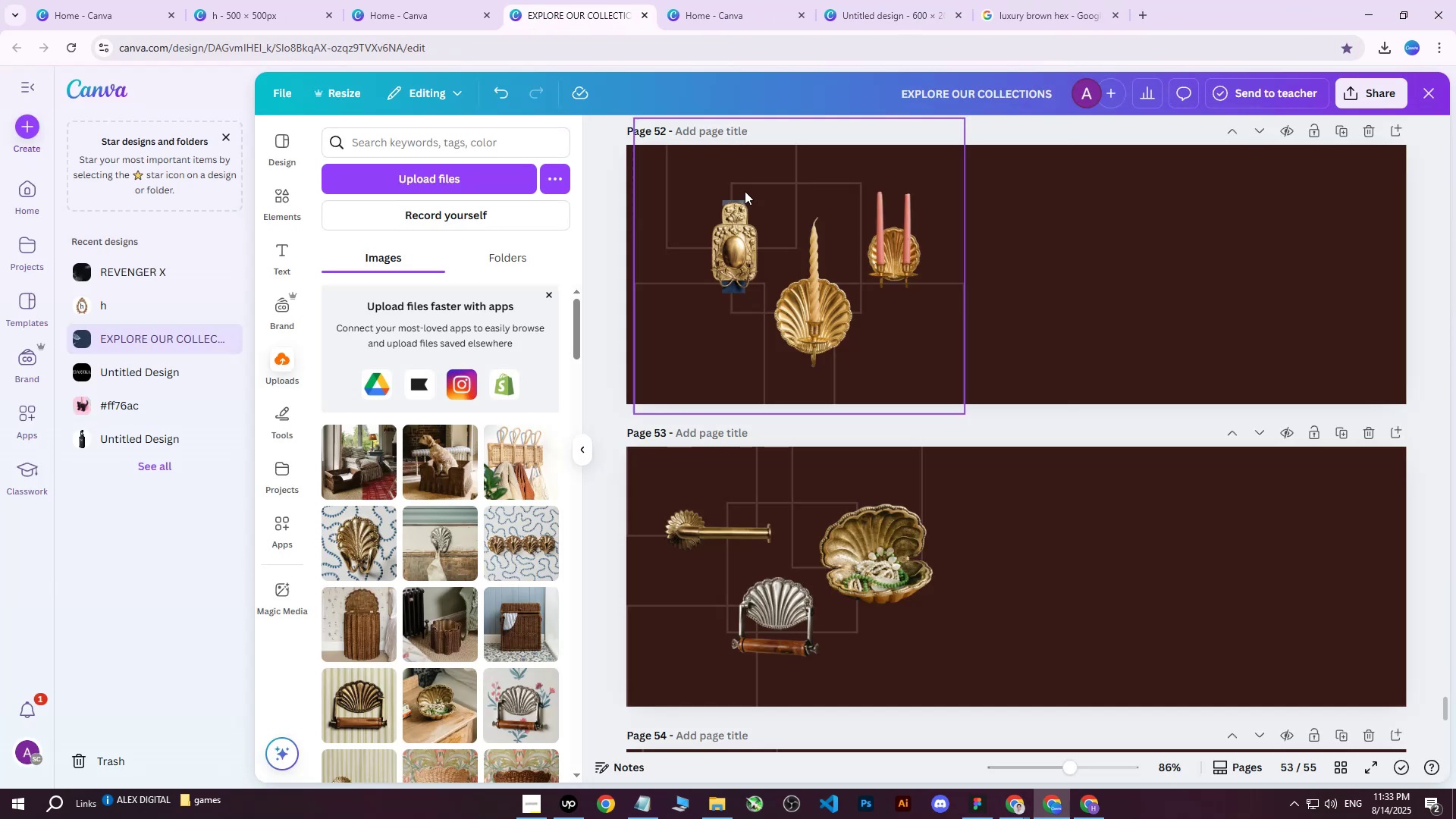 
scroll: coordinate [1021, 536], scroll_direction: up, amount: 49.0
 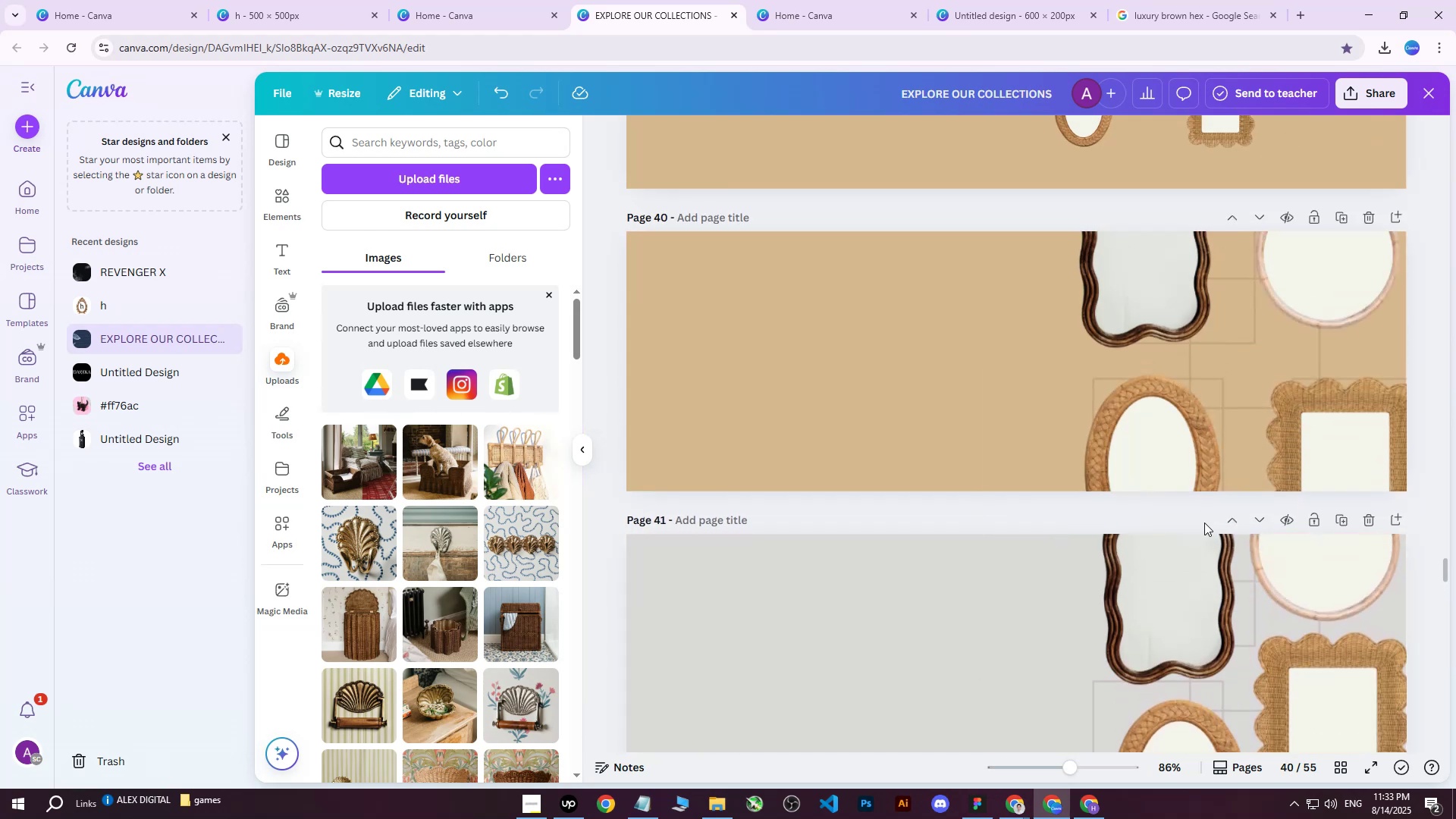 
left_click([1200, 570])
 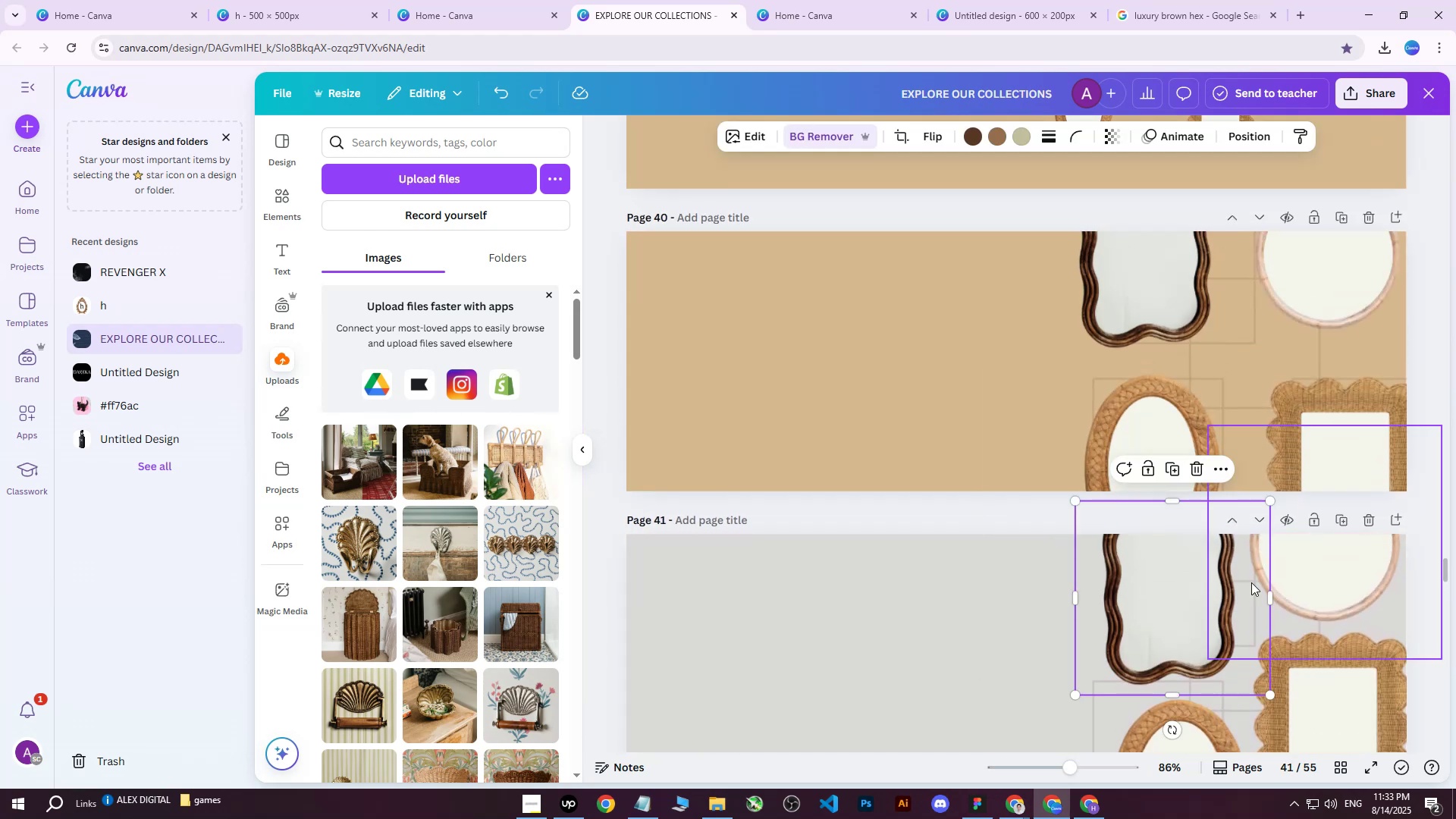 
scroll: coordinate [1276, 583], scroll_direction: down, amount: 2.0
 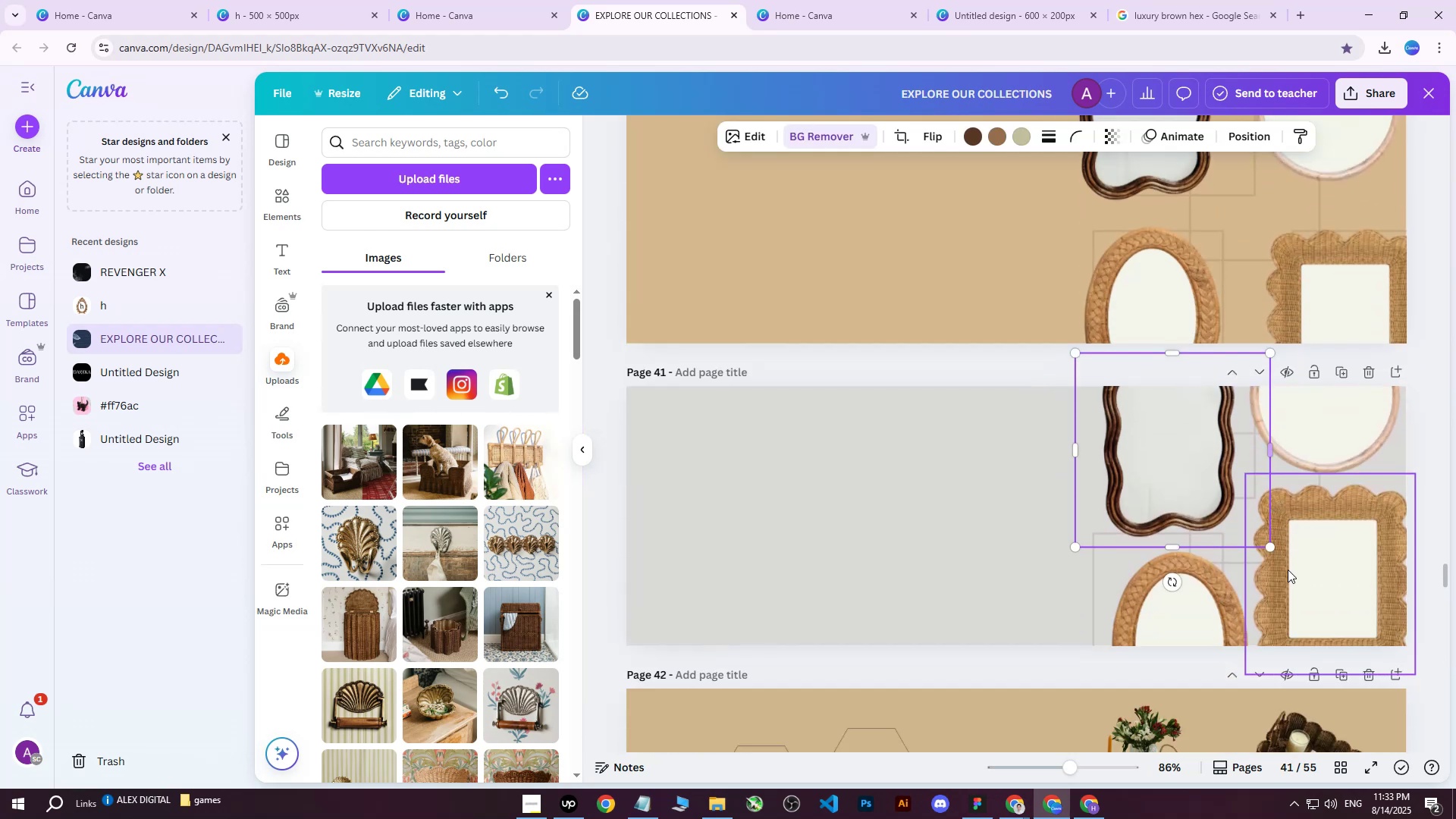 
hold_key(key=ShiftLeft, duration=1.02)
double_click([1334, 564])
 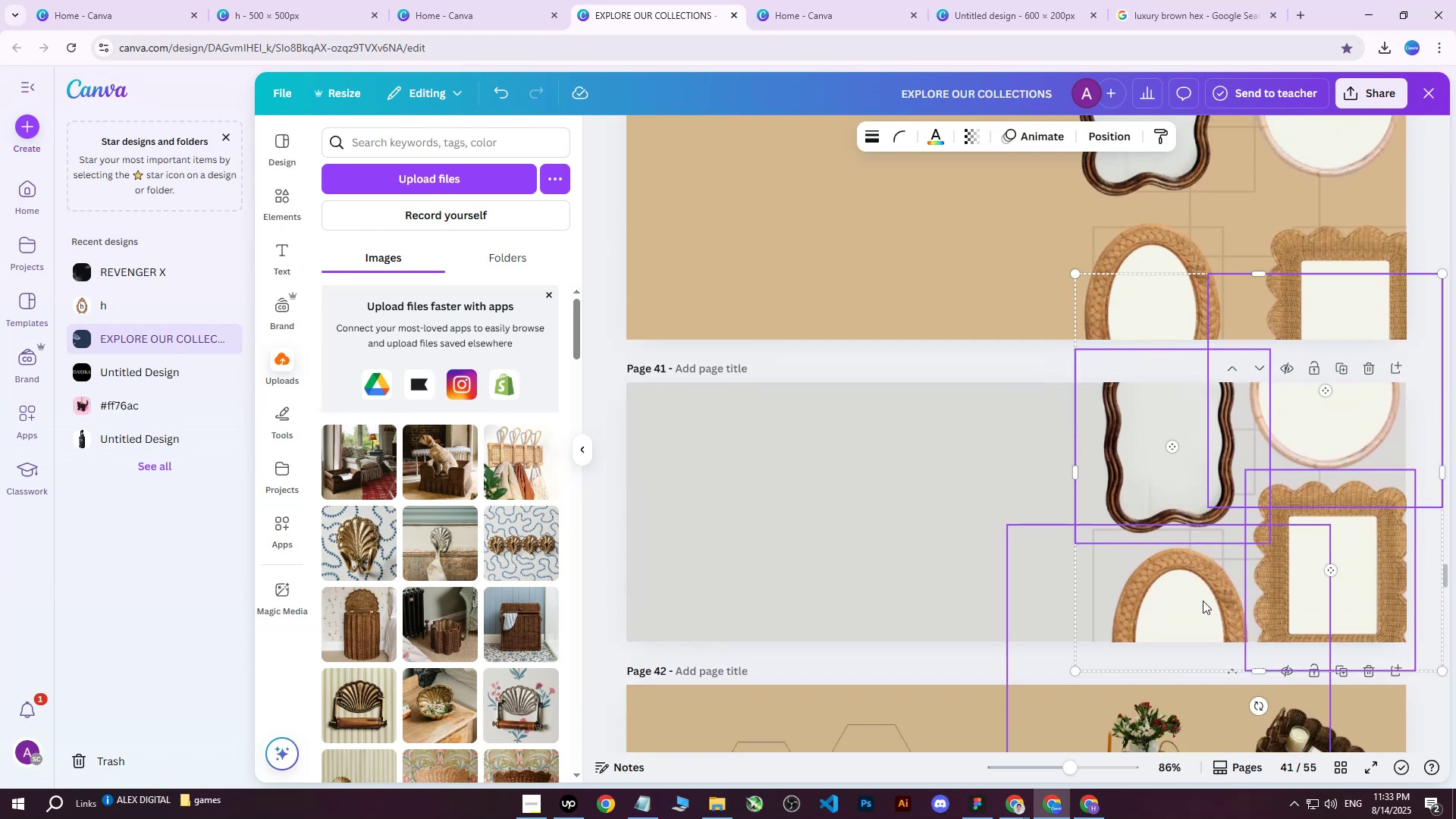 
triple_click([1203, 601])
 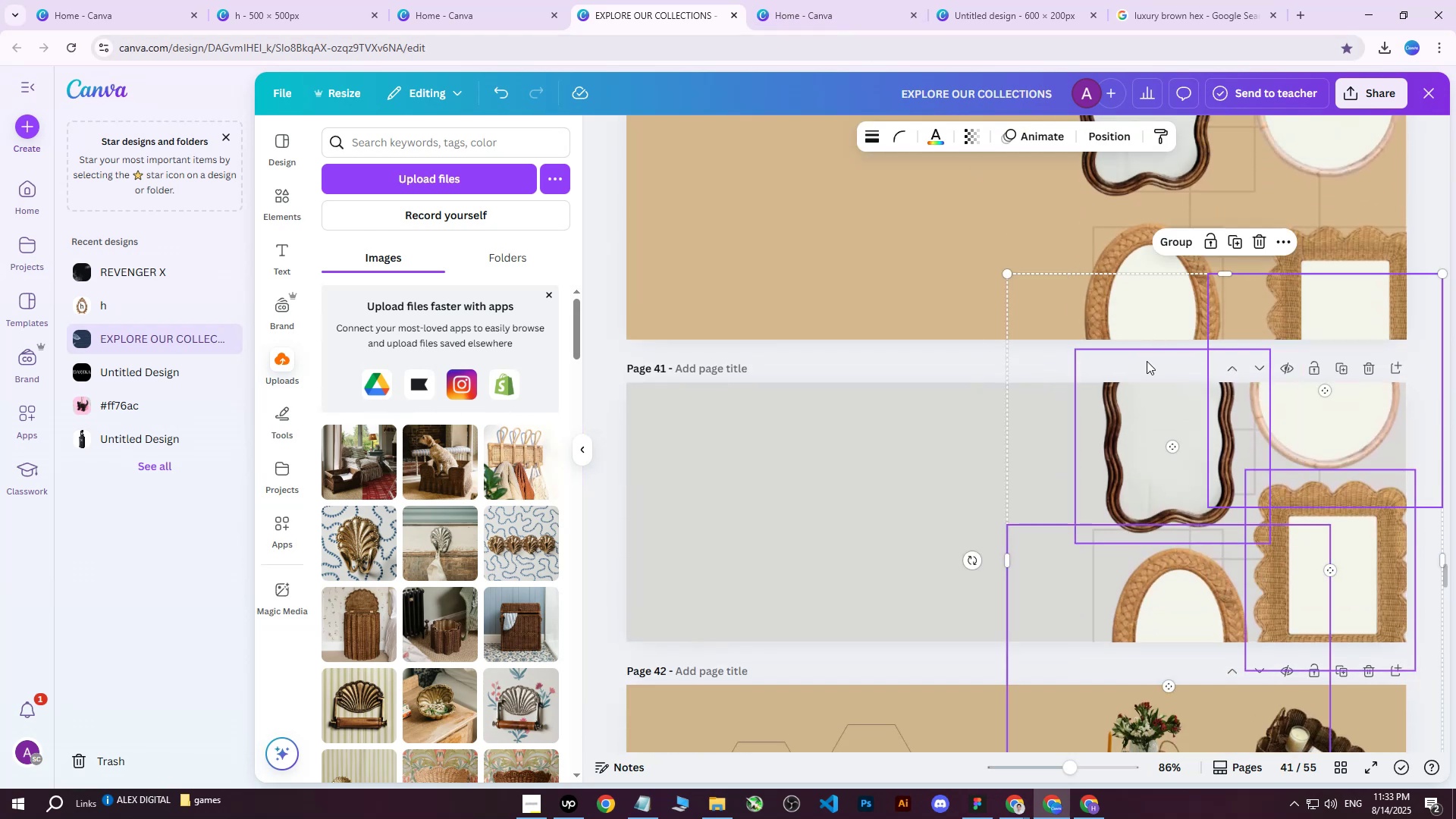 
right_click([1128, 413])
 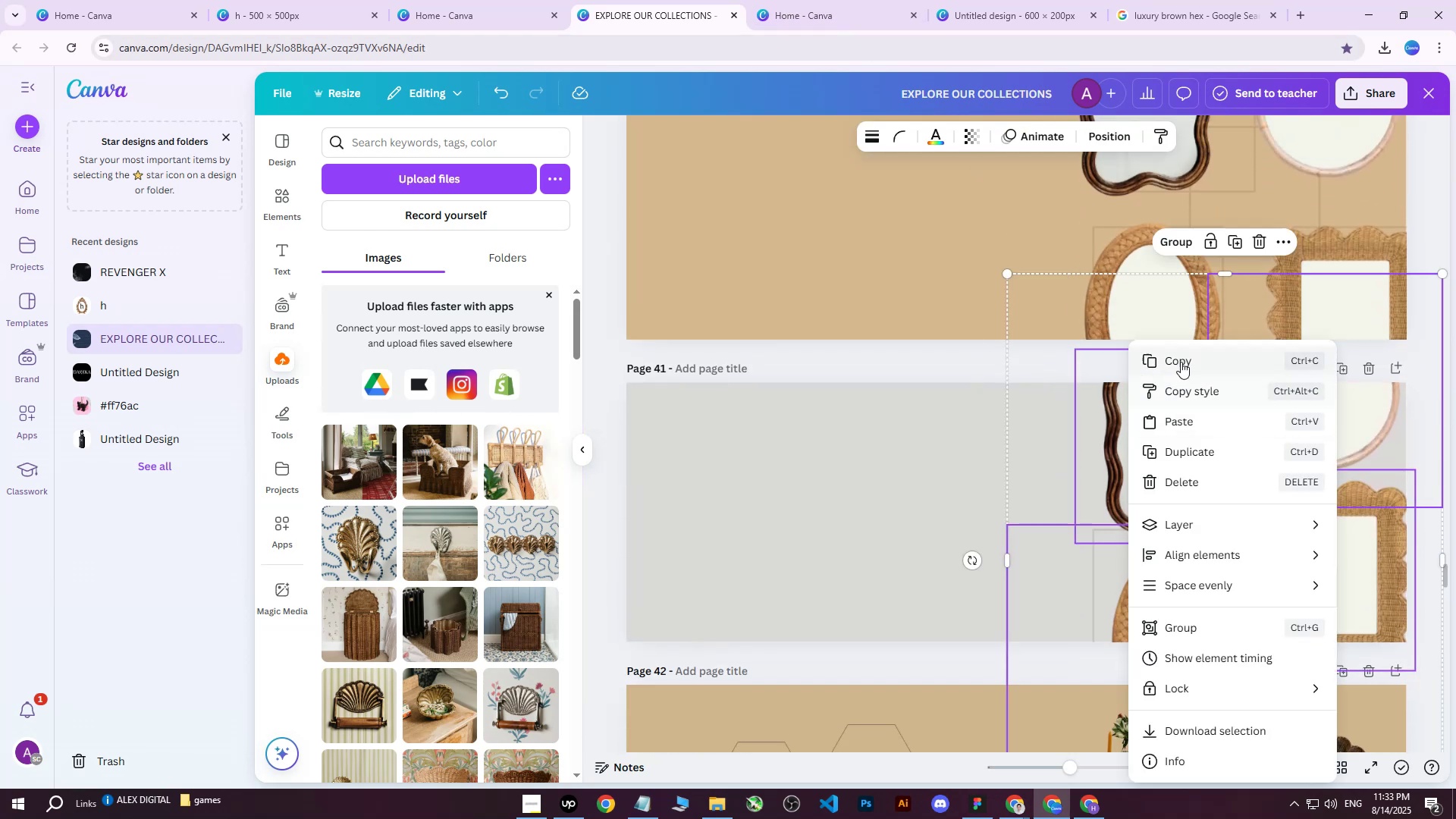 
left_click([1181, 362])
 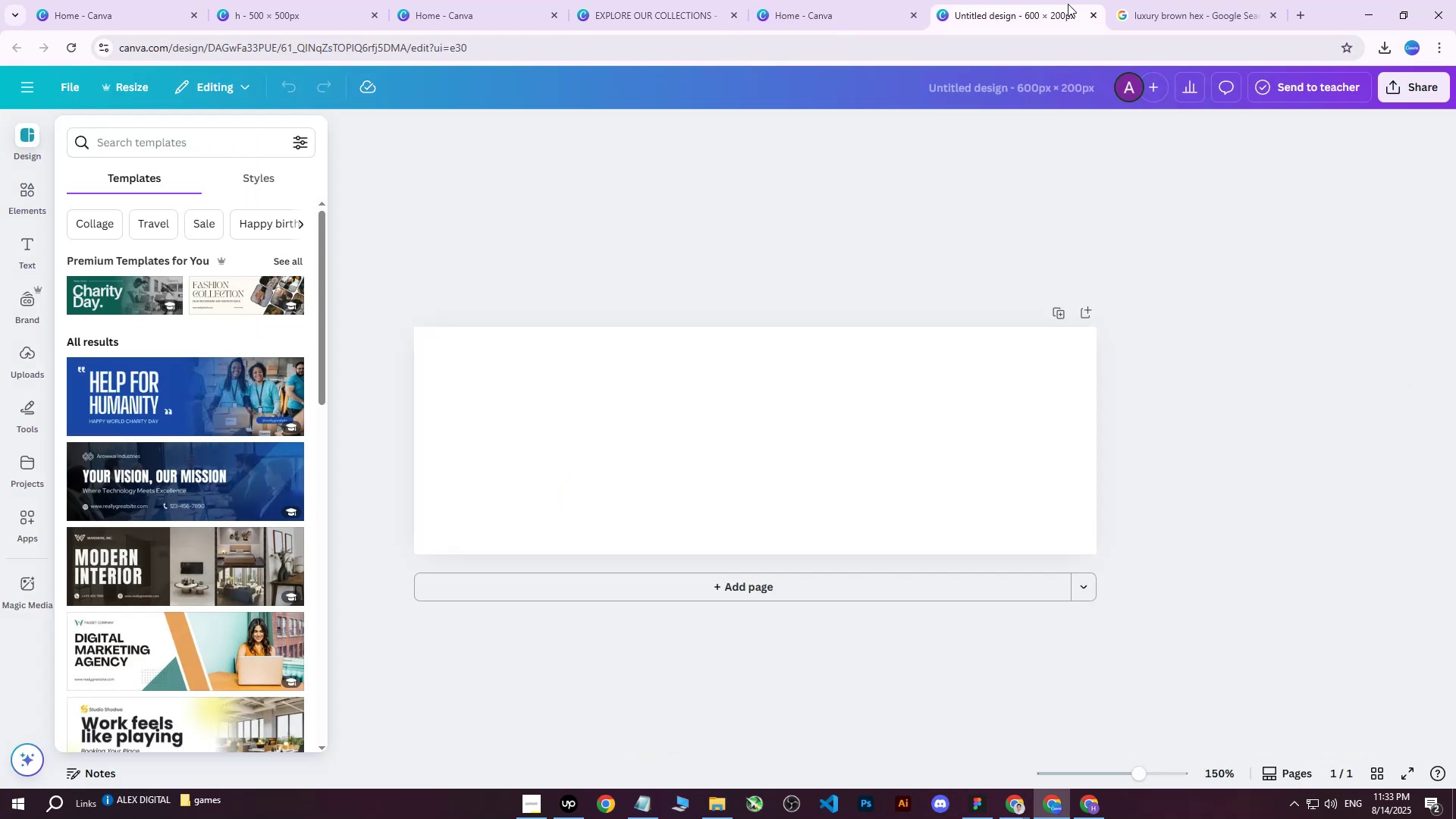 
key(Control+ControlLeft)
 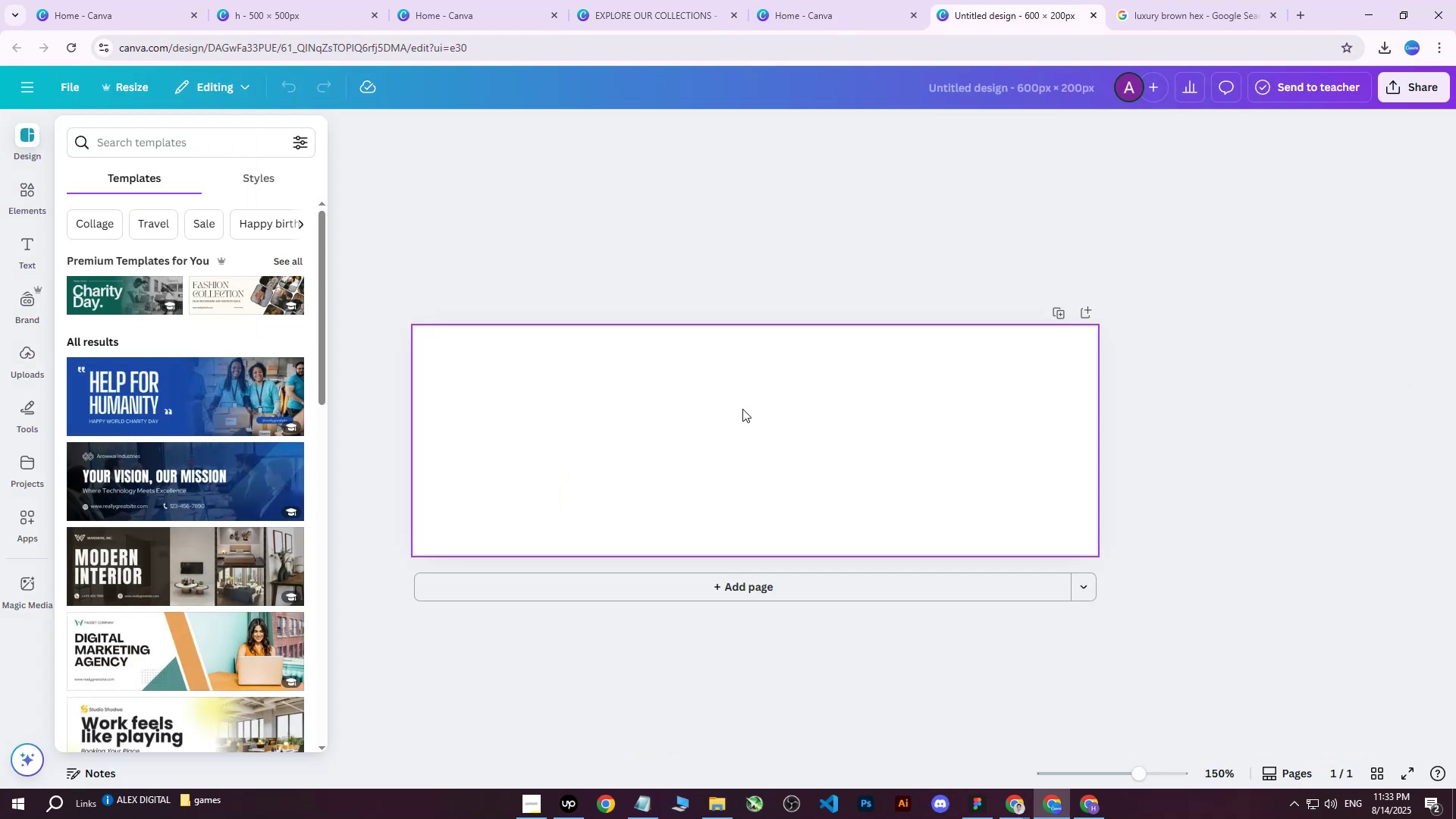 
key(Control+V)
 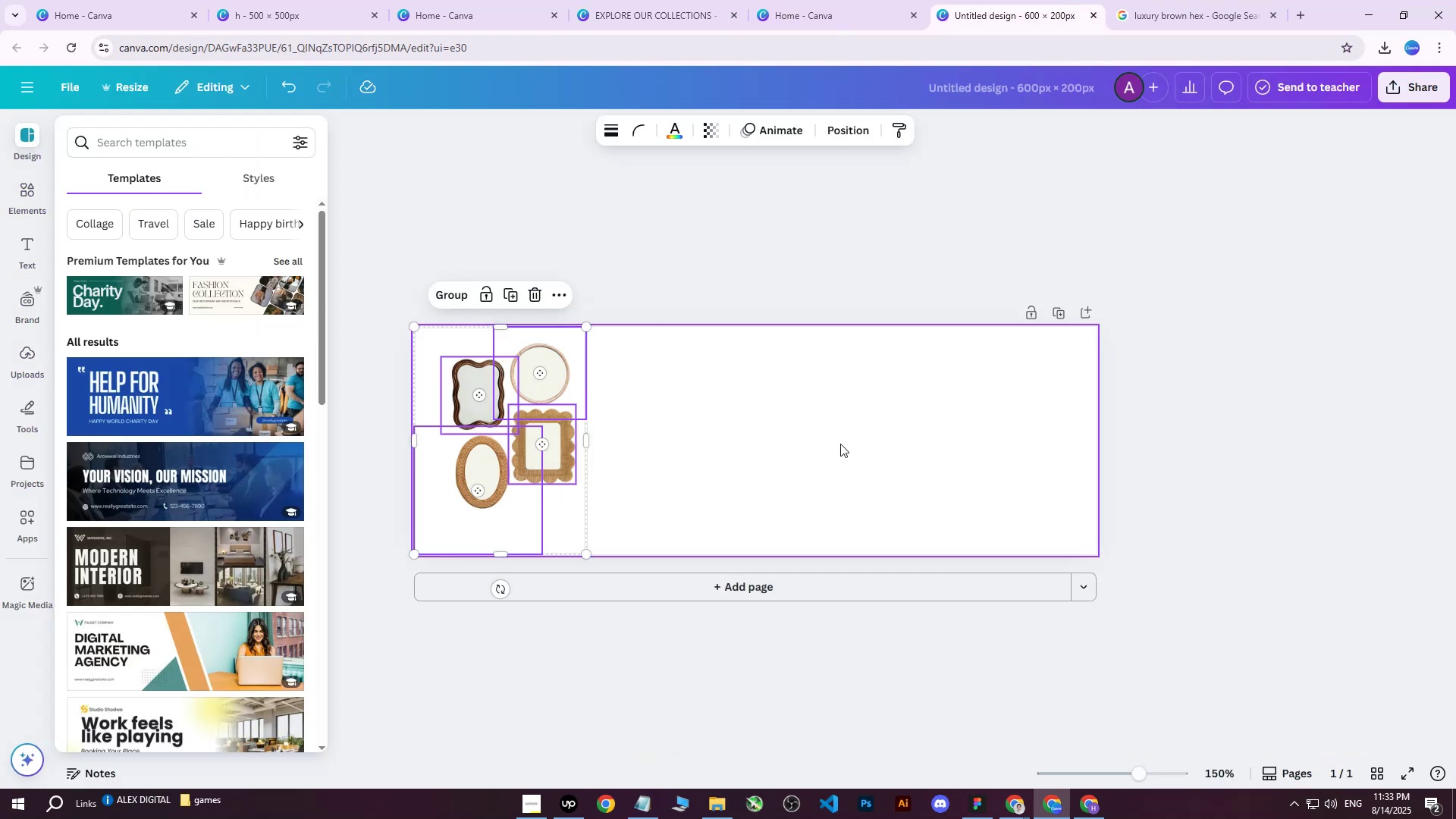 
left_click_drag(start_coordinate=[517, 416], to_coordinate=[874, 438])
 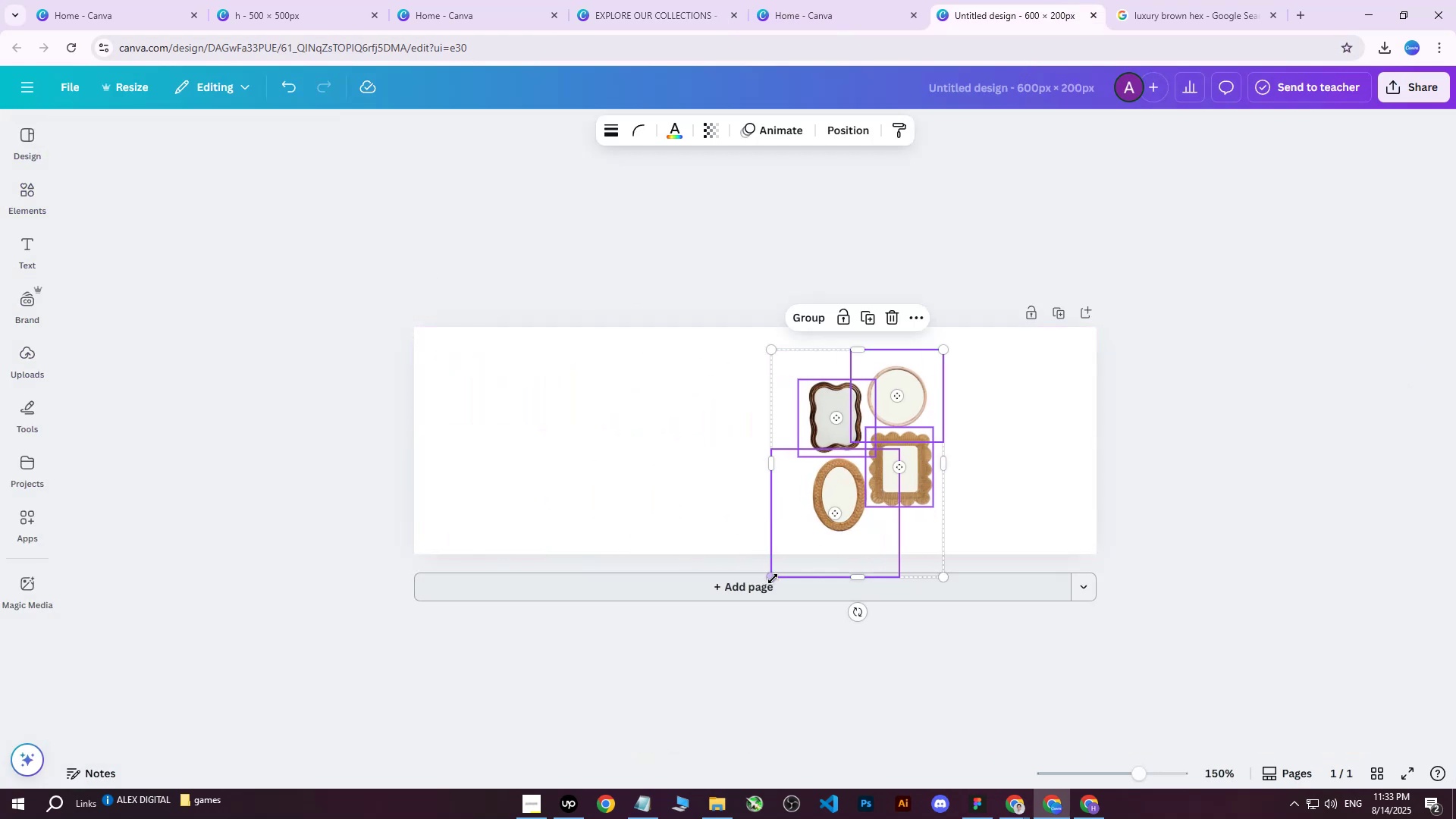 
left_click_drag(start_coordinate=[773, 577], to_coordinate=[262, 816])
 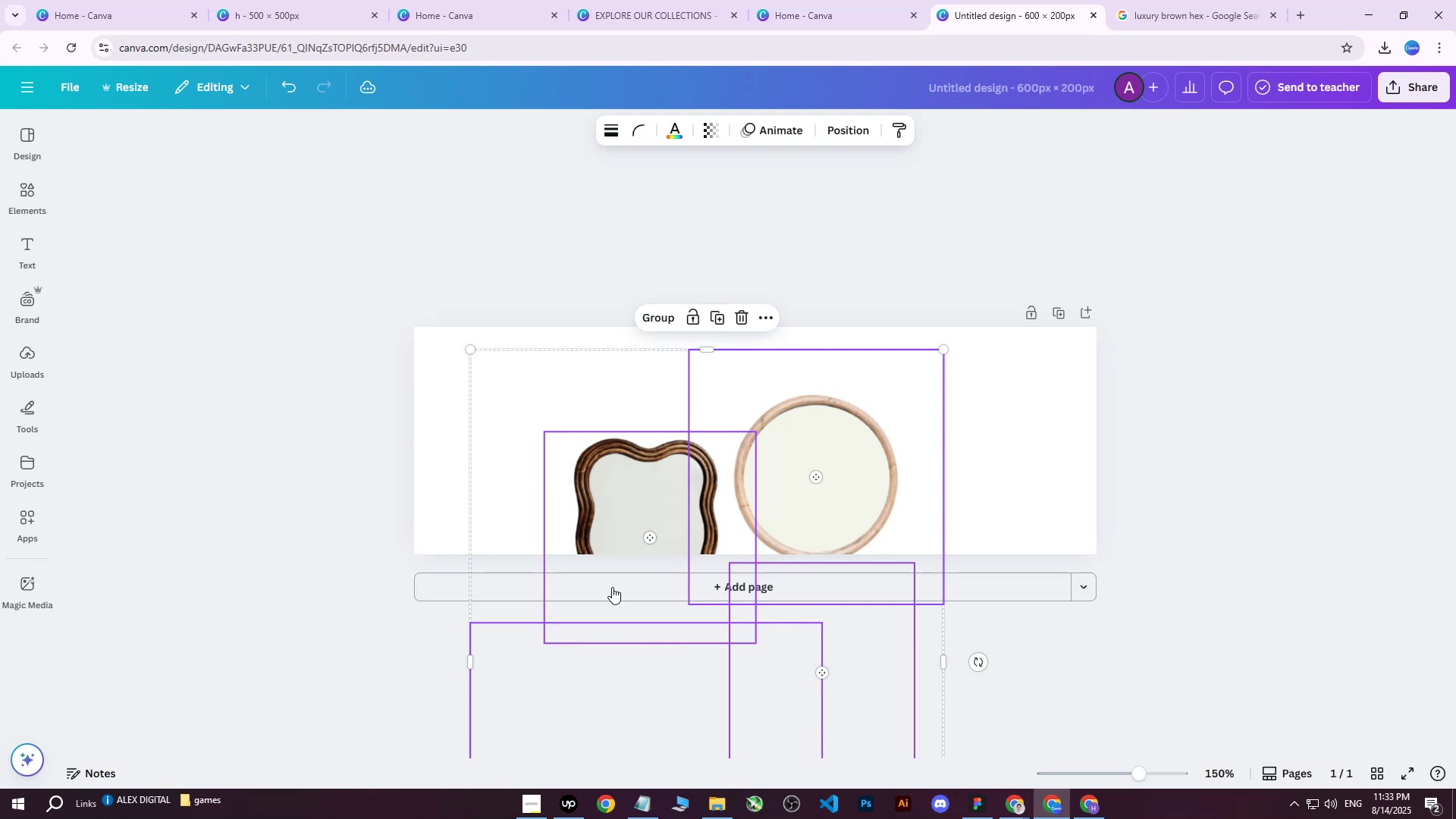 
left_click_drag(start_coordinate=[733, 469], to_coordinate=[889, 306])
 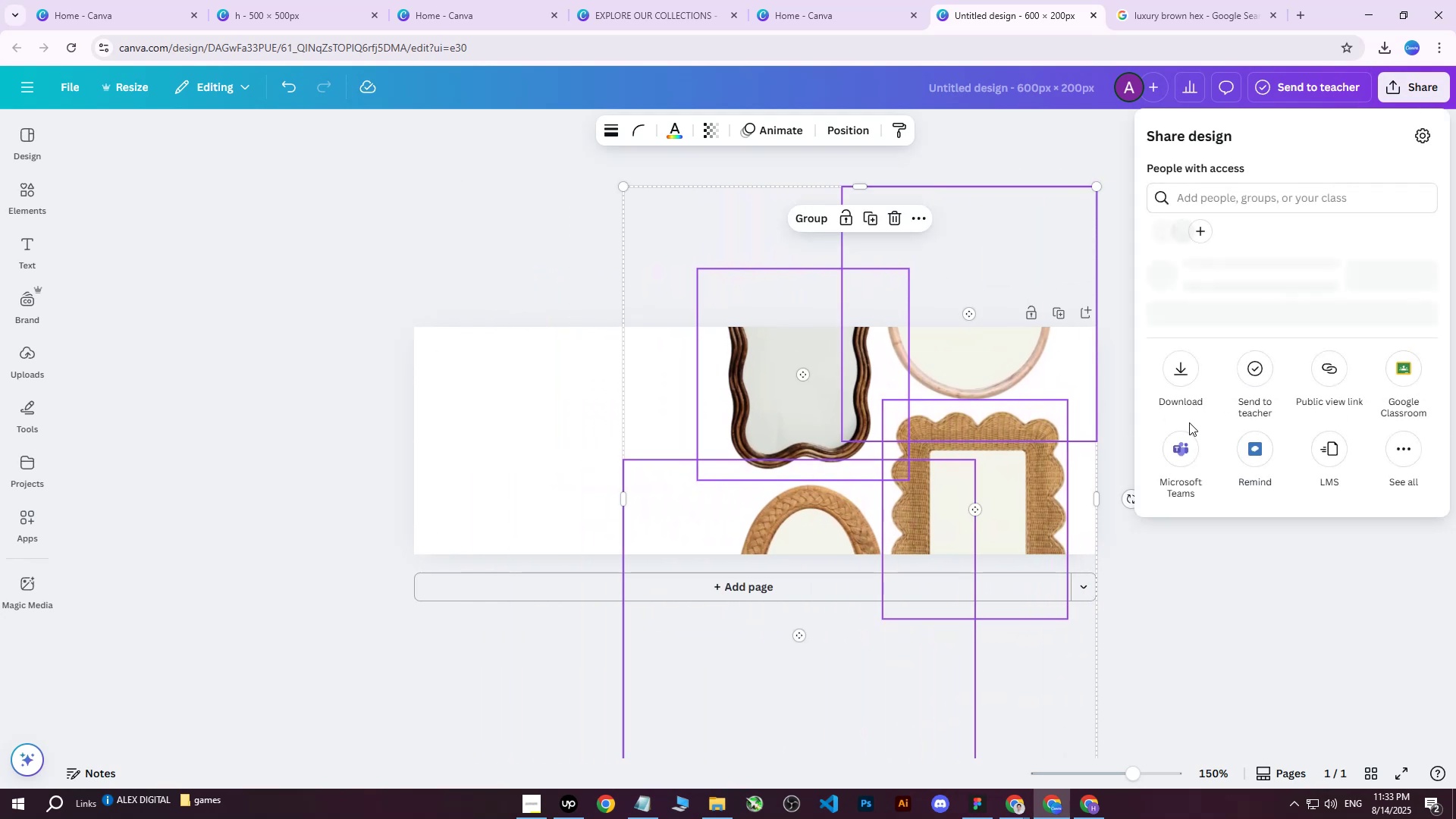 
left_click([1172, 406])
 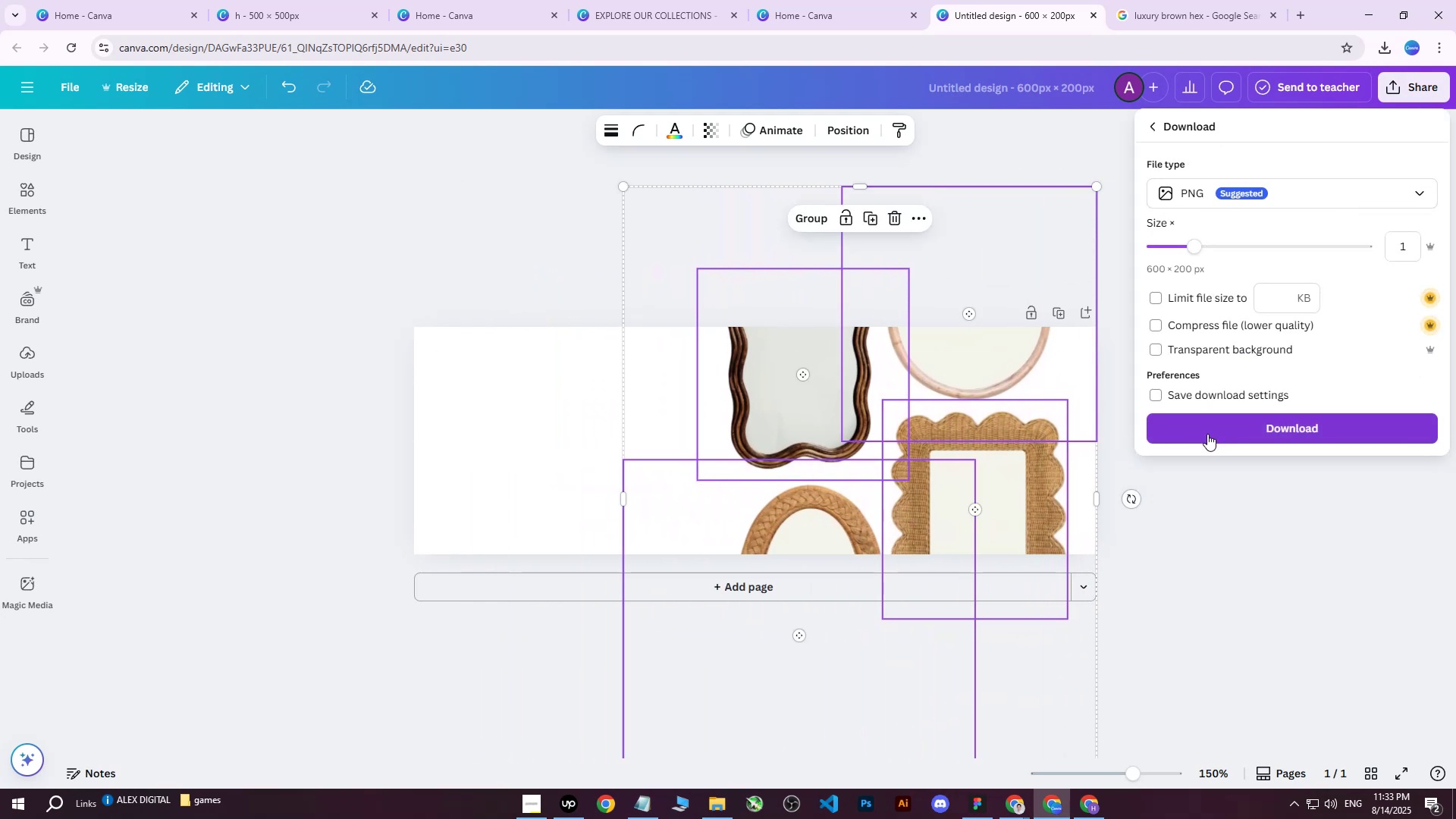 
left_click([1213, 420])
 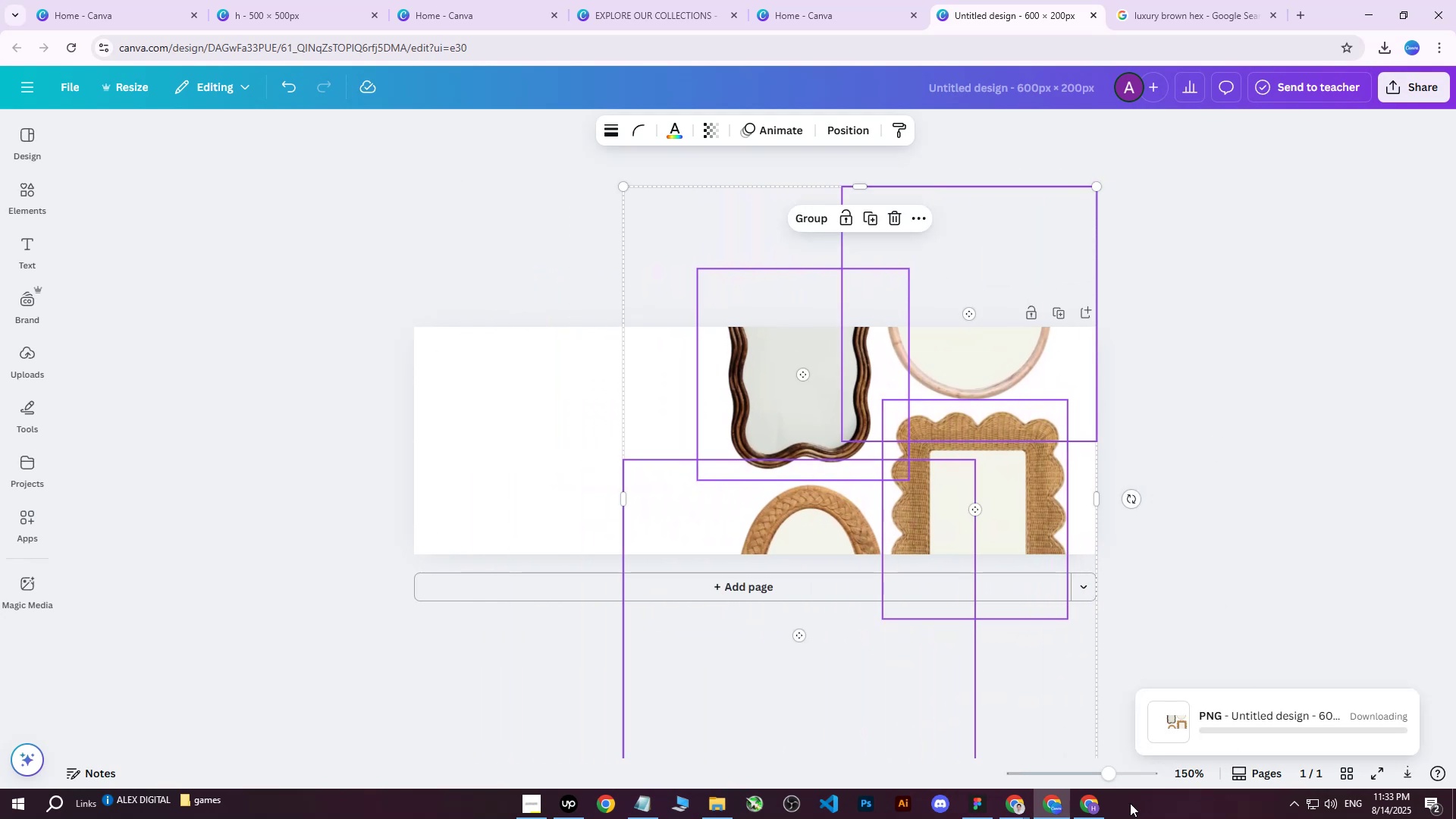 
left_click([1091, 808])
 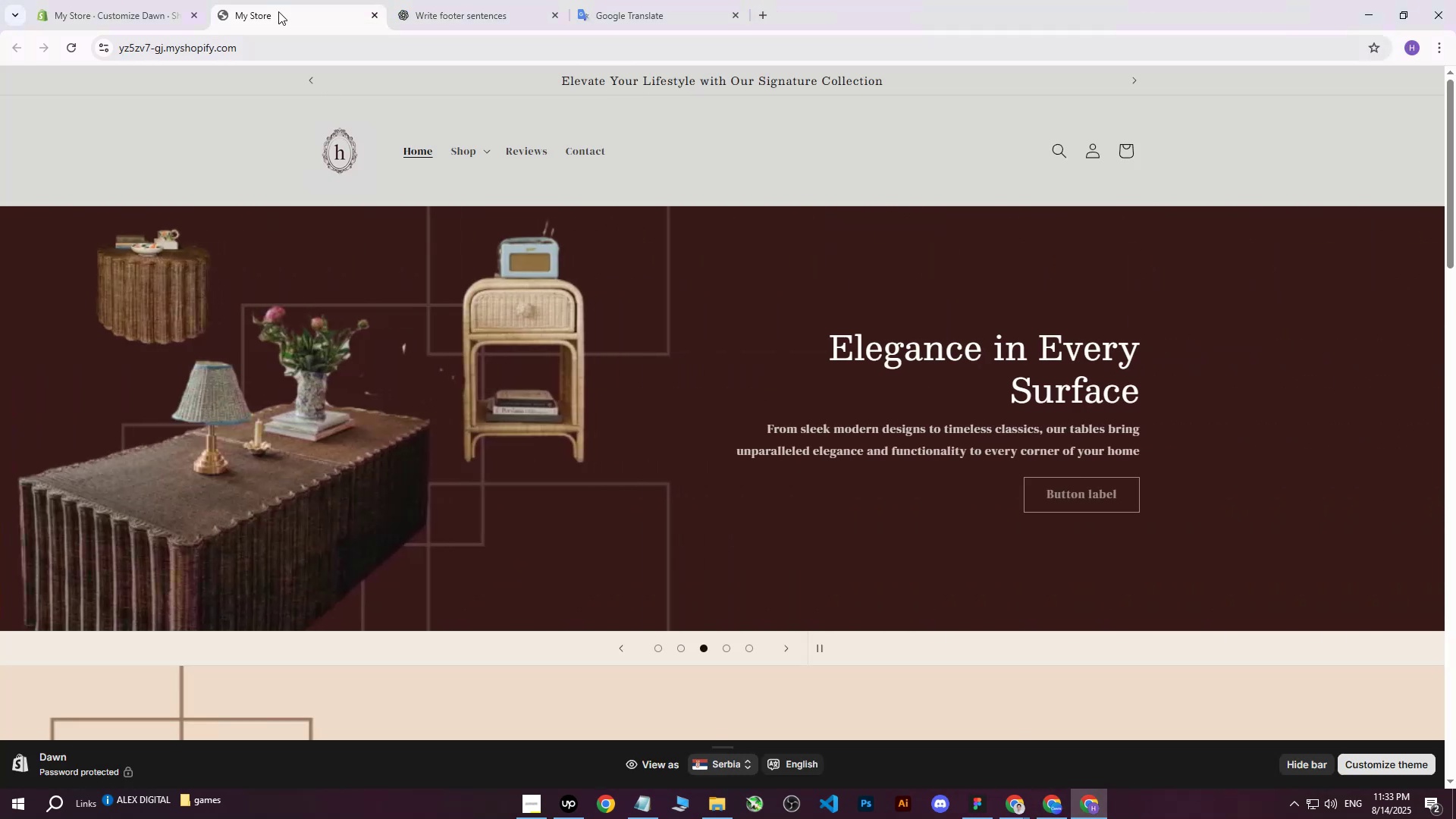 
left_click([142, 0])
 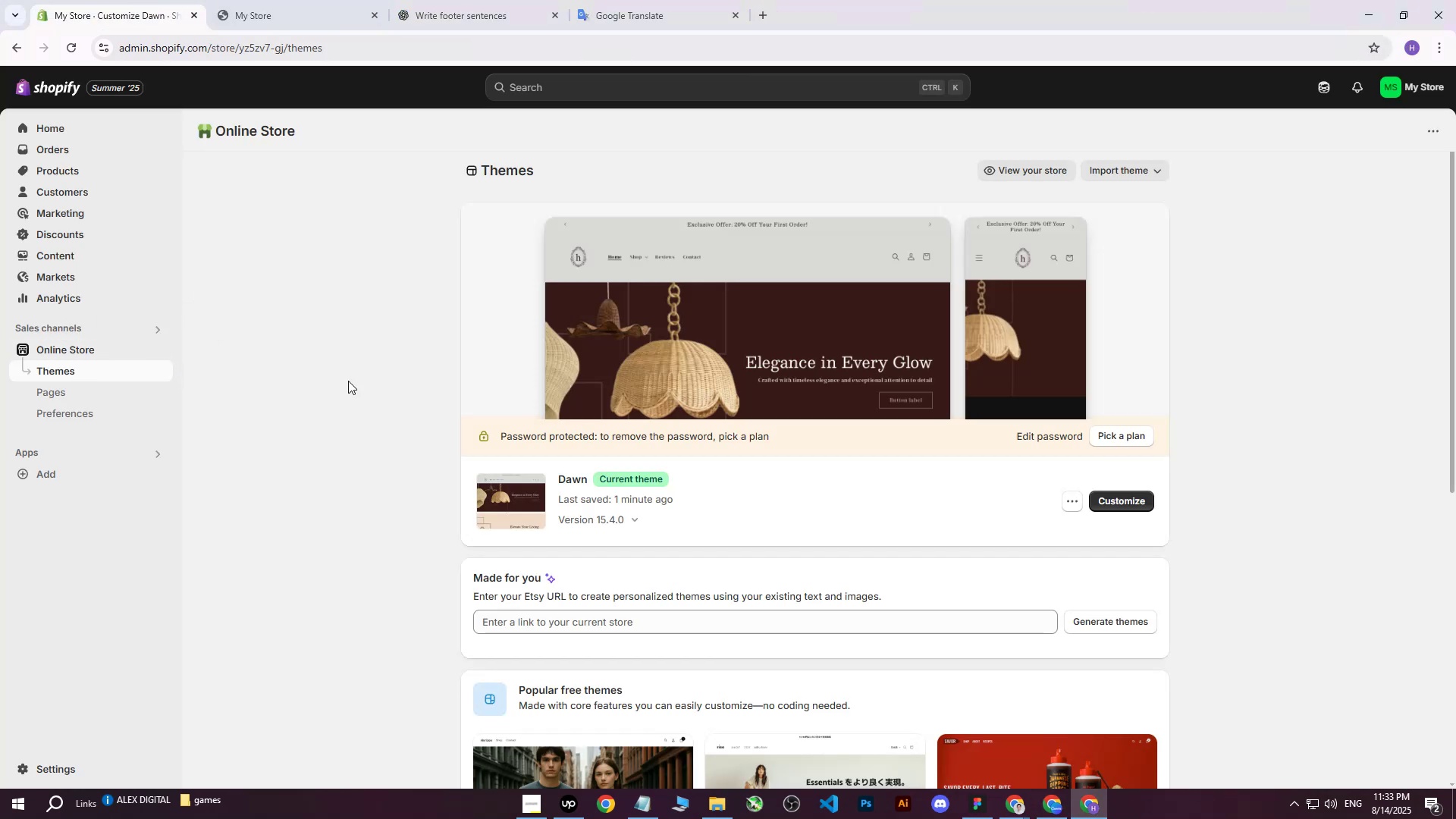 
left_click([1117, 496])
 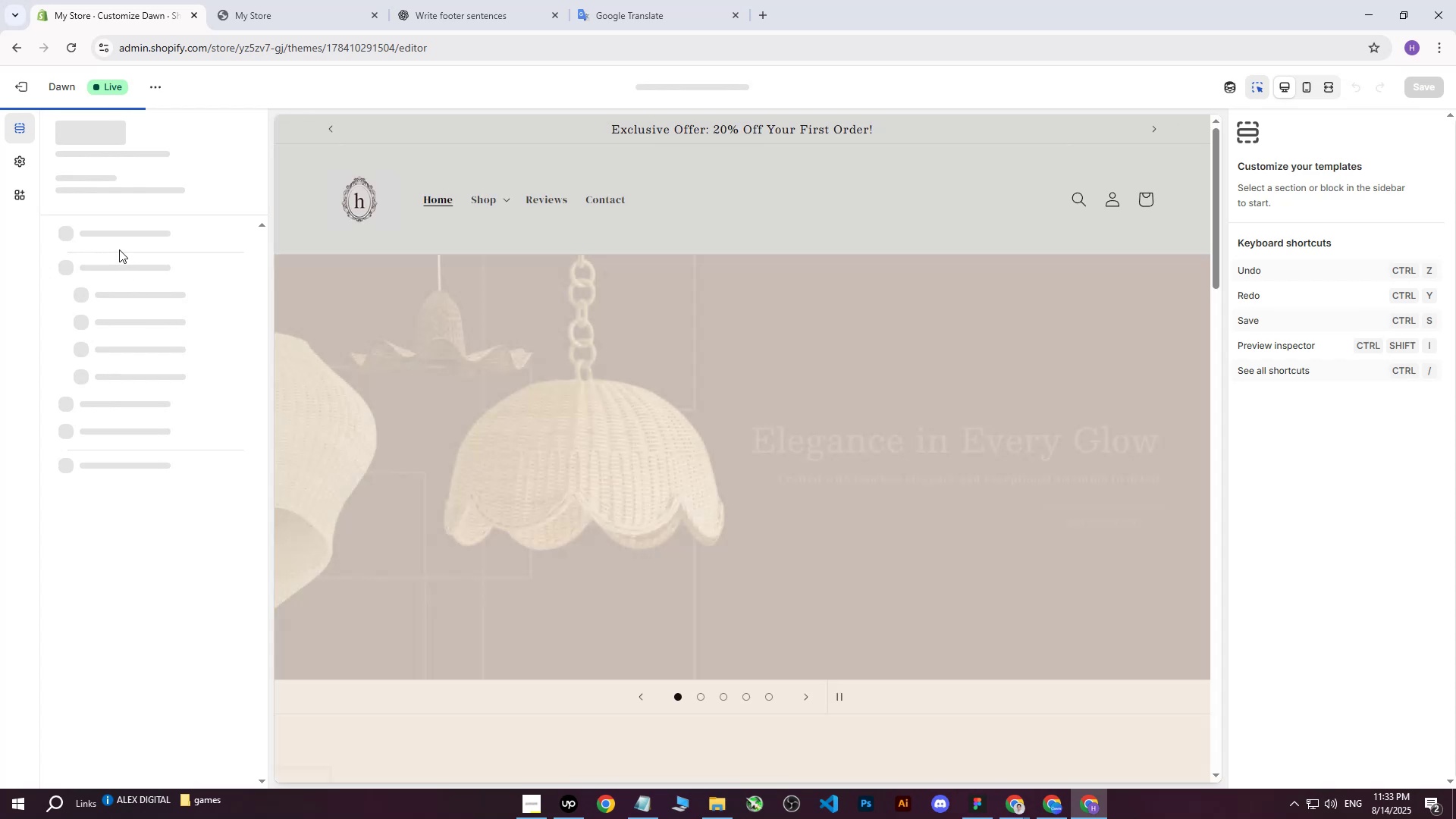 
left_click([105, 287])
 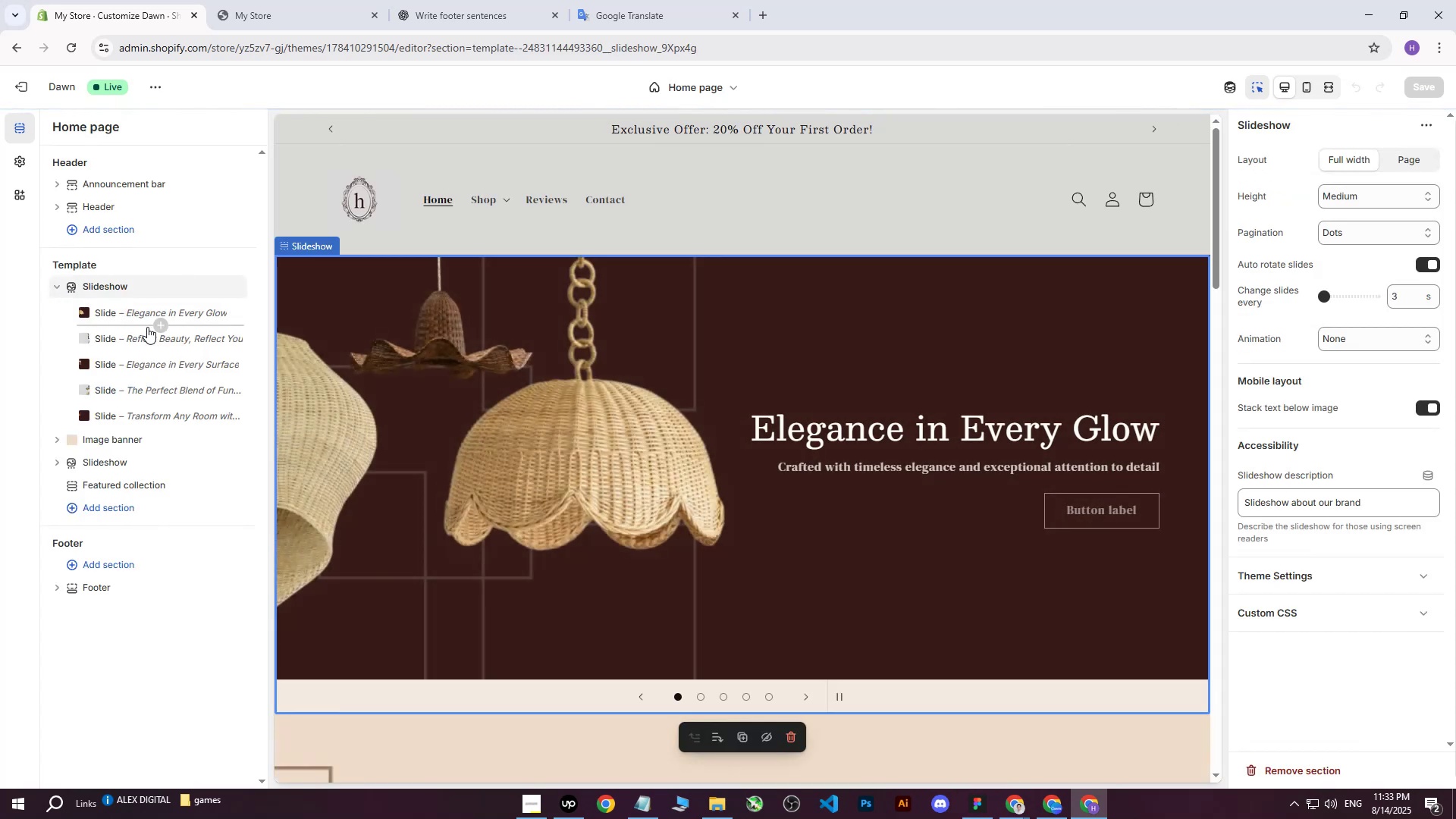 
left_click([135, 318])
 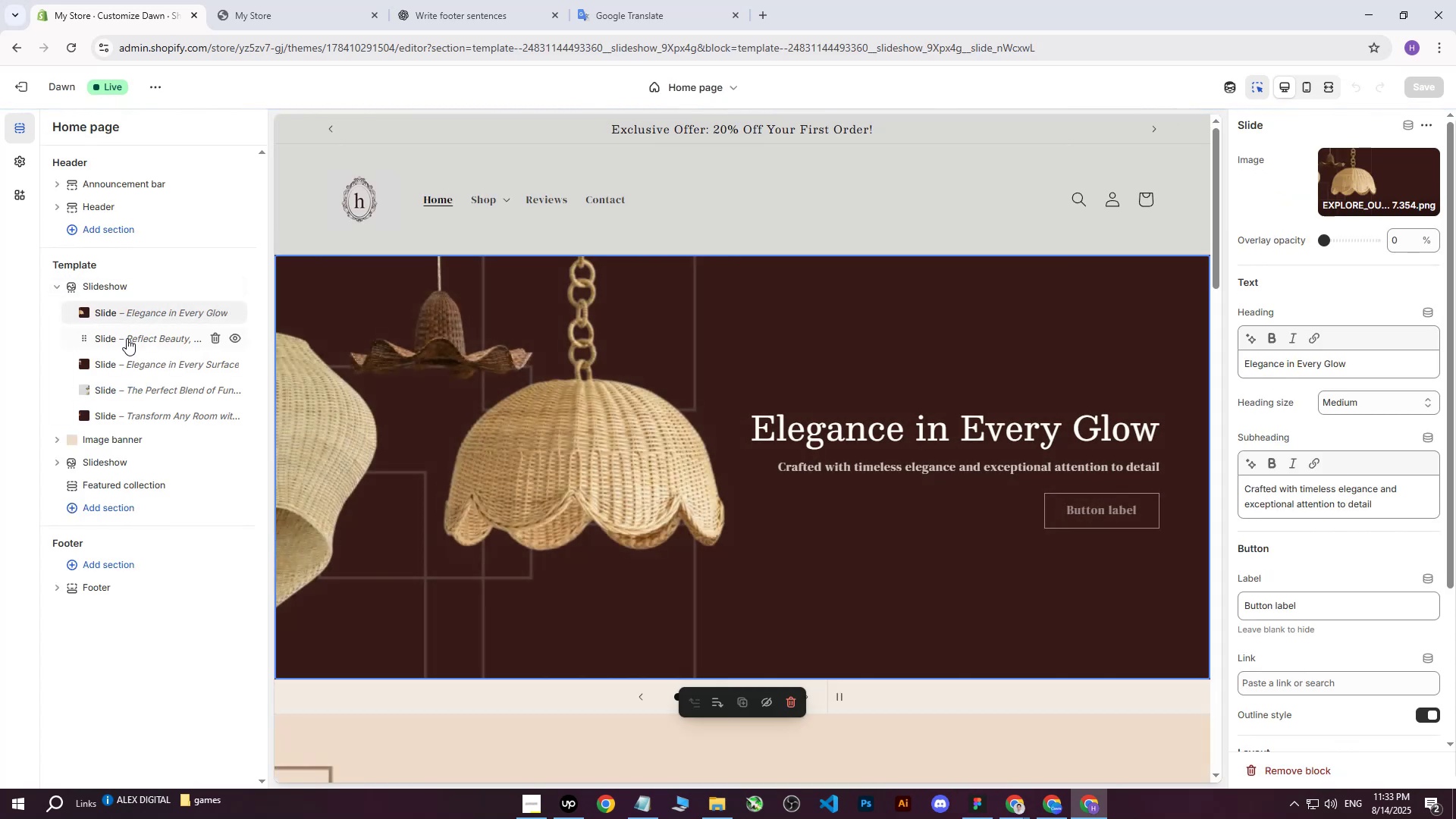 
left_click([127, 340])
 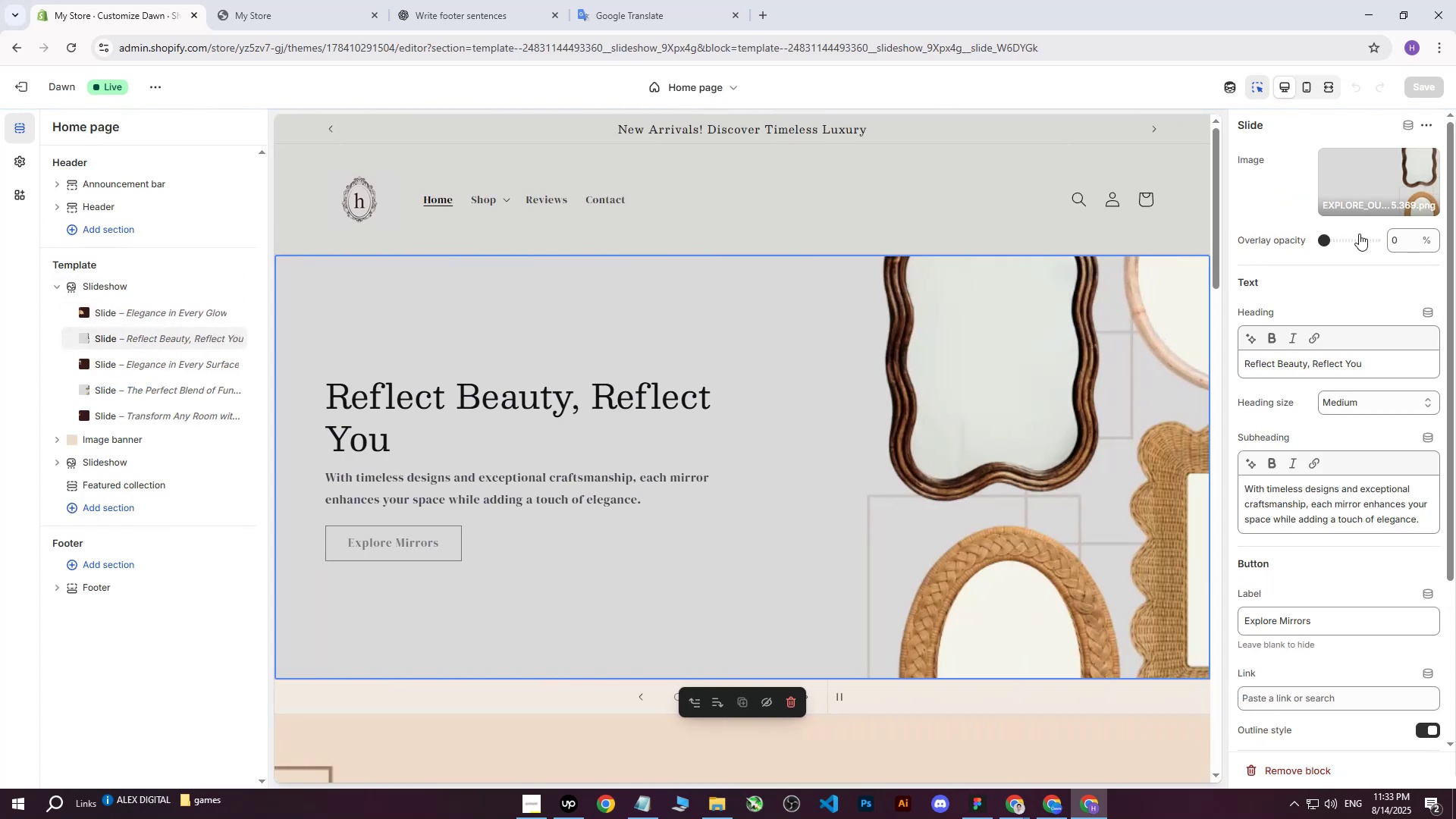 
left_click([1378, 180])
 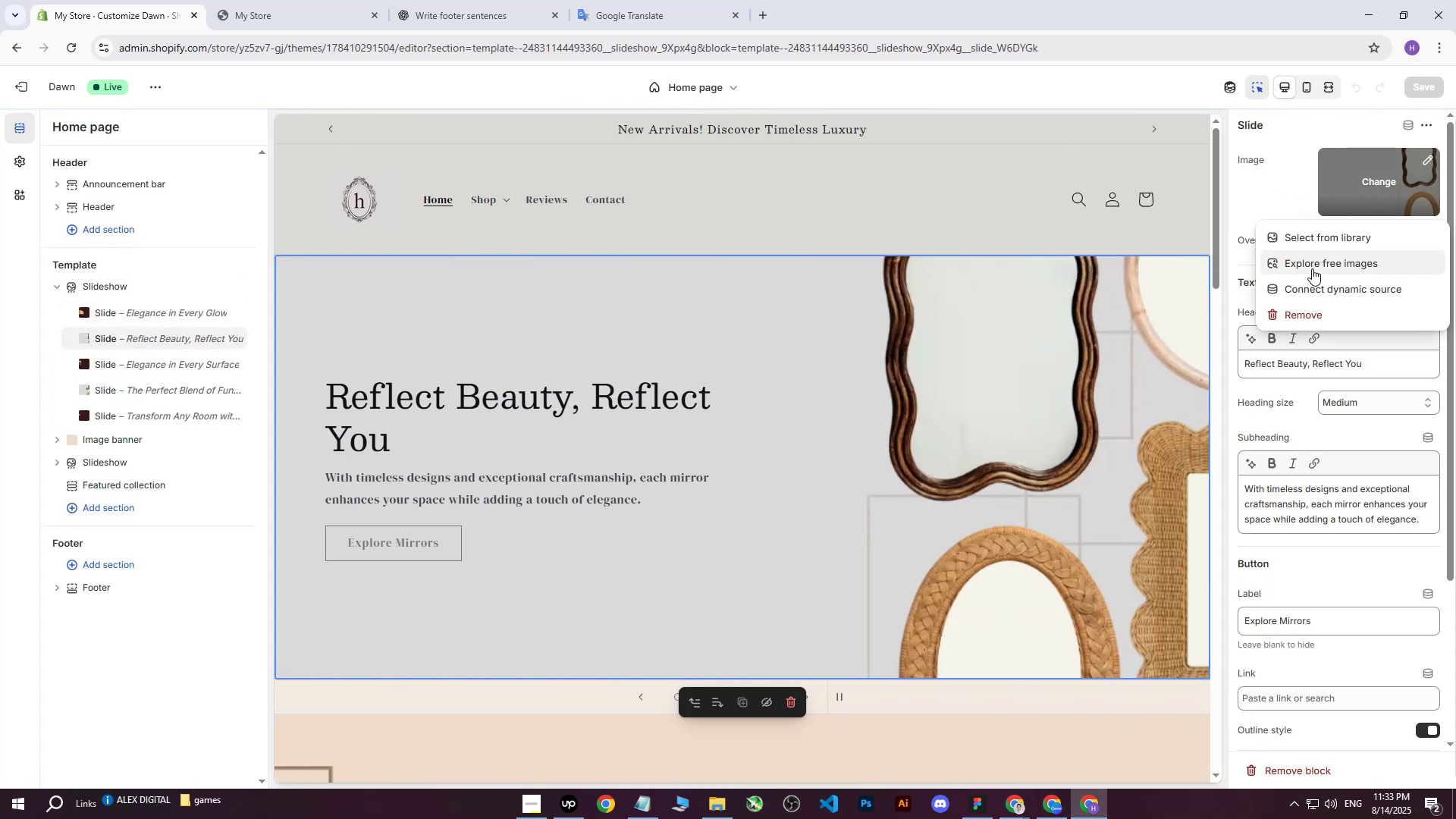 
left_click([1322, 239])
 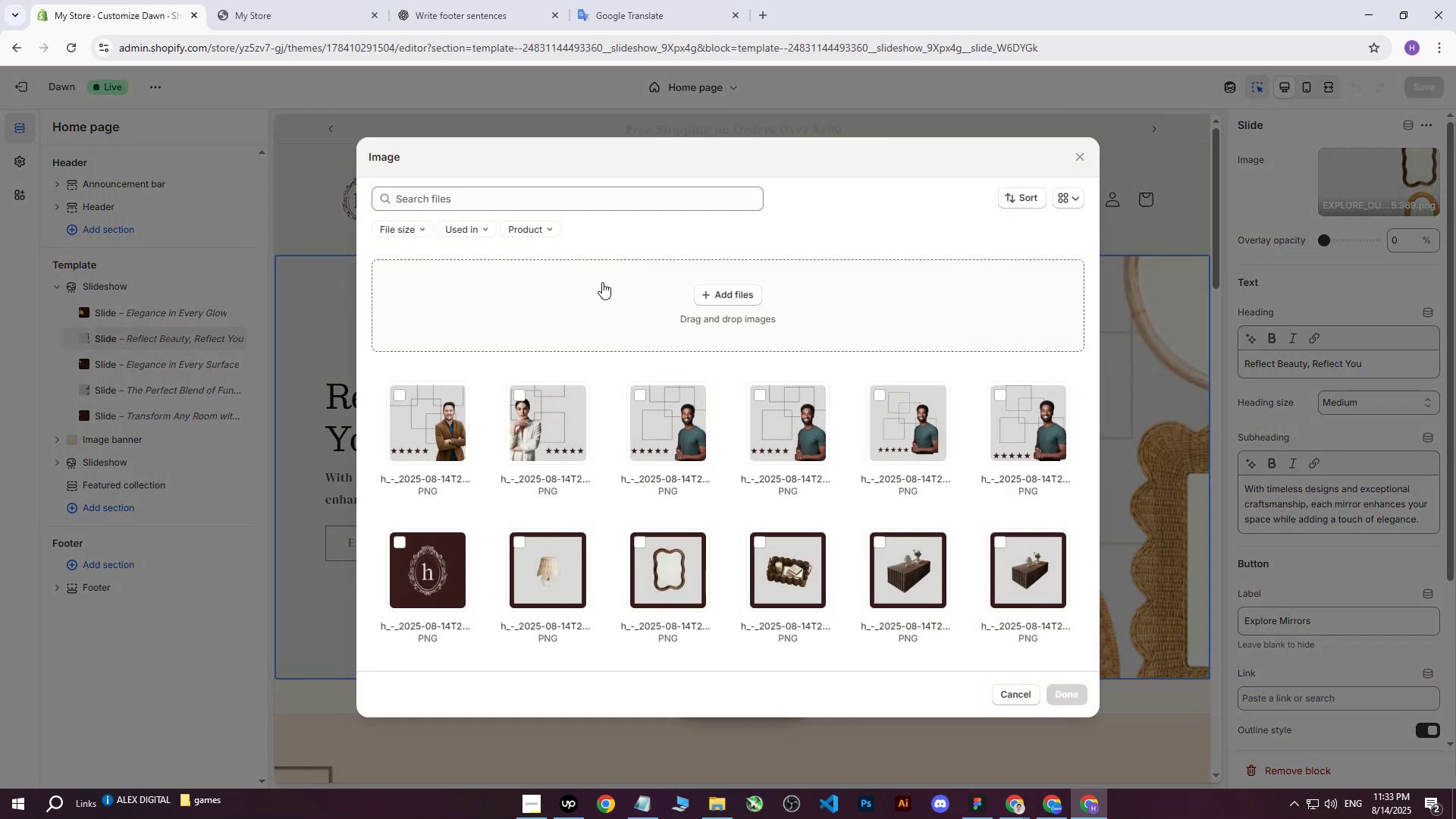 
left_click([731, 300])
 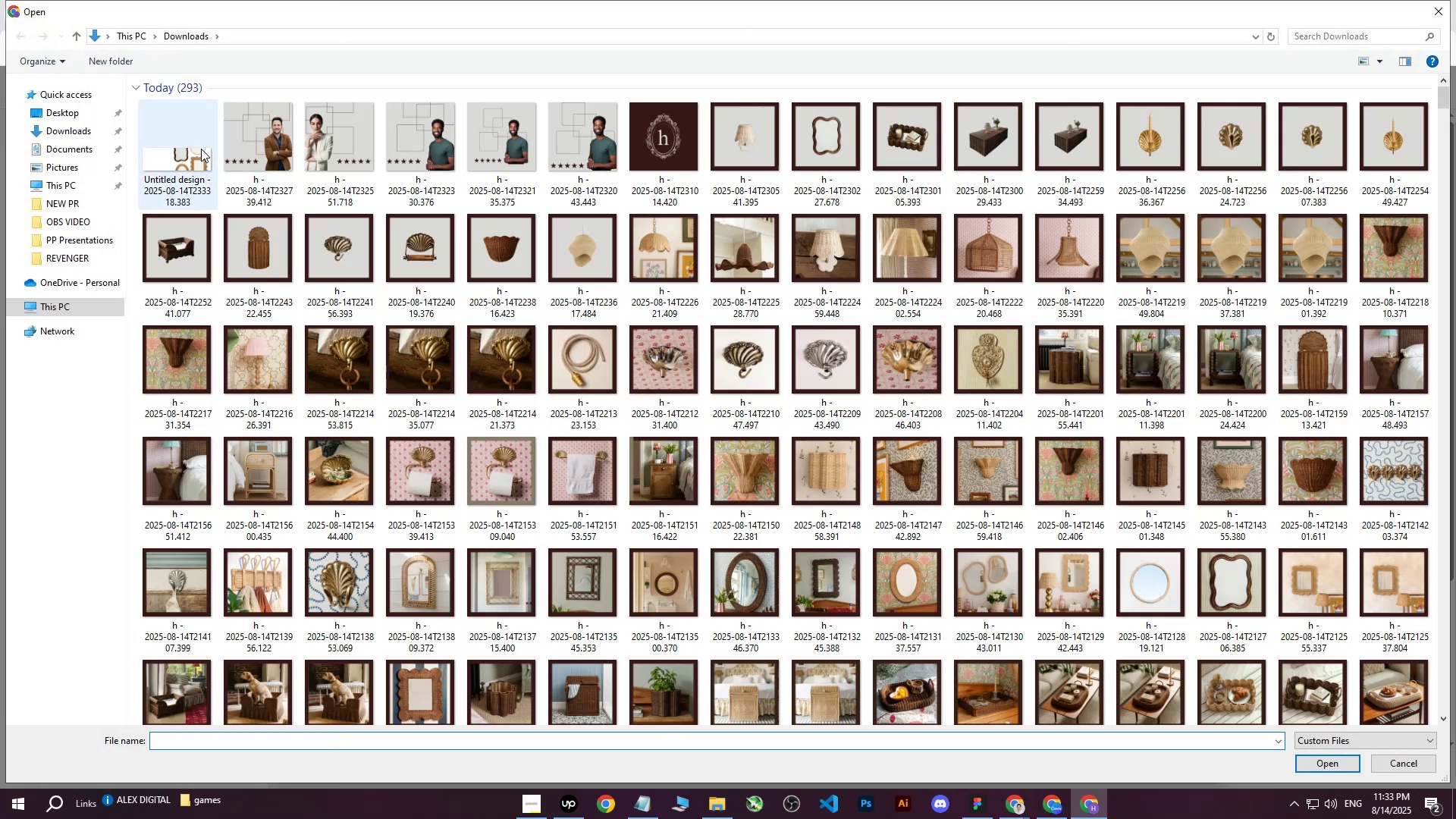 
left_click([192, 147])
 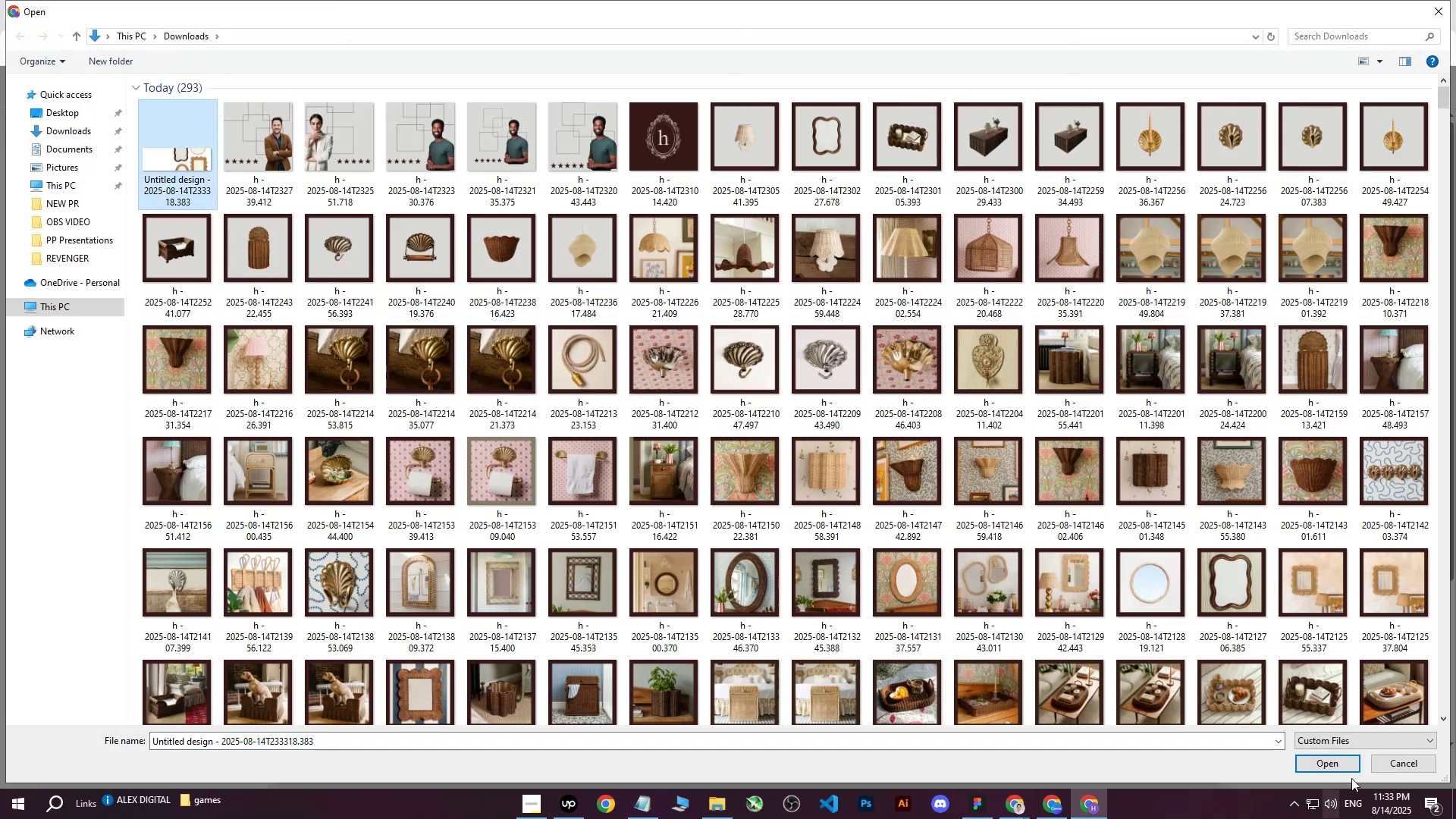 
left_click([1338, 763])
 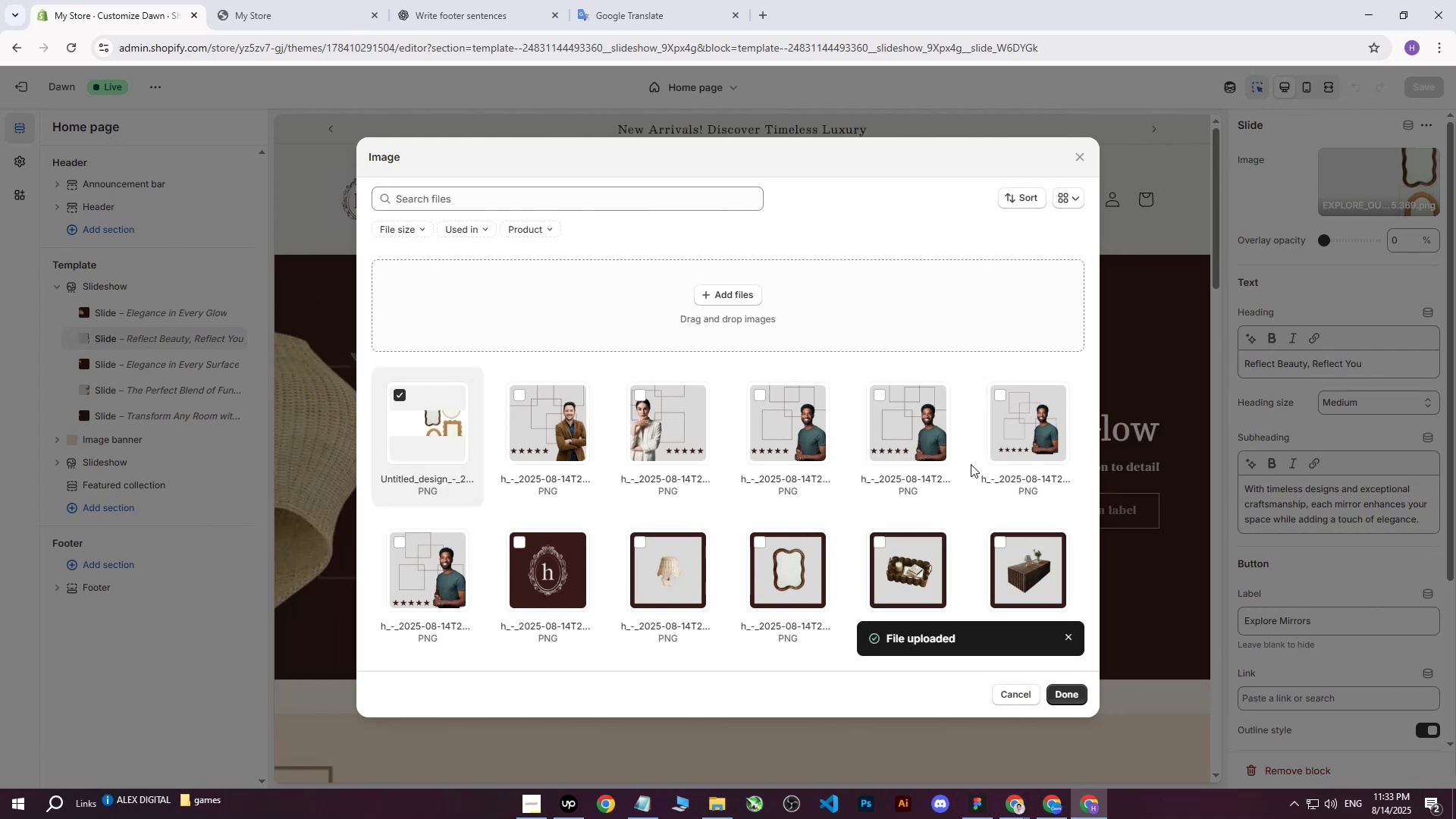 
wait(13.66)
 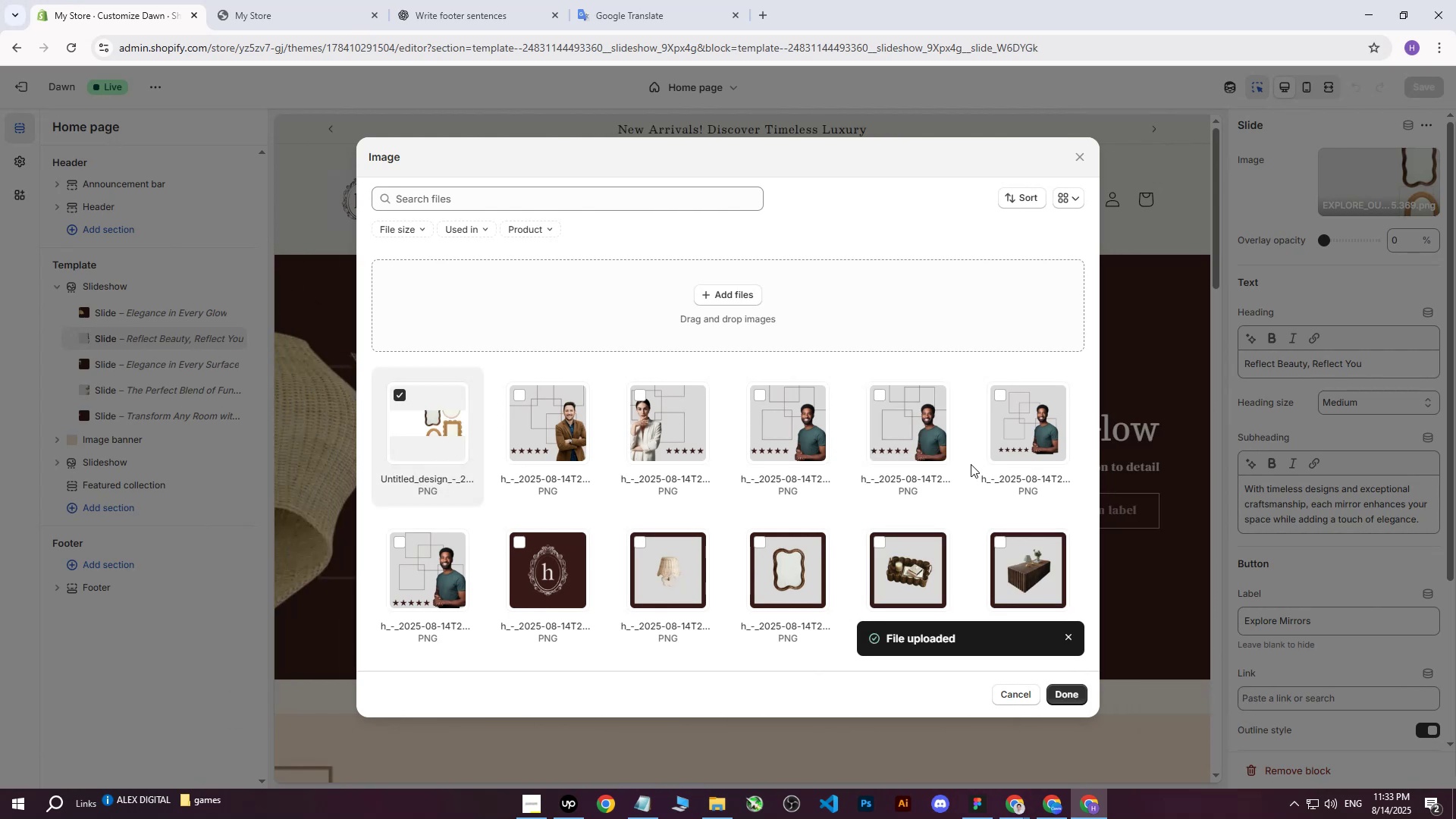 
scroll: coordinate [810, 426], scroll_direction: down, amount: 1.0
 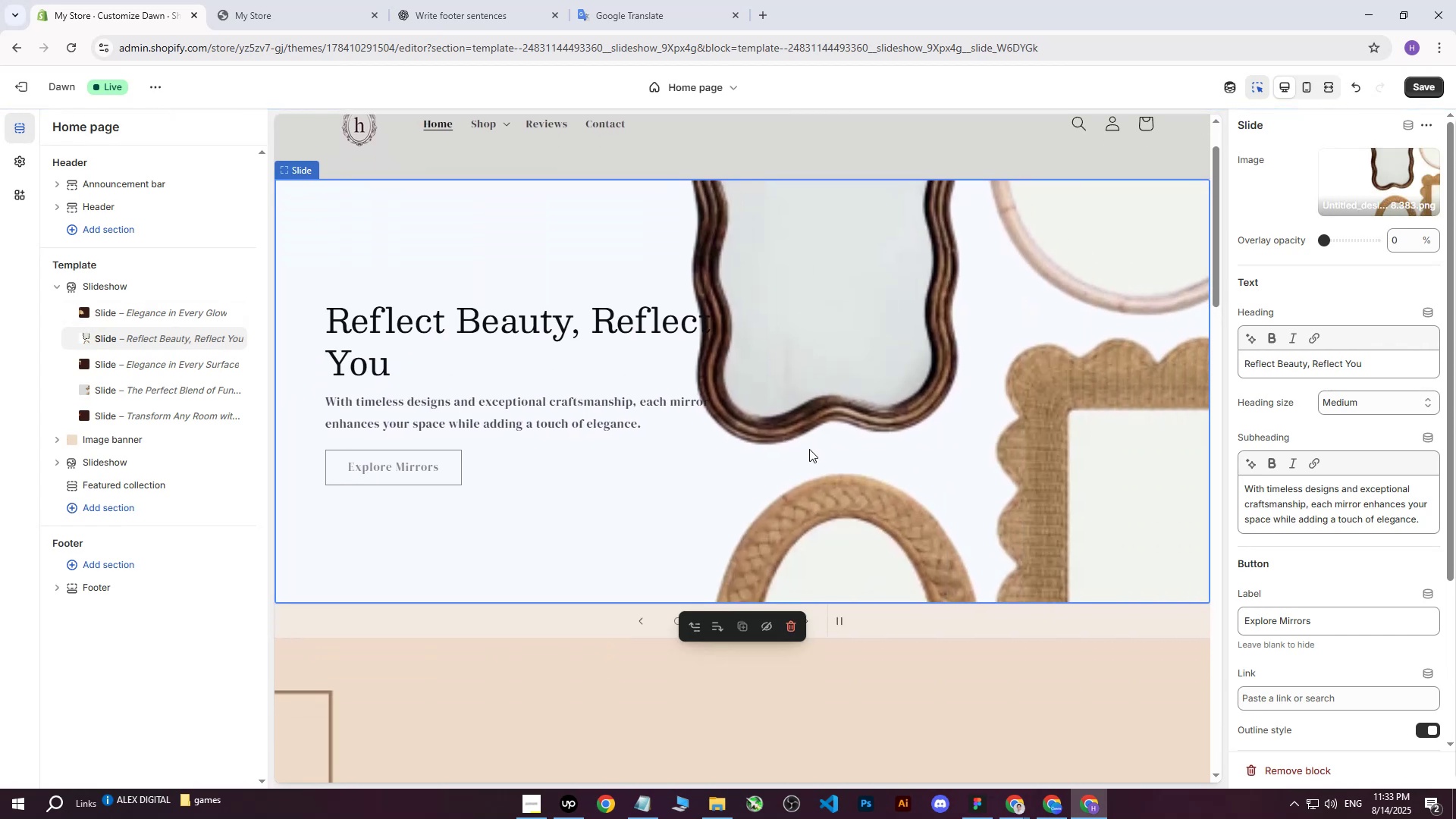 
scroll: coordinate [809, 449], scroll_direction: up, amount: 2.0
 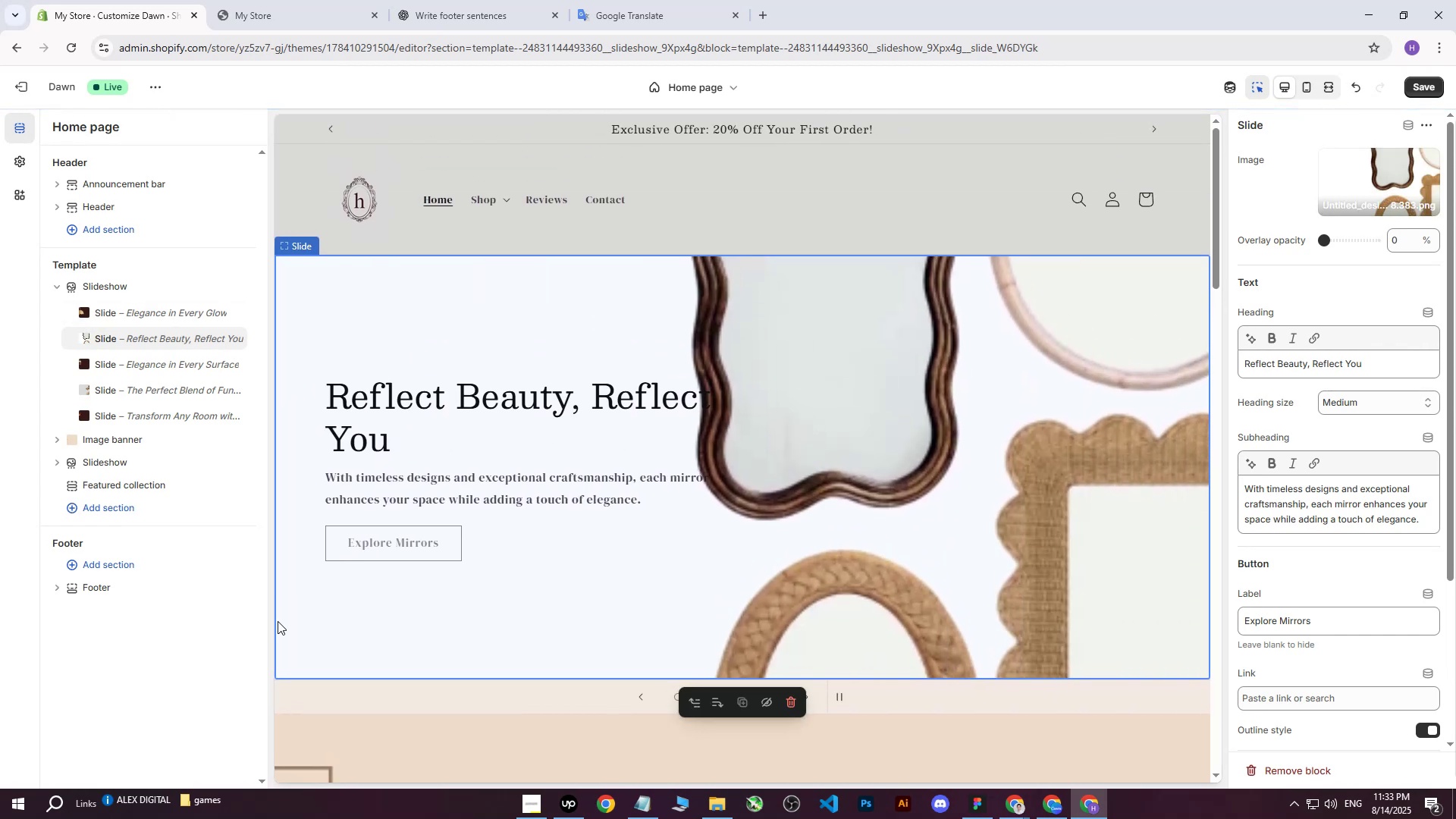 
left_click([205, 671])
 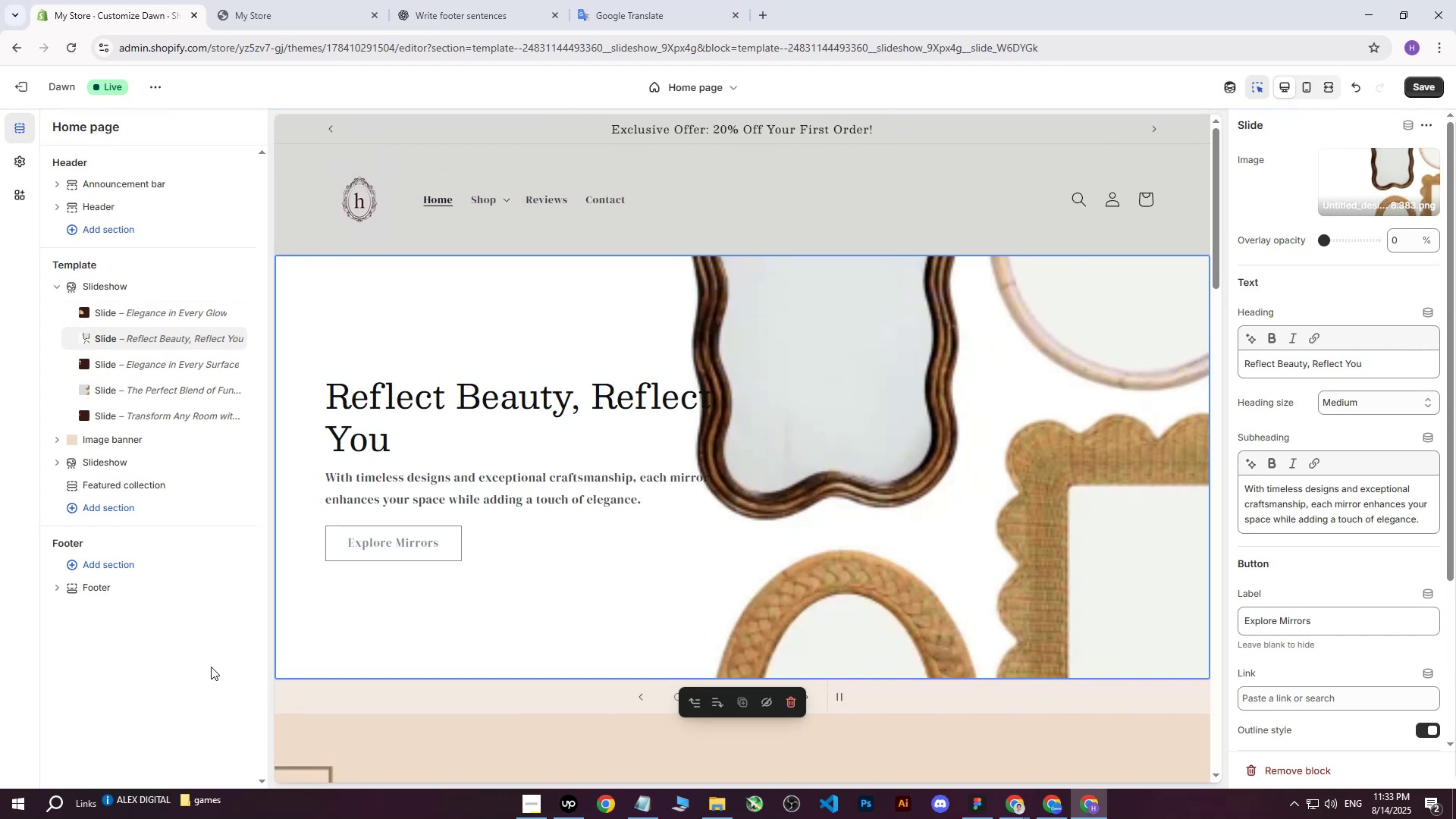 
key(Control+ControlLeft)
 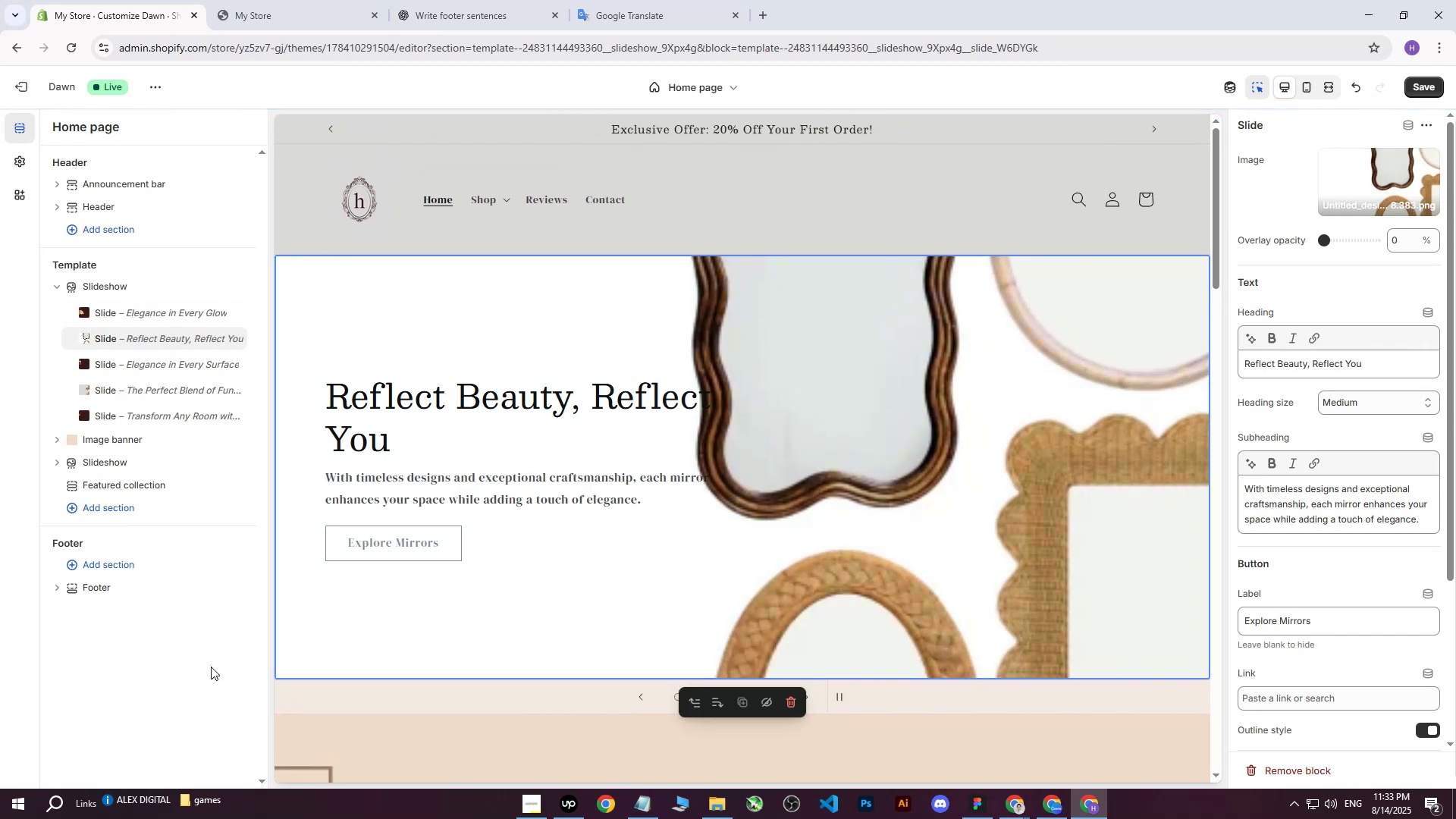 
key(Control+Z)
 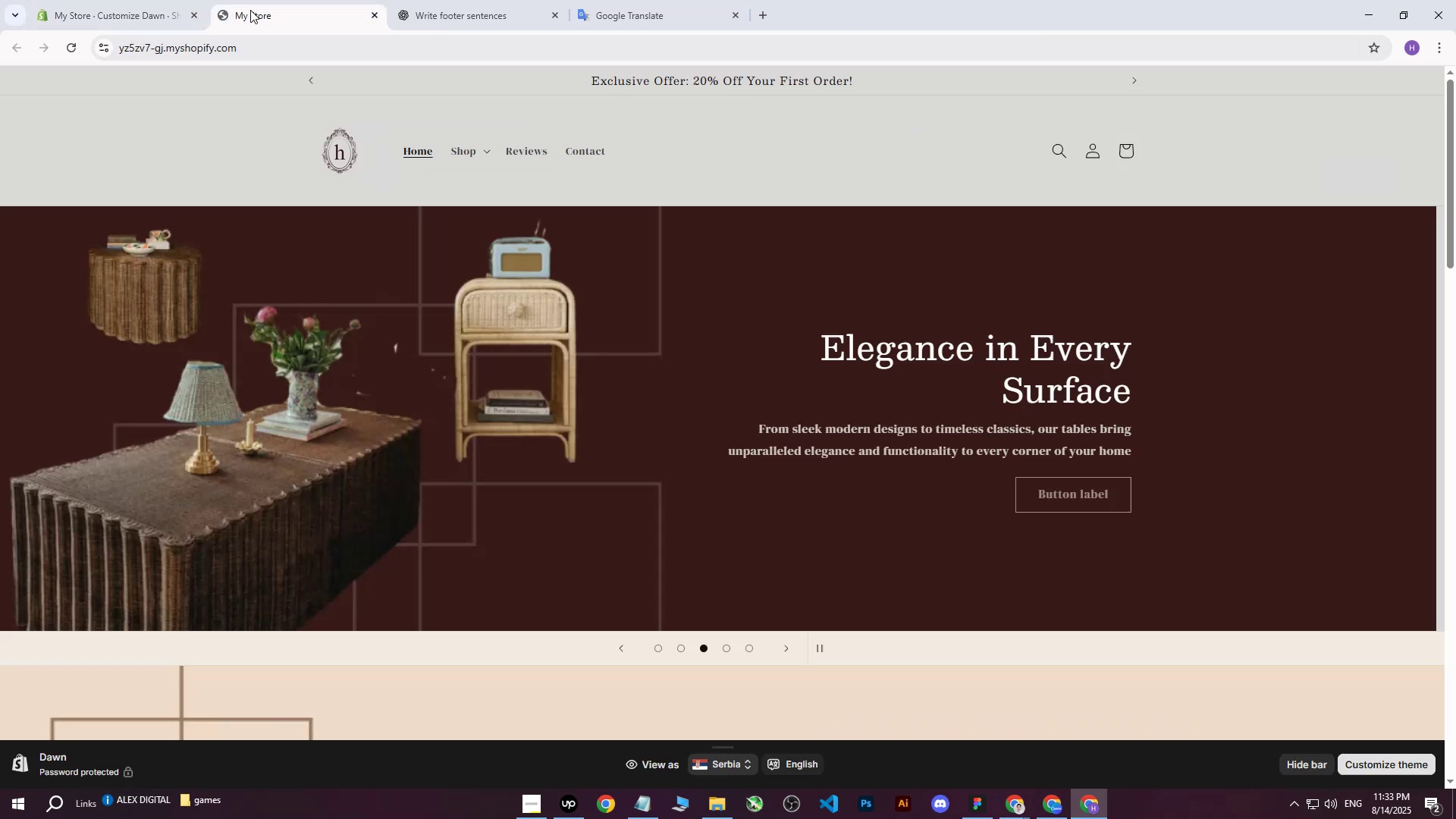 
scroll: coordinate [748, 411], scroll_direction: down, amount: 8.0
 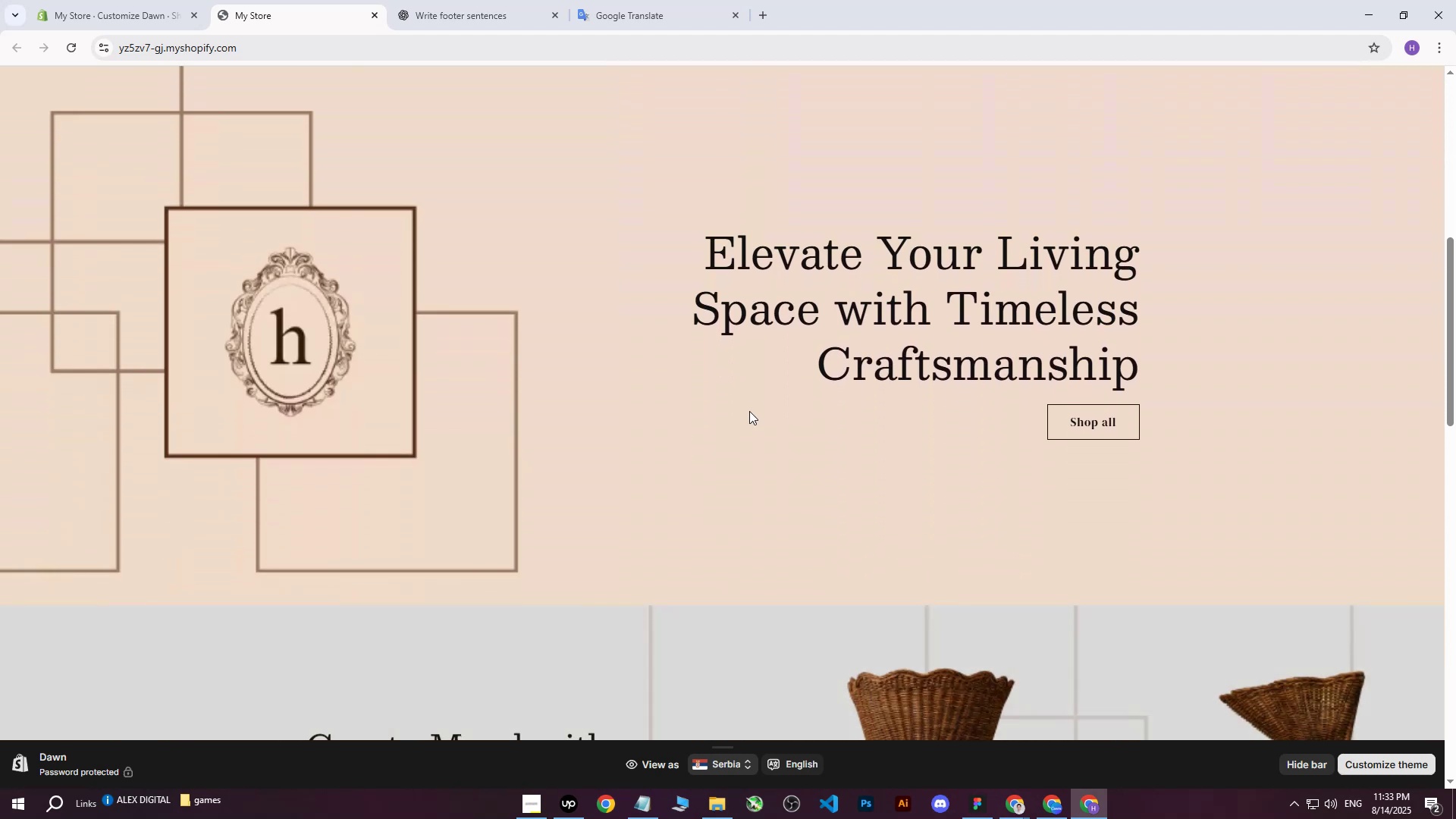 
scroll: coordinate [750, 411], scroll_direction: up, amount: 1.0
 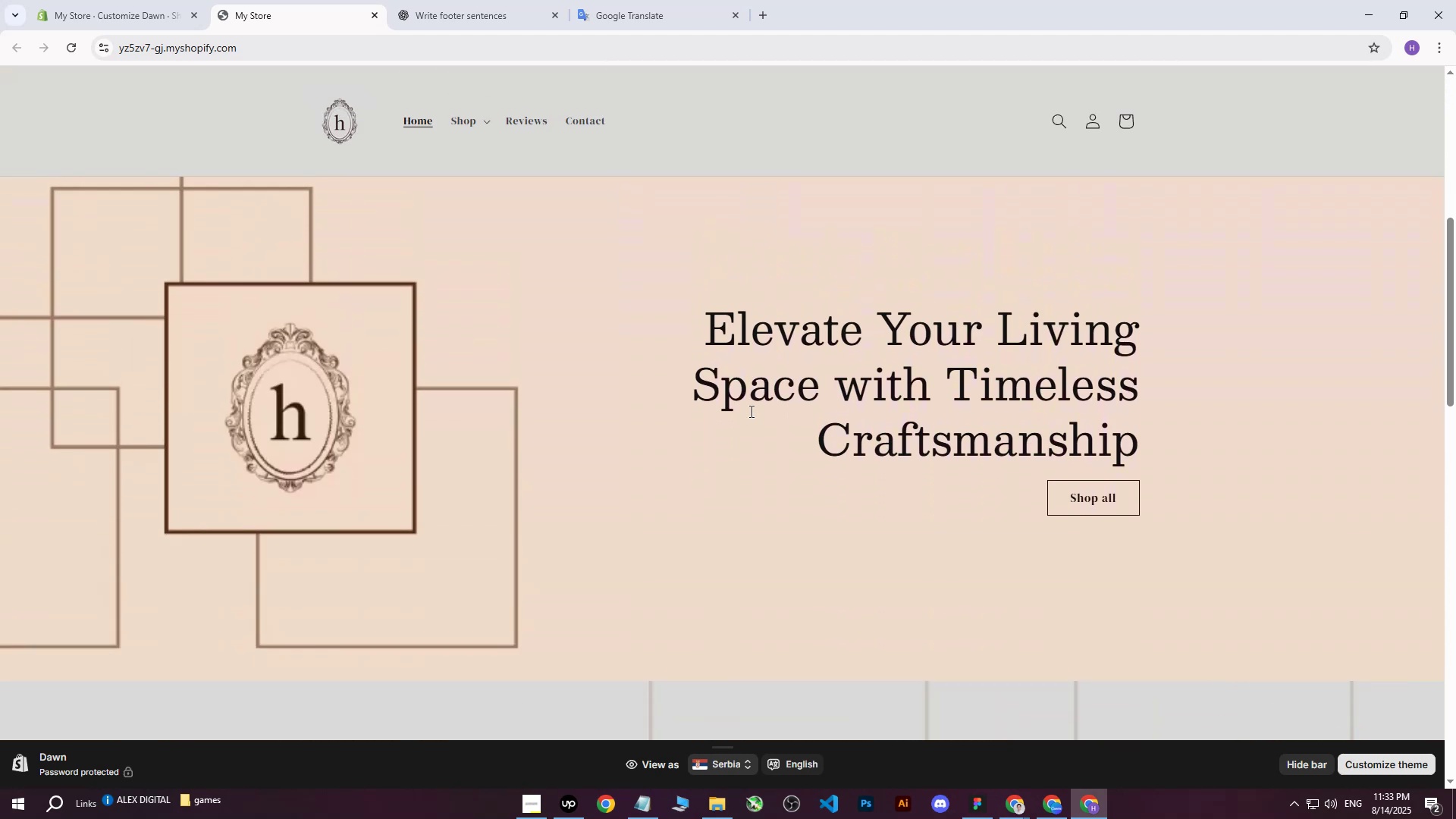 
scroll: coordinate [755, 403], scroll_direction: down, amount: 11.0
 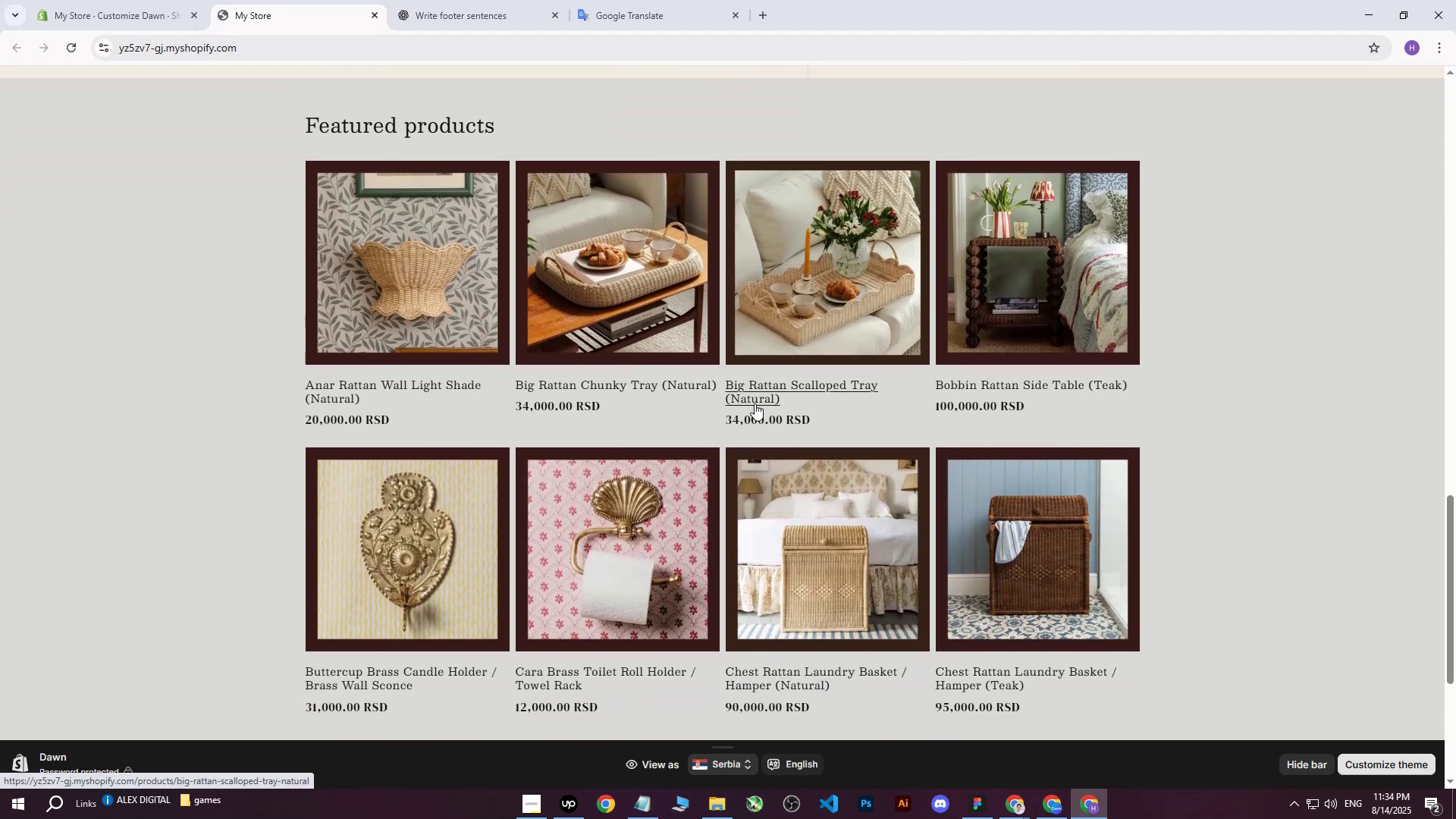 
scroll: coordinate [748, 414], scroll_direction: up, amount: 21.0
 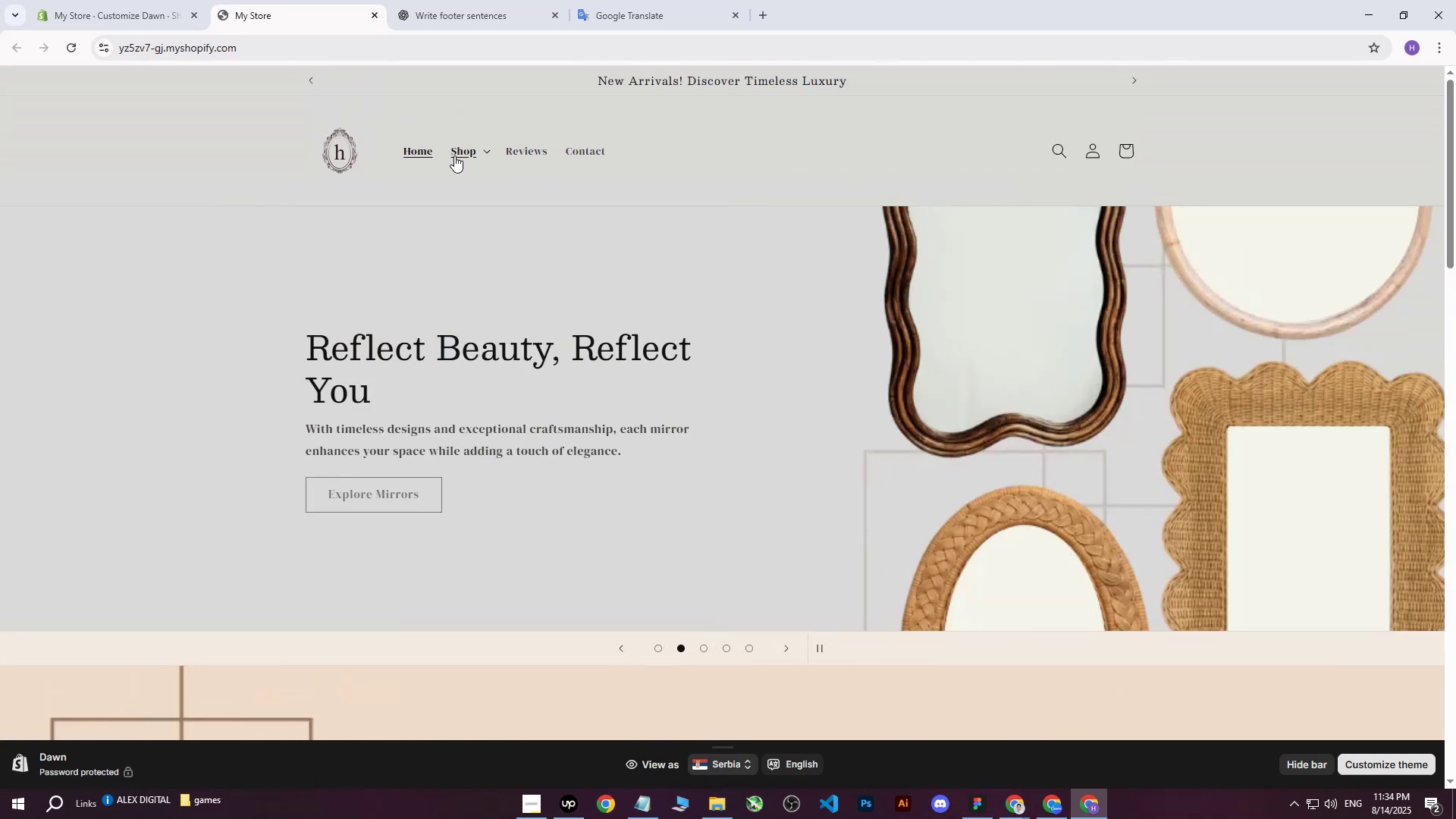 
left_click([454, 155])
 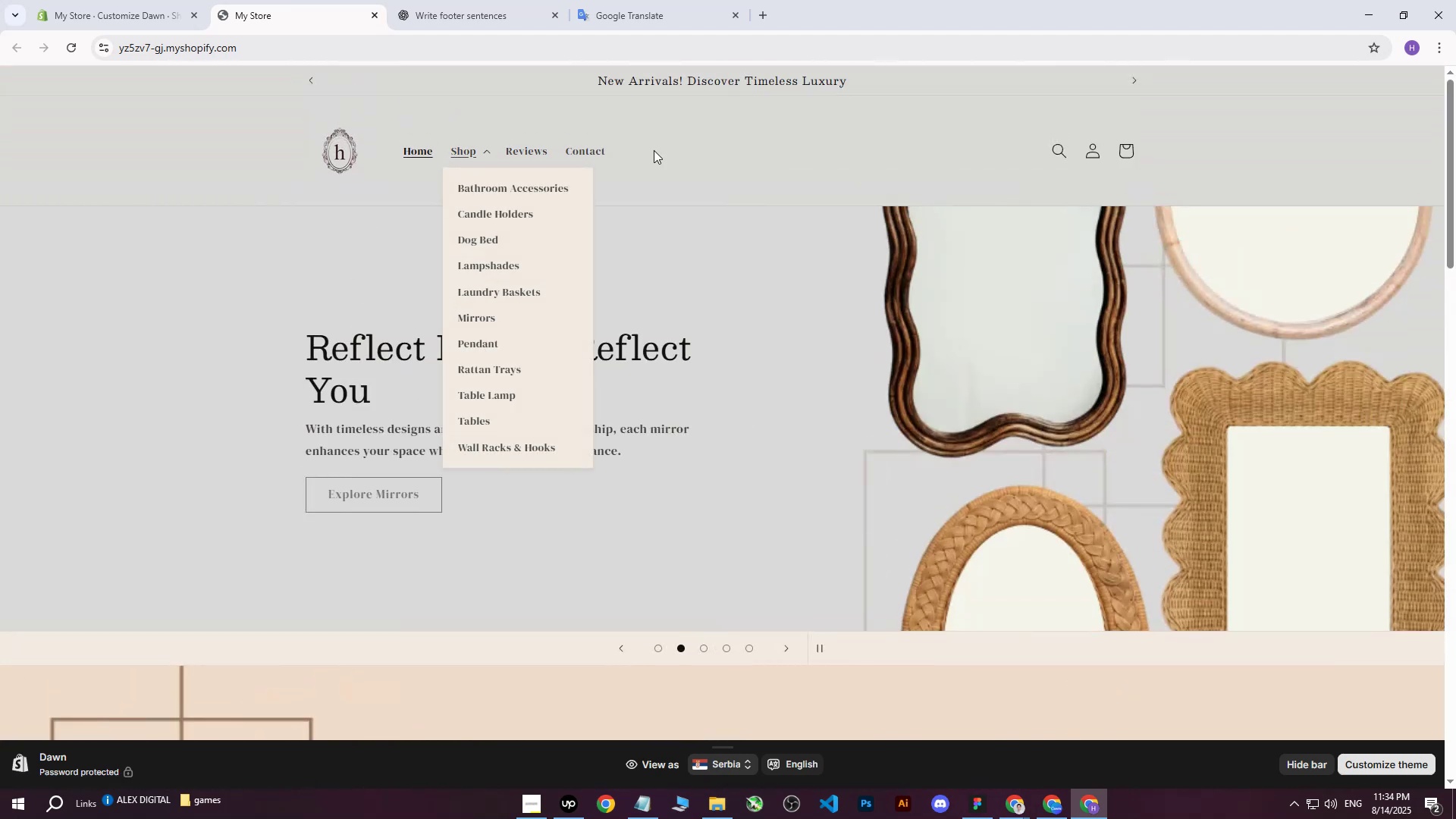 
scroll: coordinate [843, 430], scroll_direction: down, amount: 39.0
 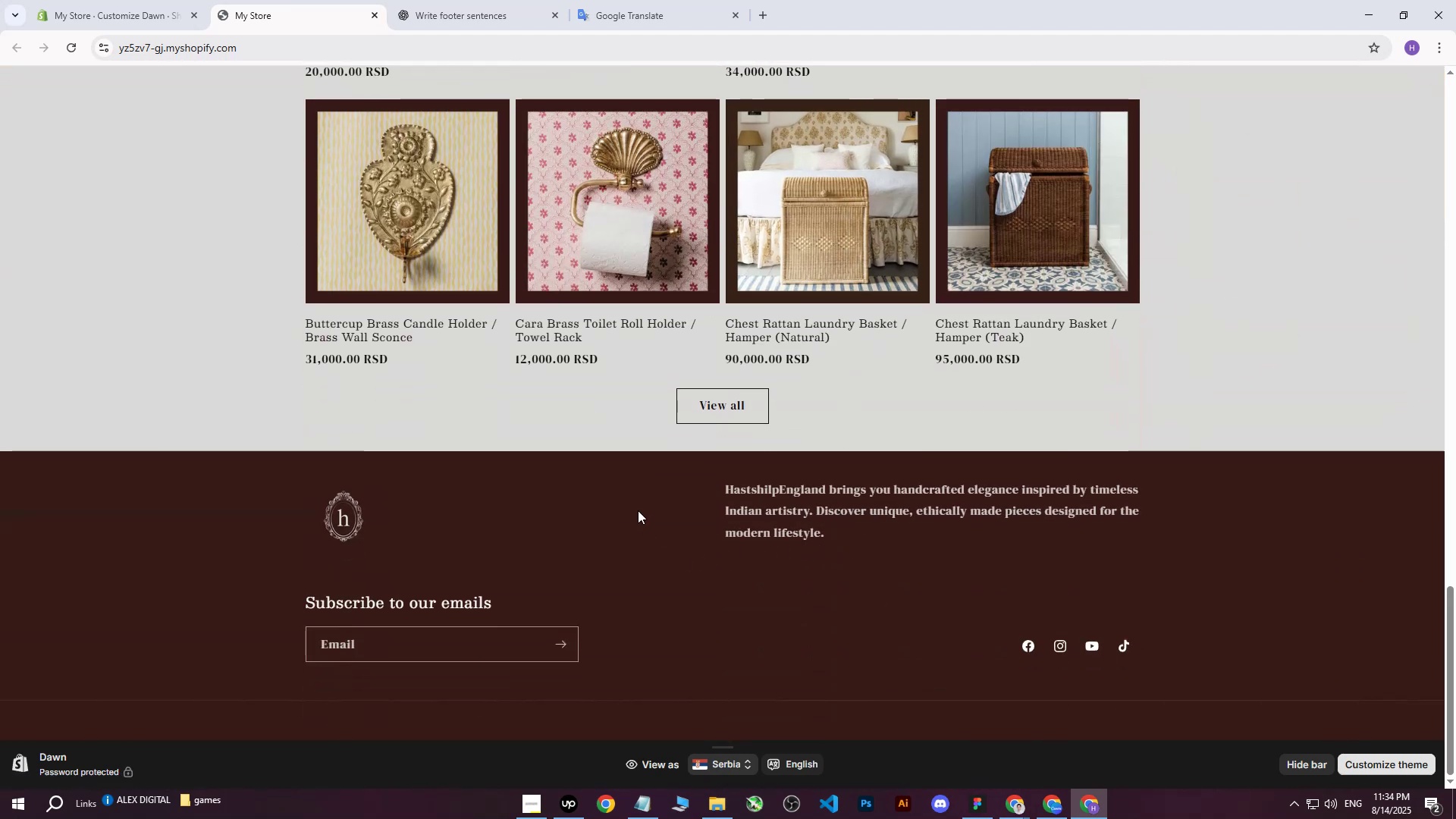 
left_click([62, 53])
 